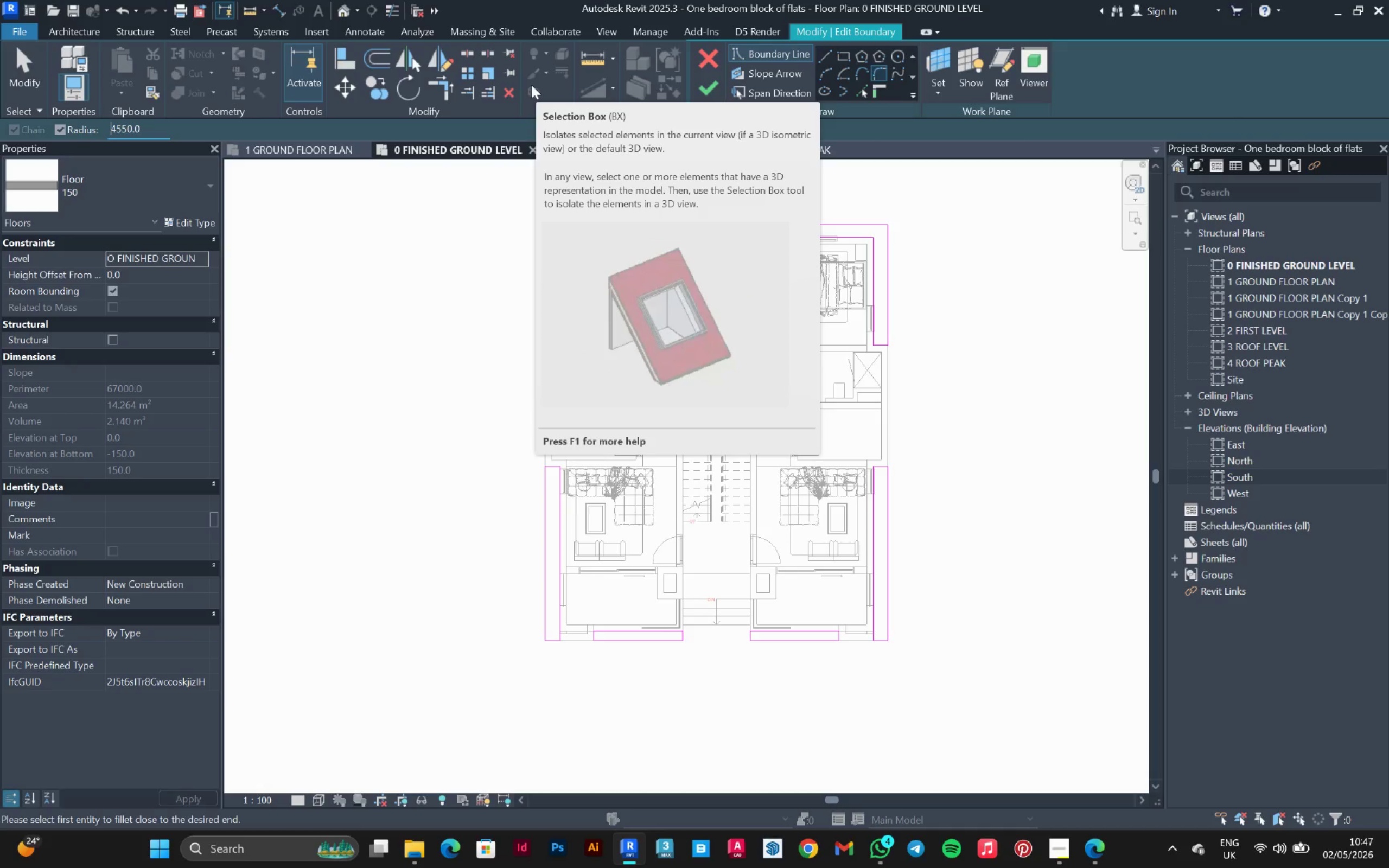 
left_click([692, 91])
 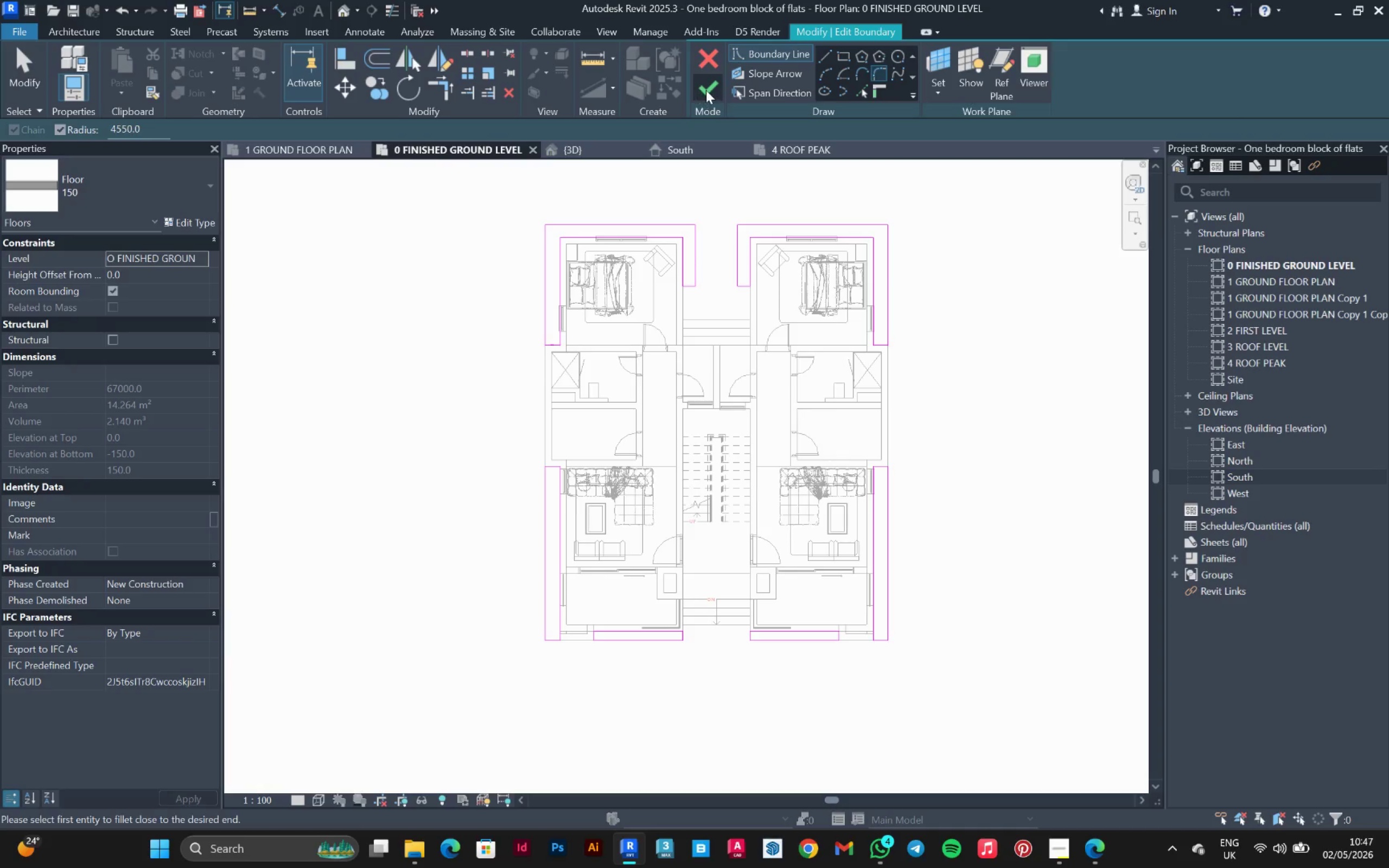 
left_click([707, 90])
 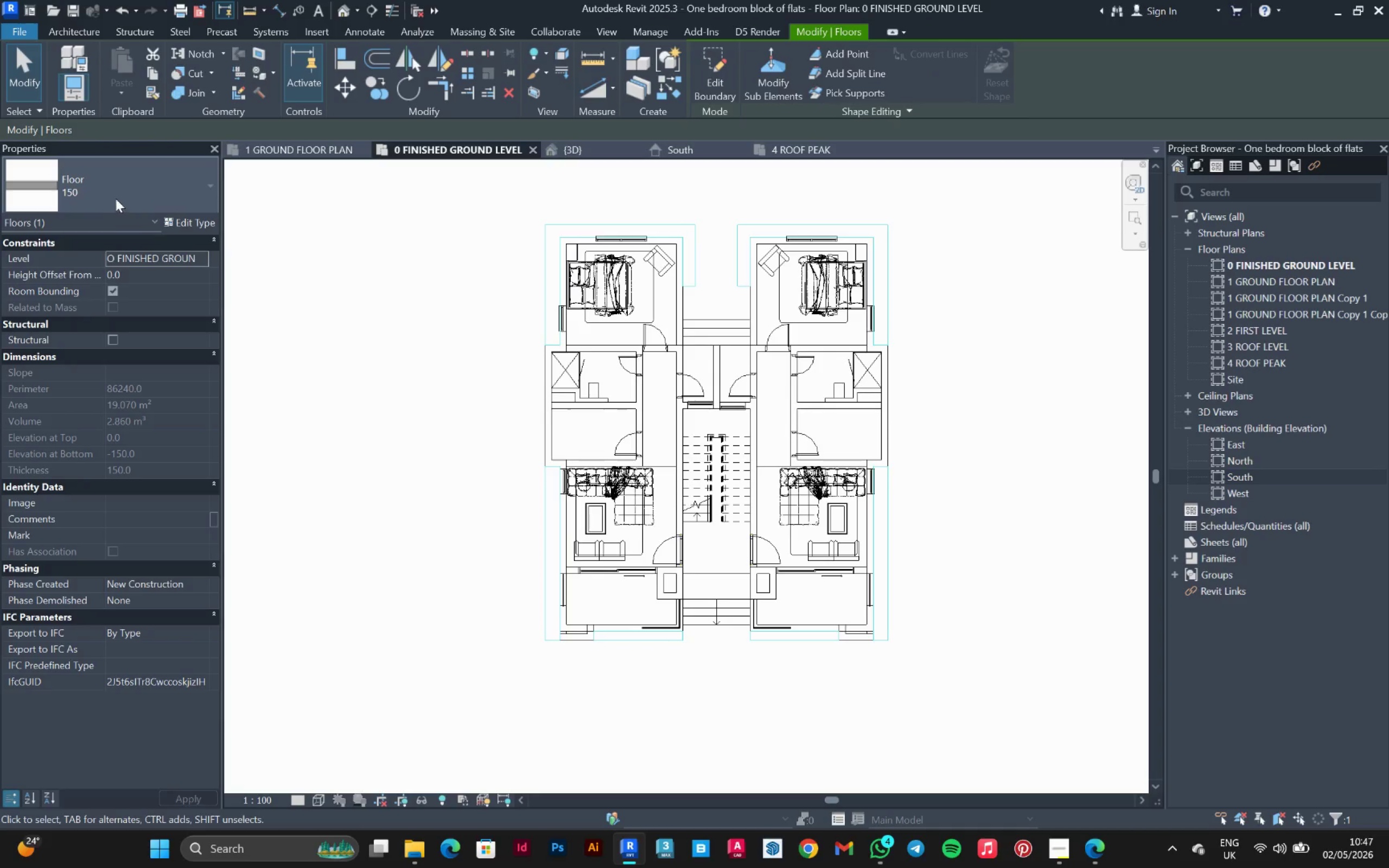 
left_click([109, 191])
 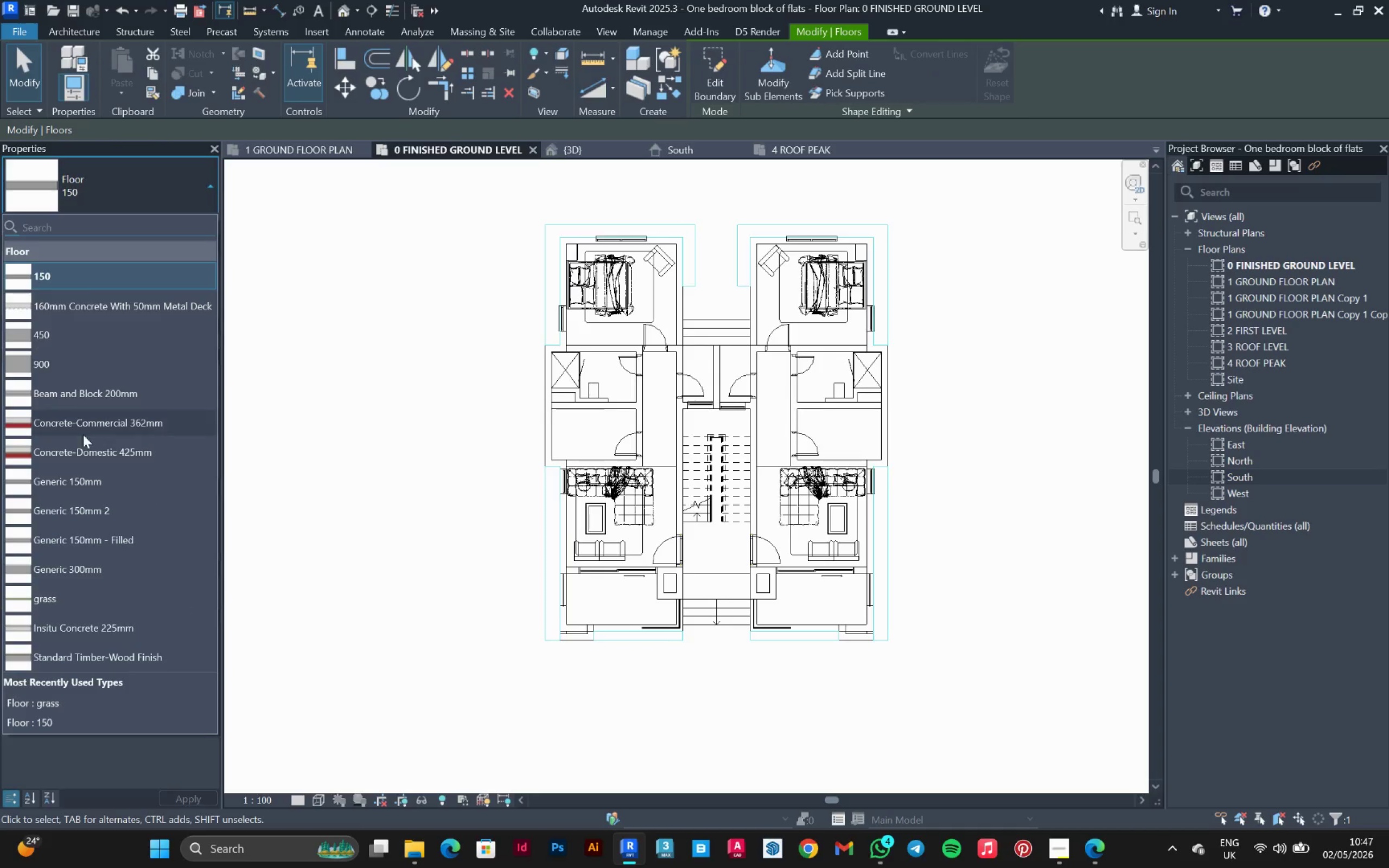 
scroll: coordinate [90, 565], scroll_direction: down, amount: 3.0
 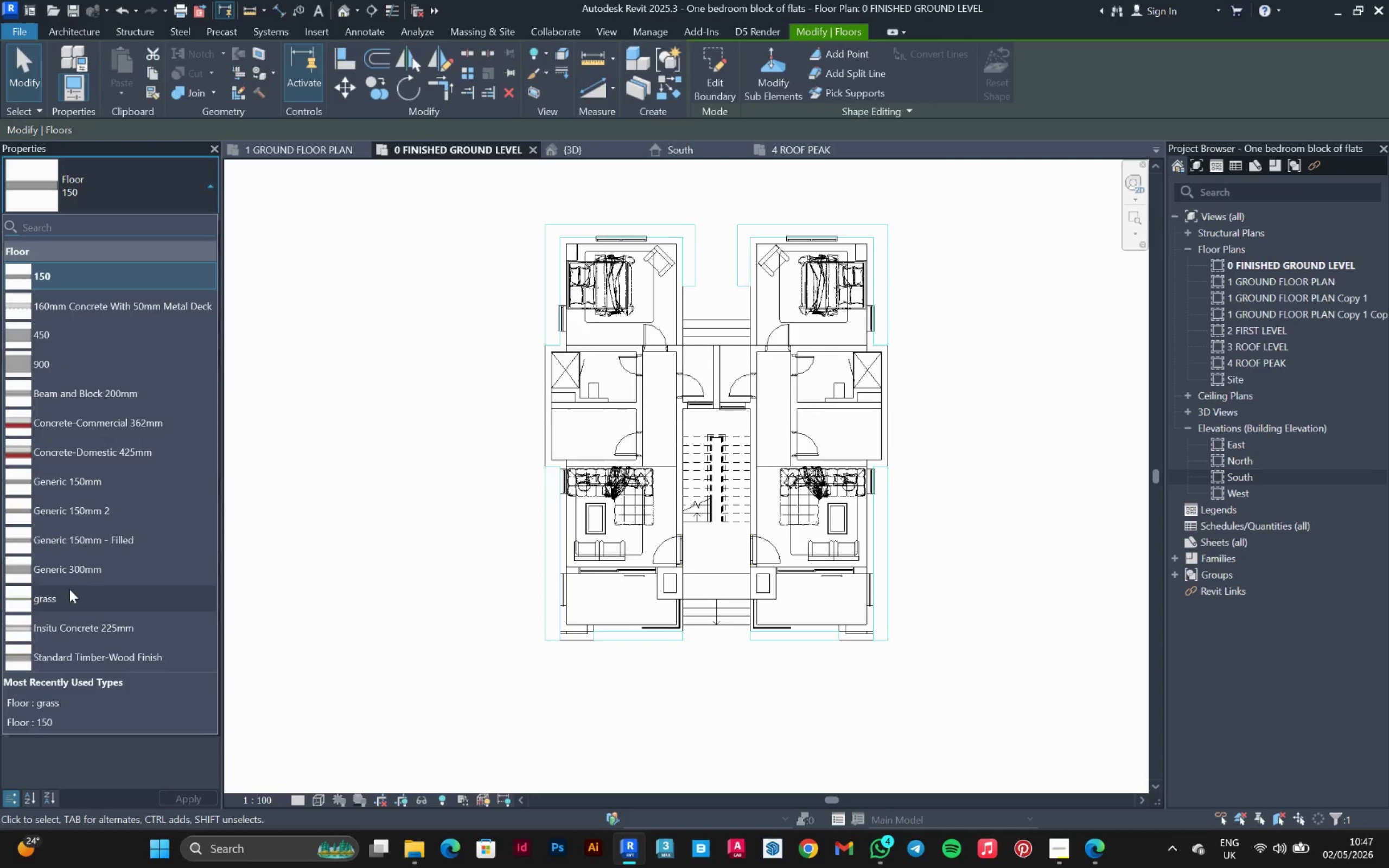 
left_click([69, 592])
 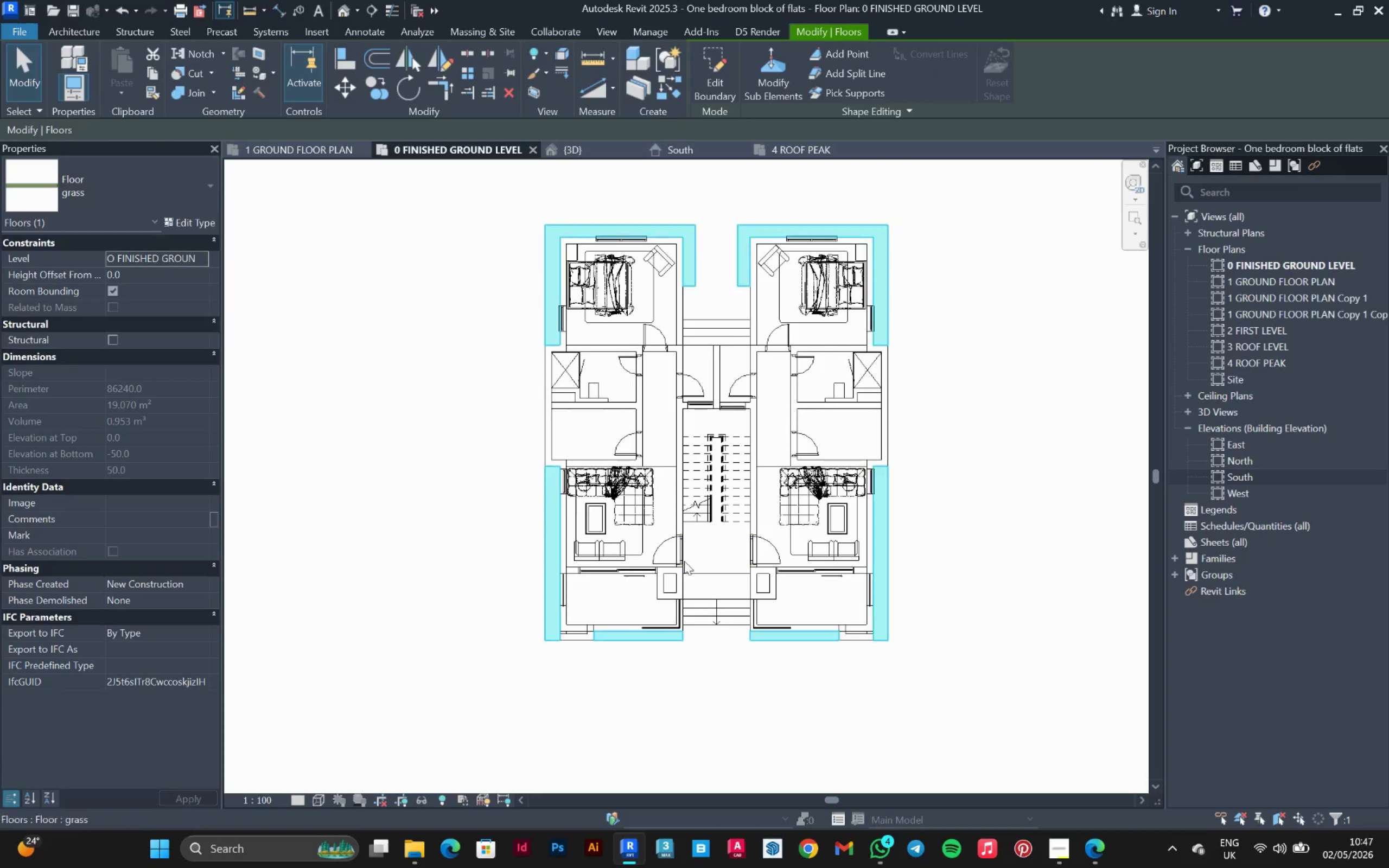 
left_click([1046, 539])
 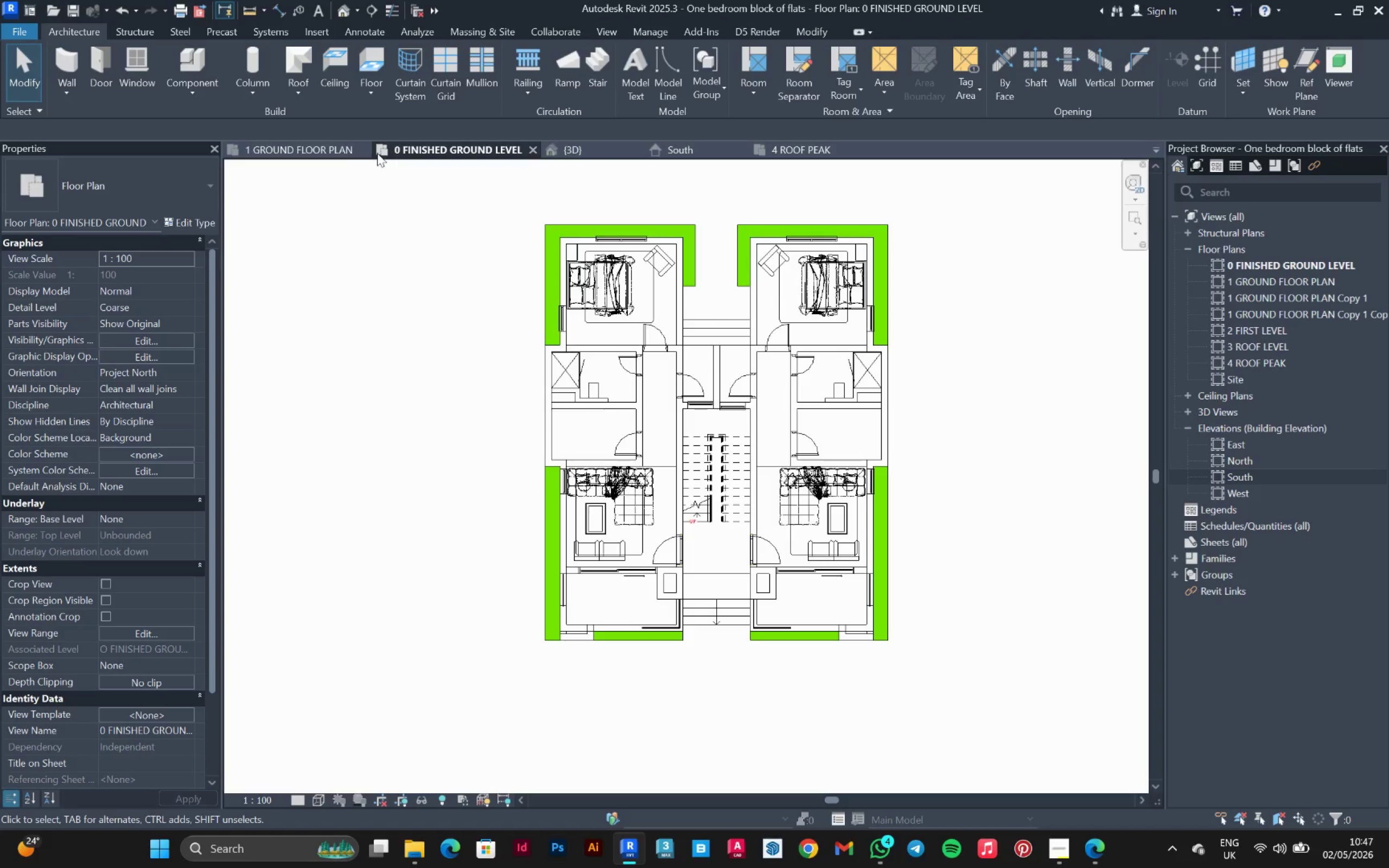 
left_click([296, 155])
 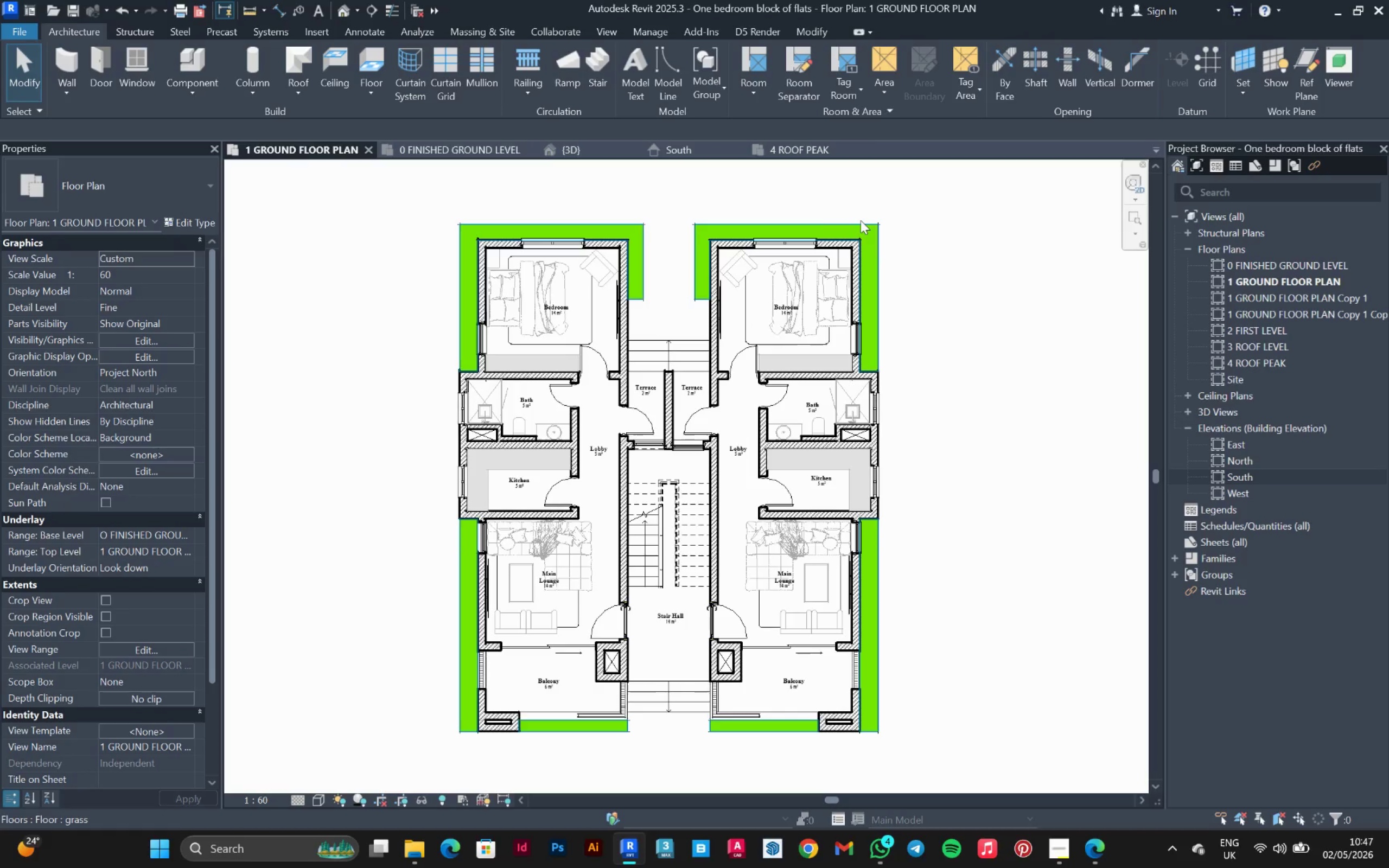 
left_click([861, 220])
 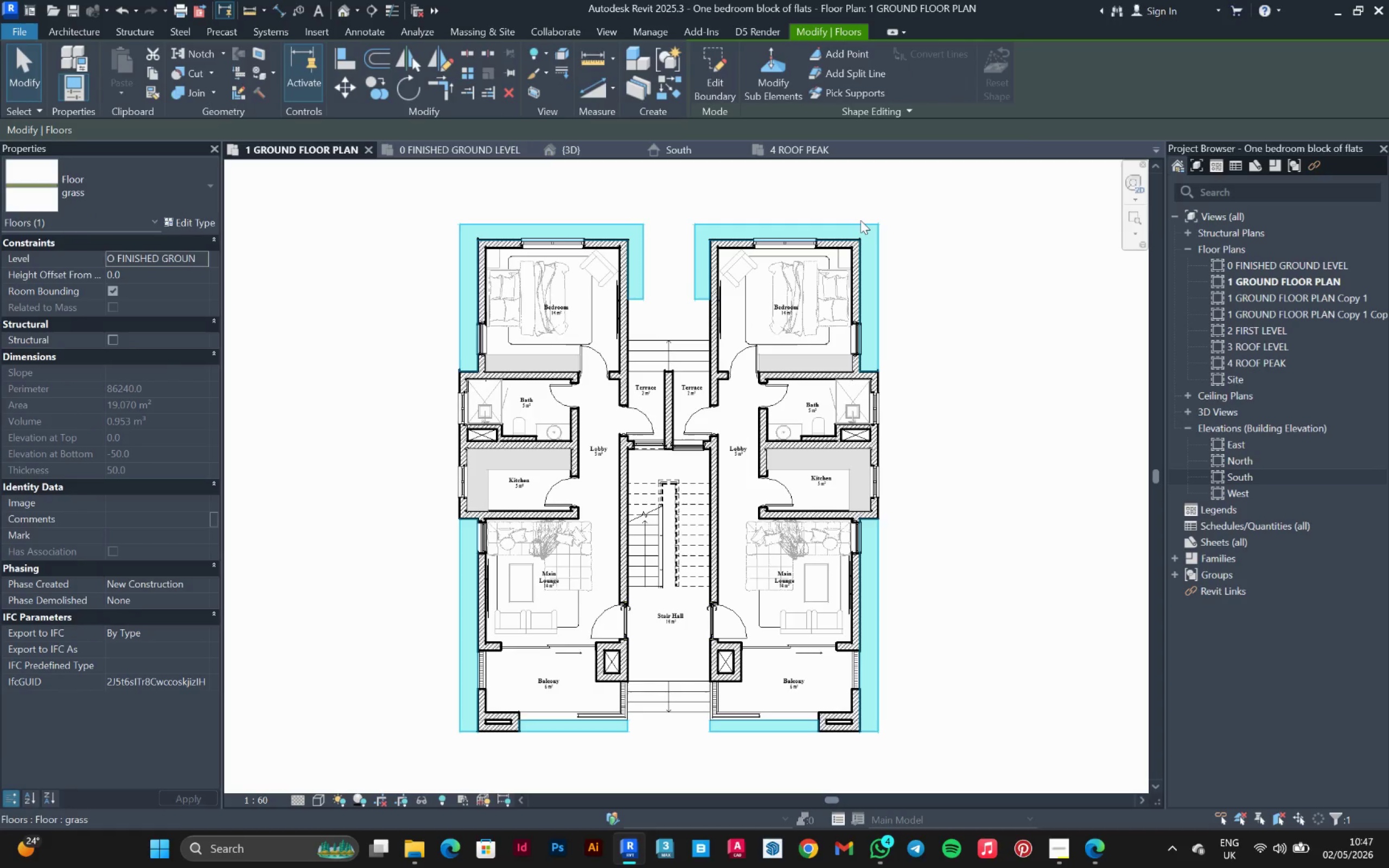 
right_click([861, 220])
 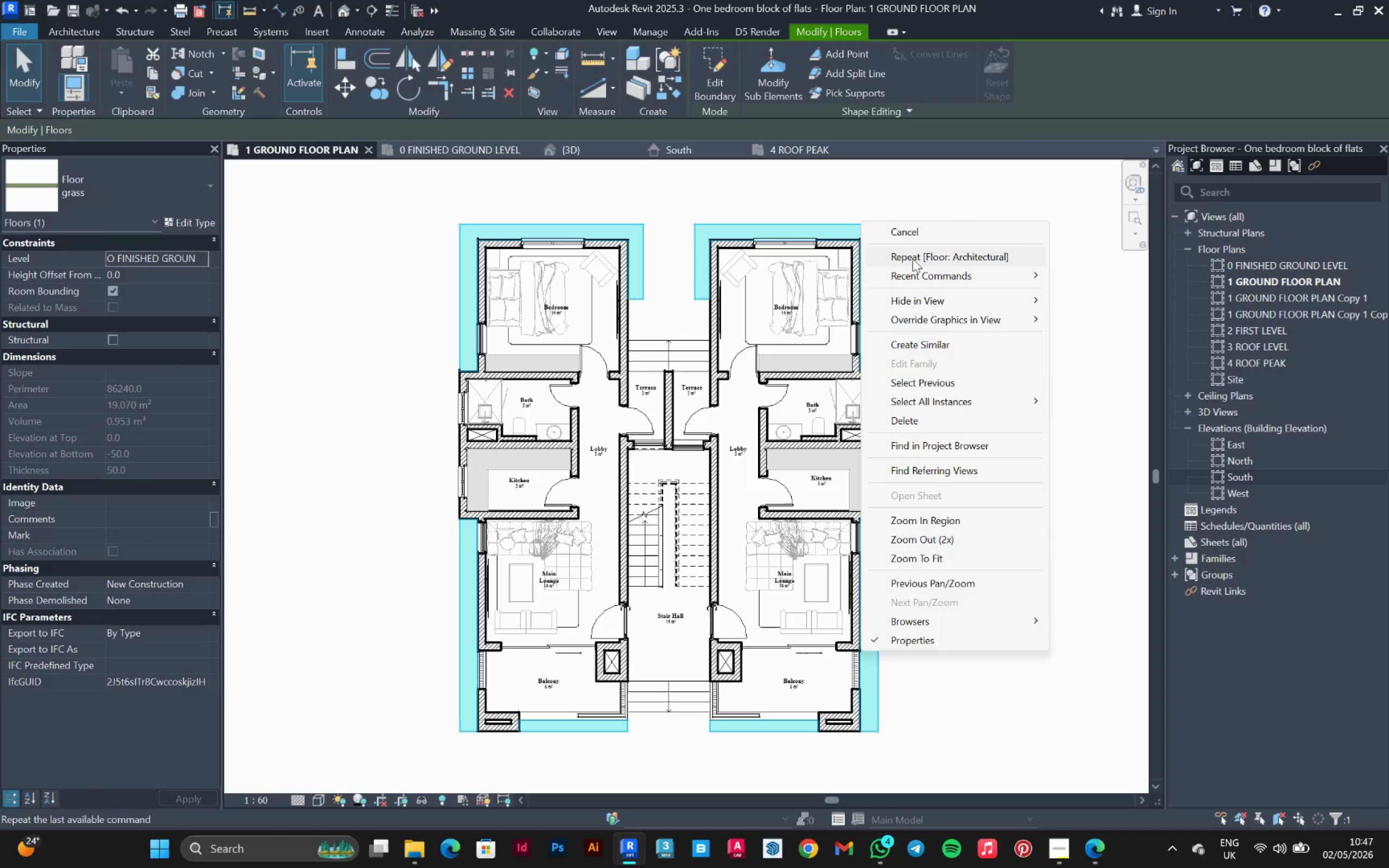 
mouse_move([957, 322])
 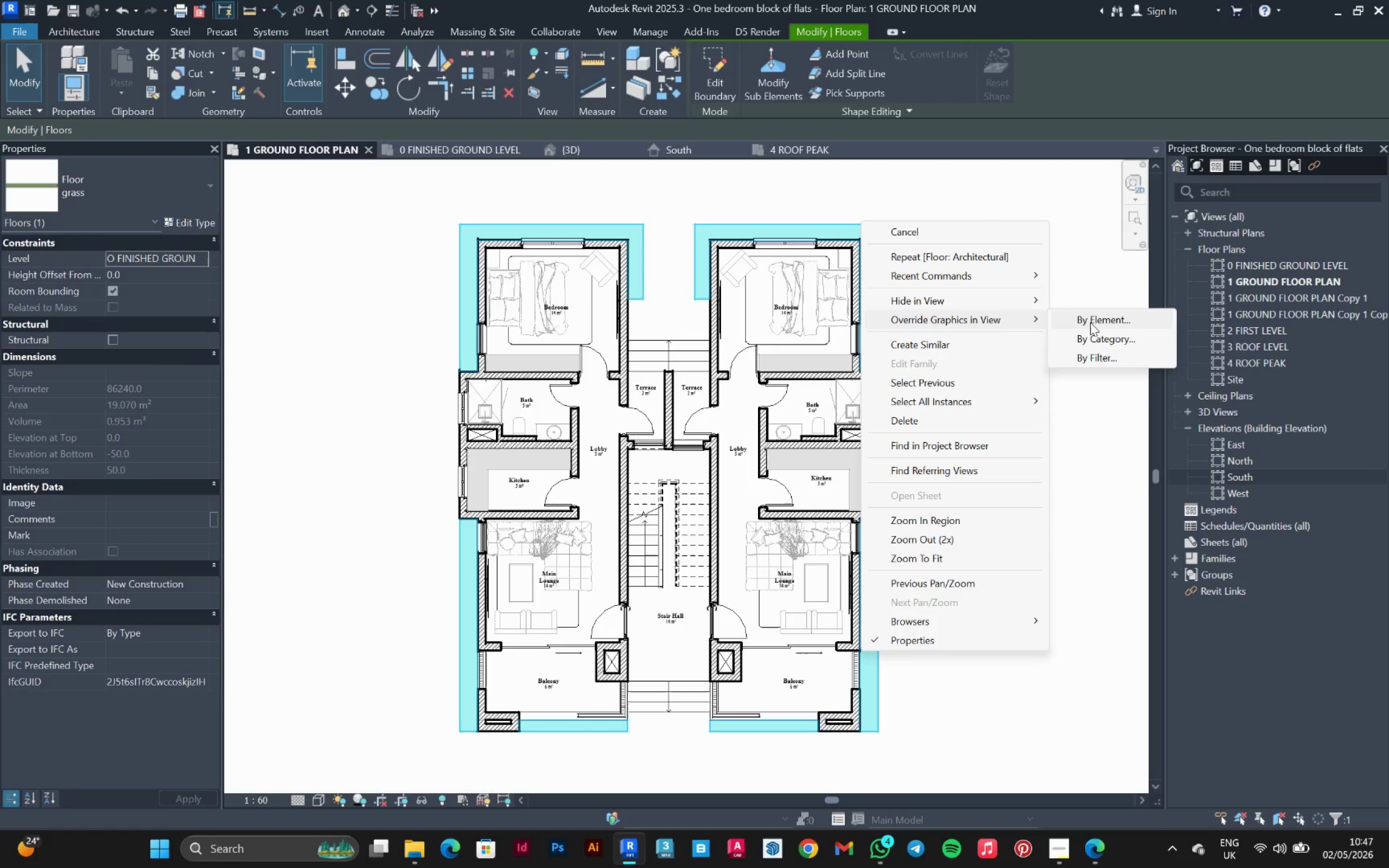 
left_click([1090, 322])
 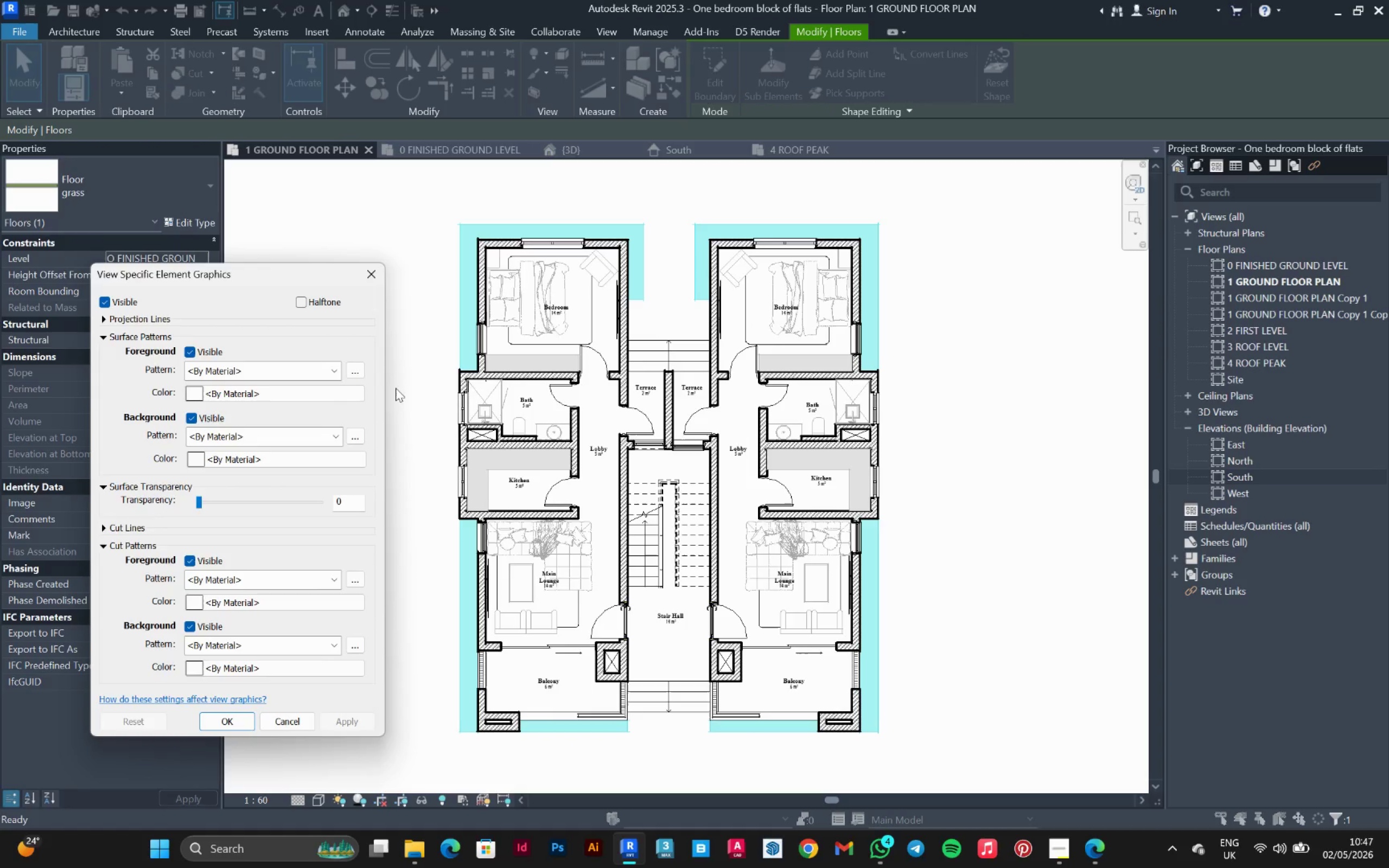 
left_click([334, 368])
 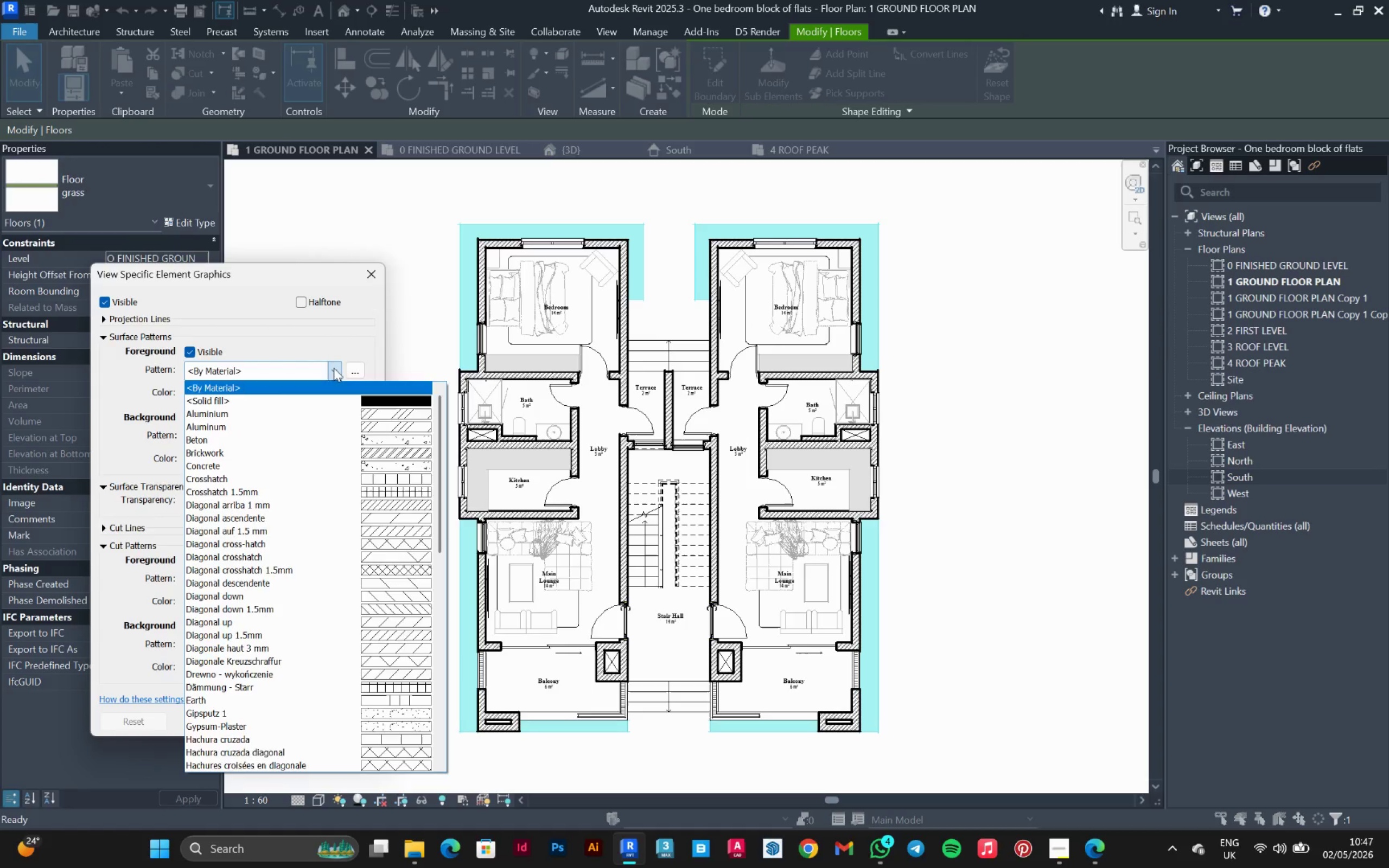 
left_click([334, 368])
 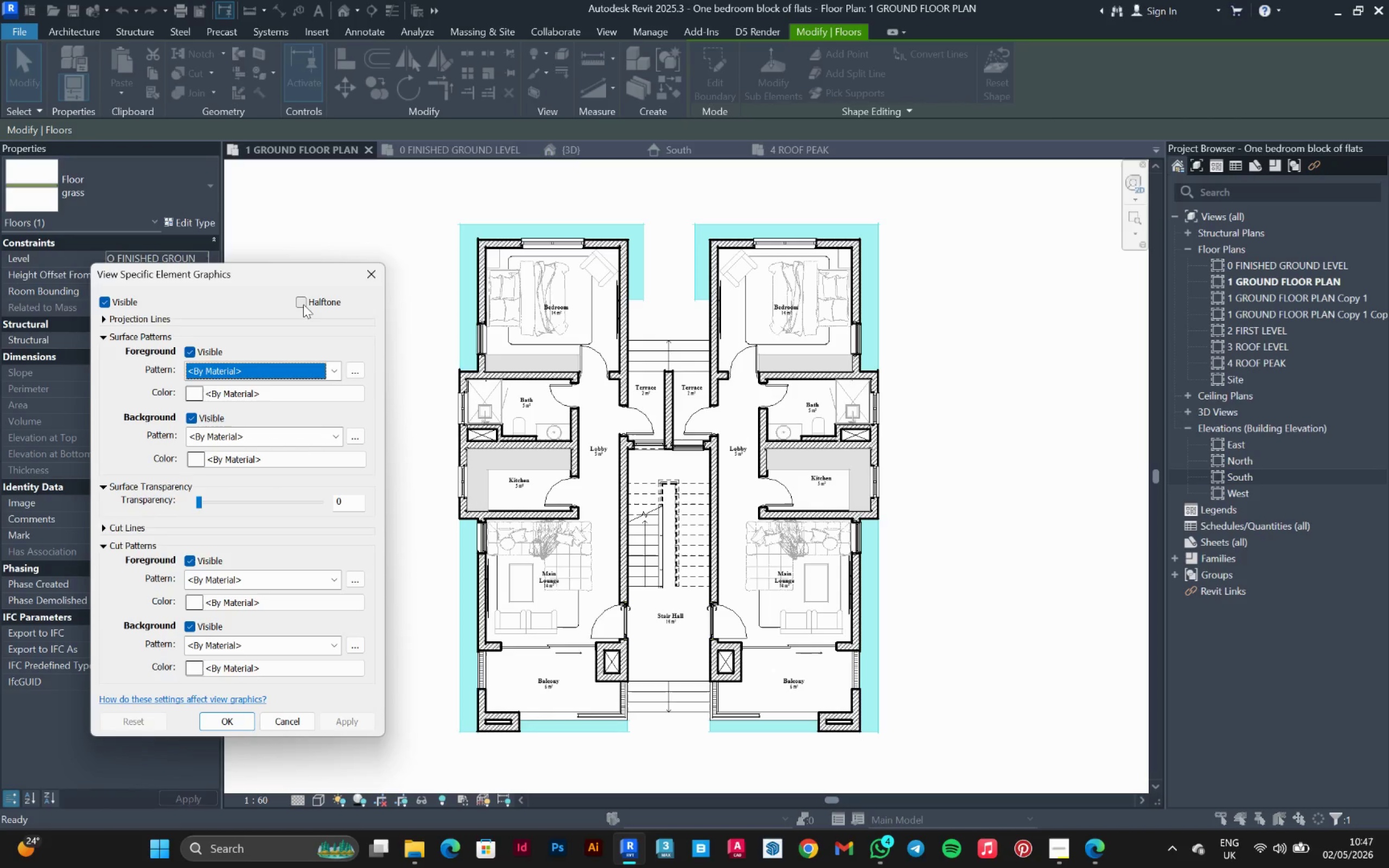 
left_click([303, 304])
 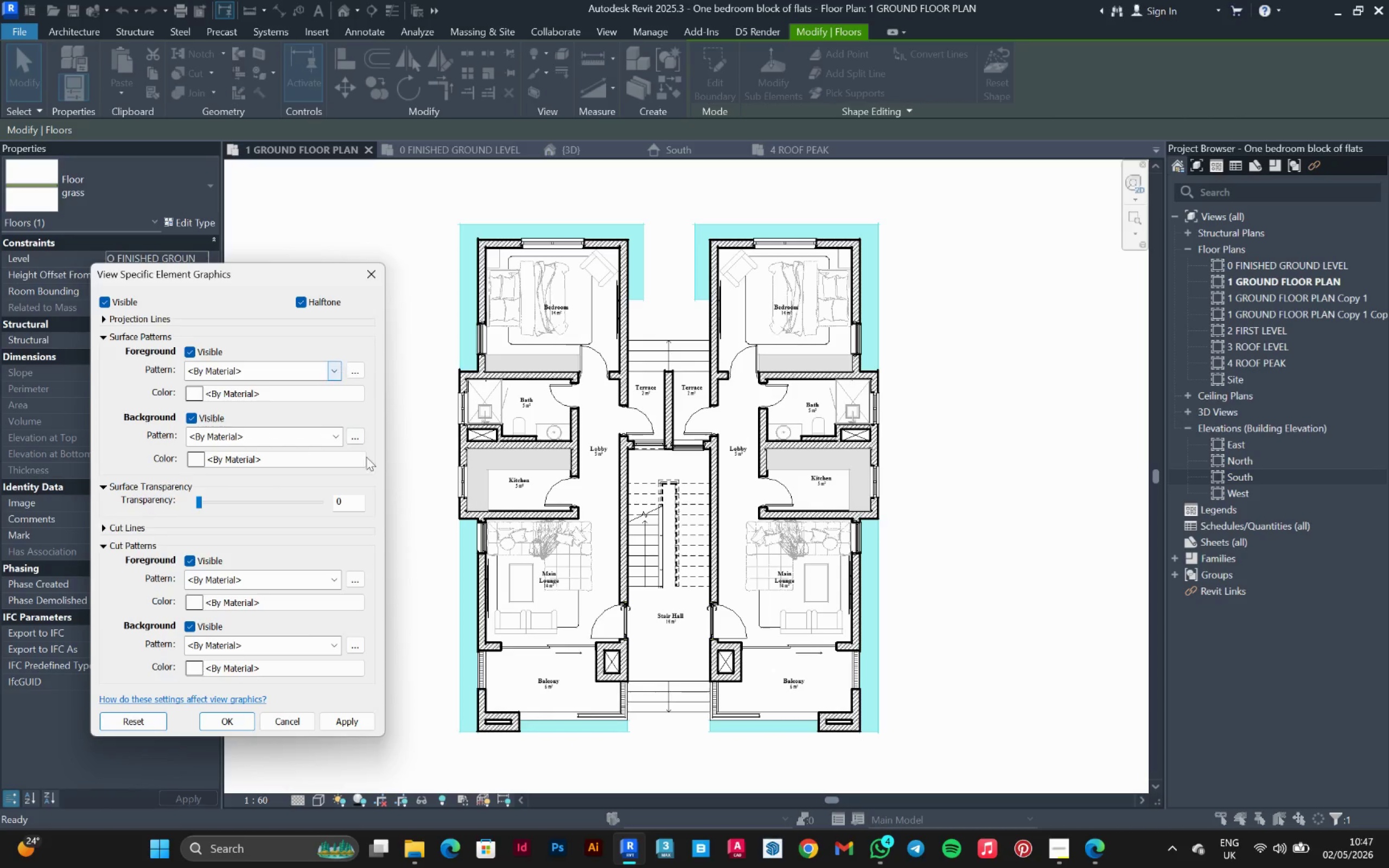 
left_click([349, 718])
 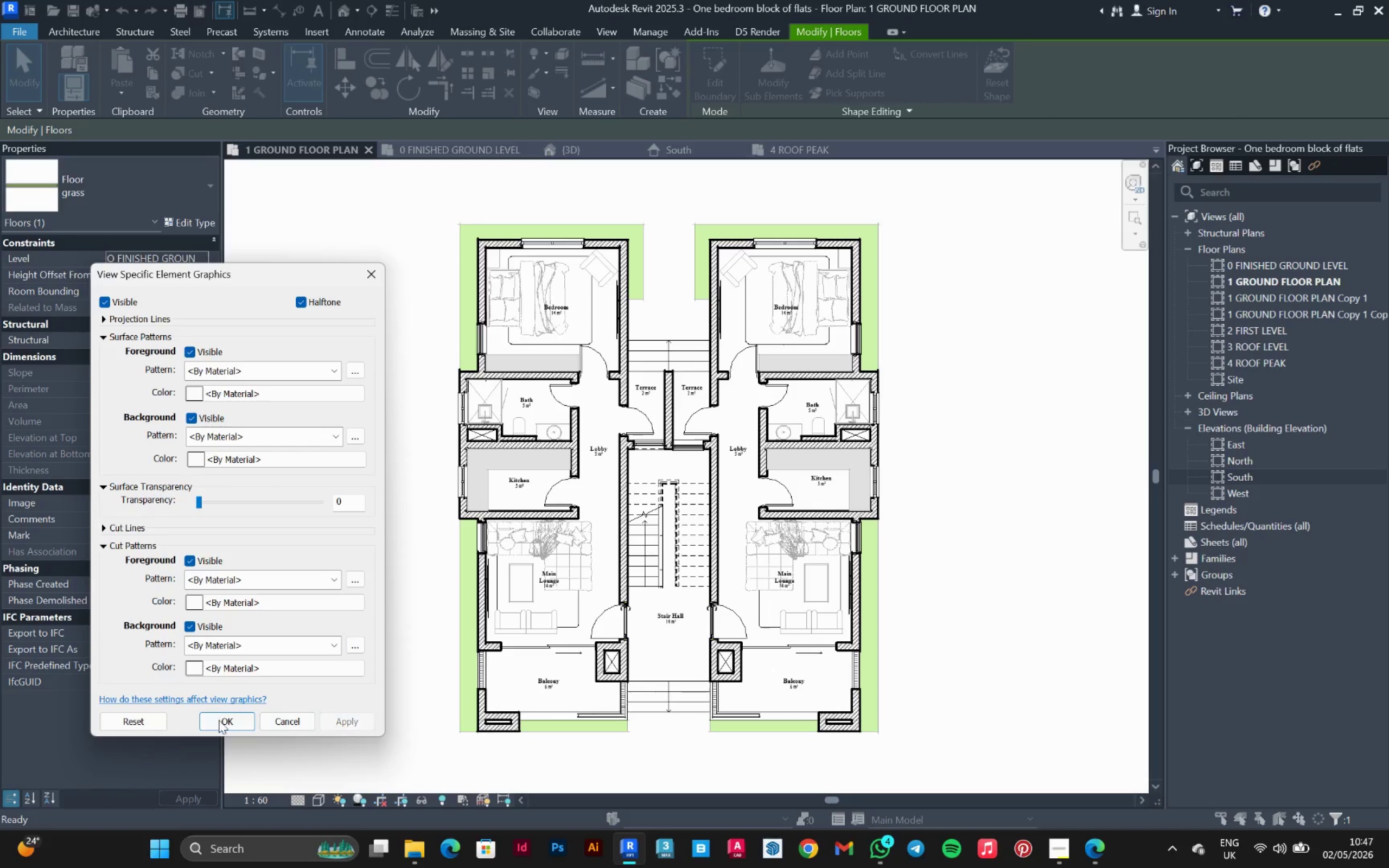 
left_click([220, 720])
 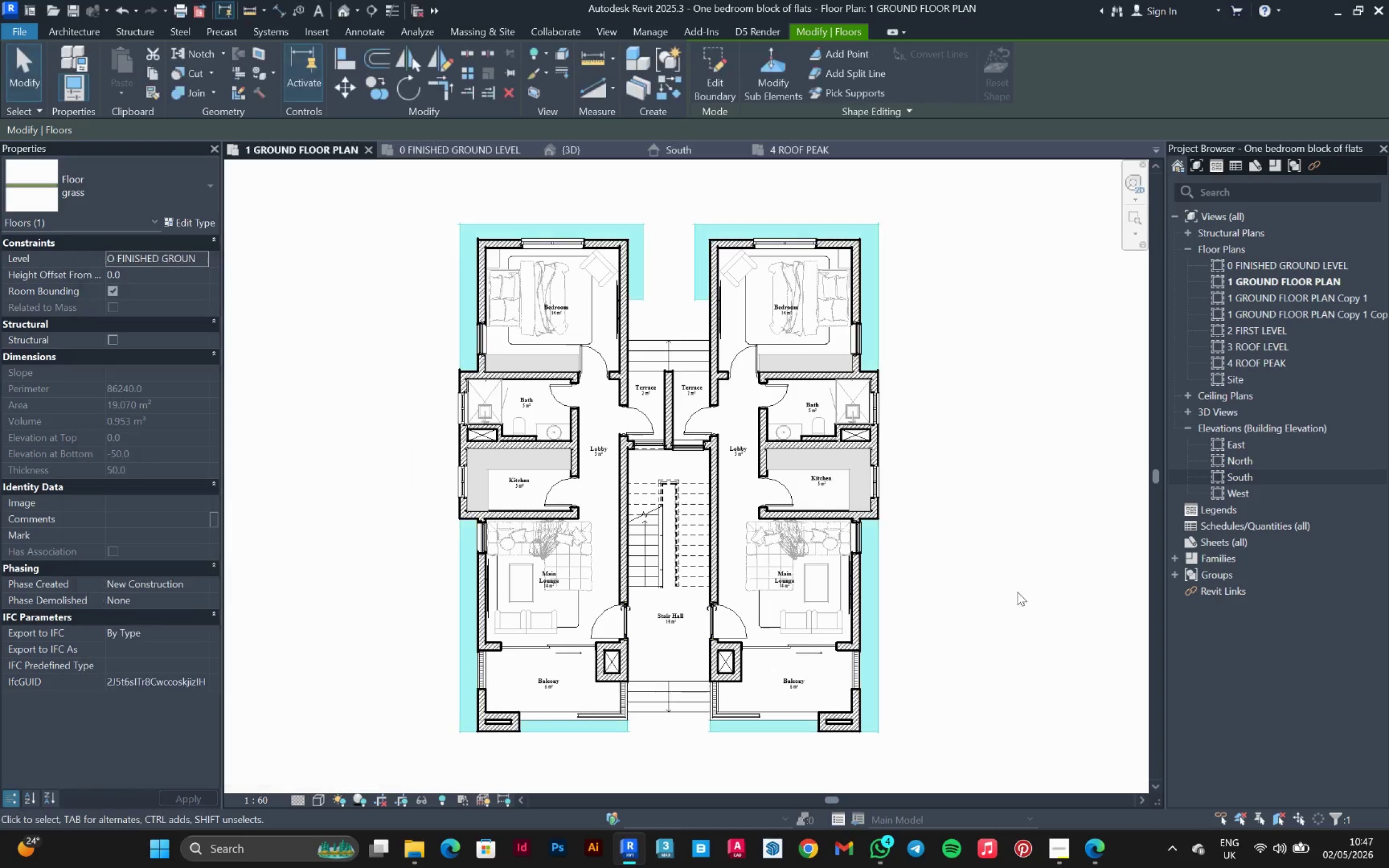 
left_click([1021, 586])
 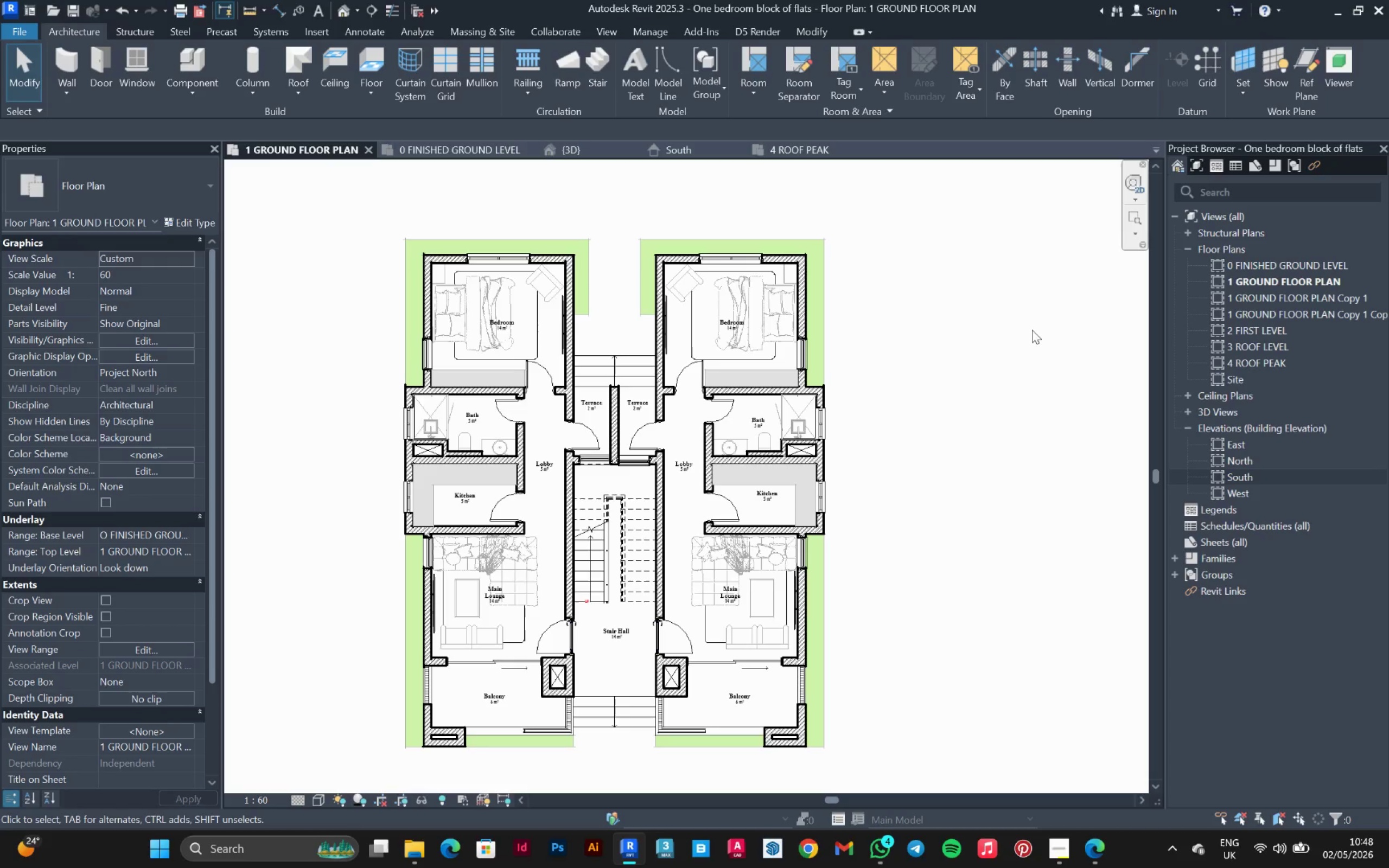 
wait(34.64)
 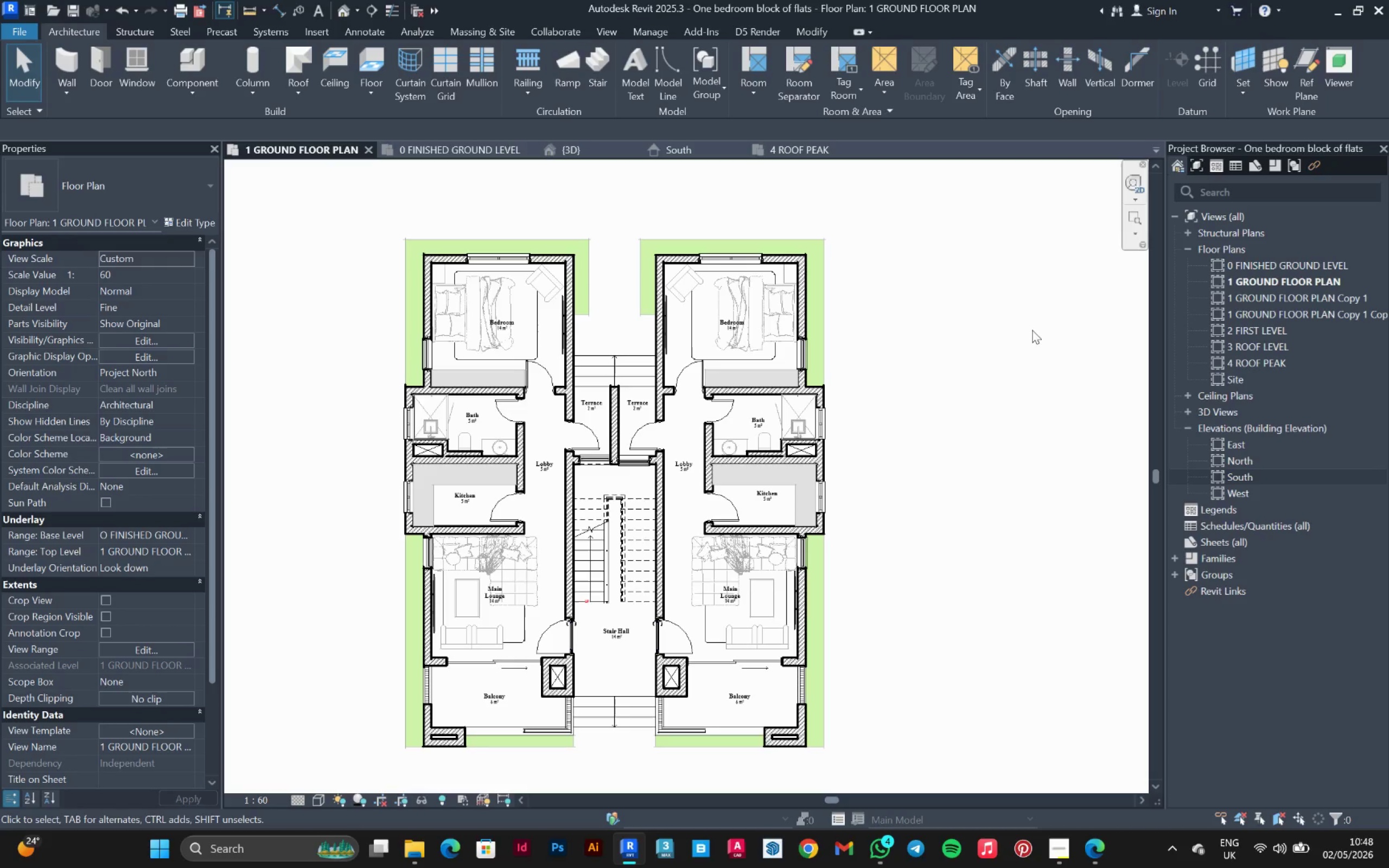 
mouse_move([810, 434])
 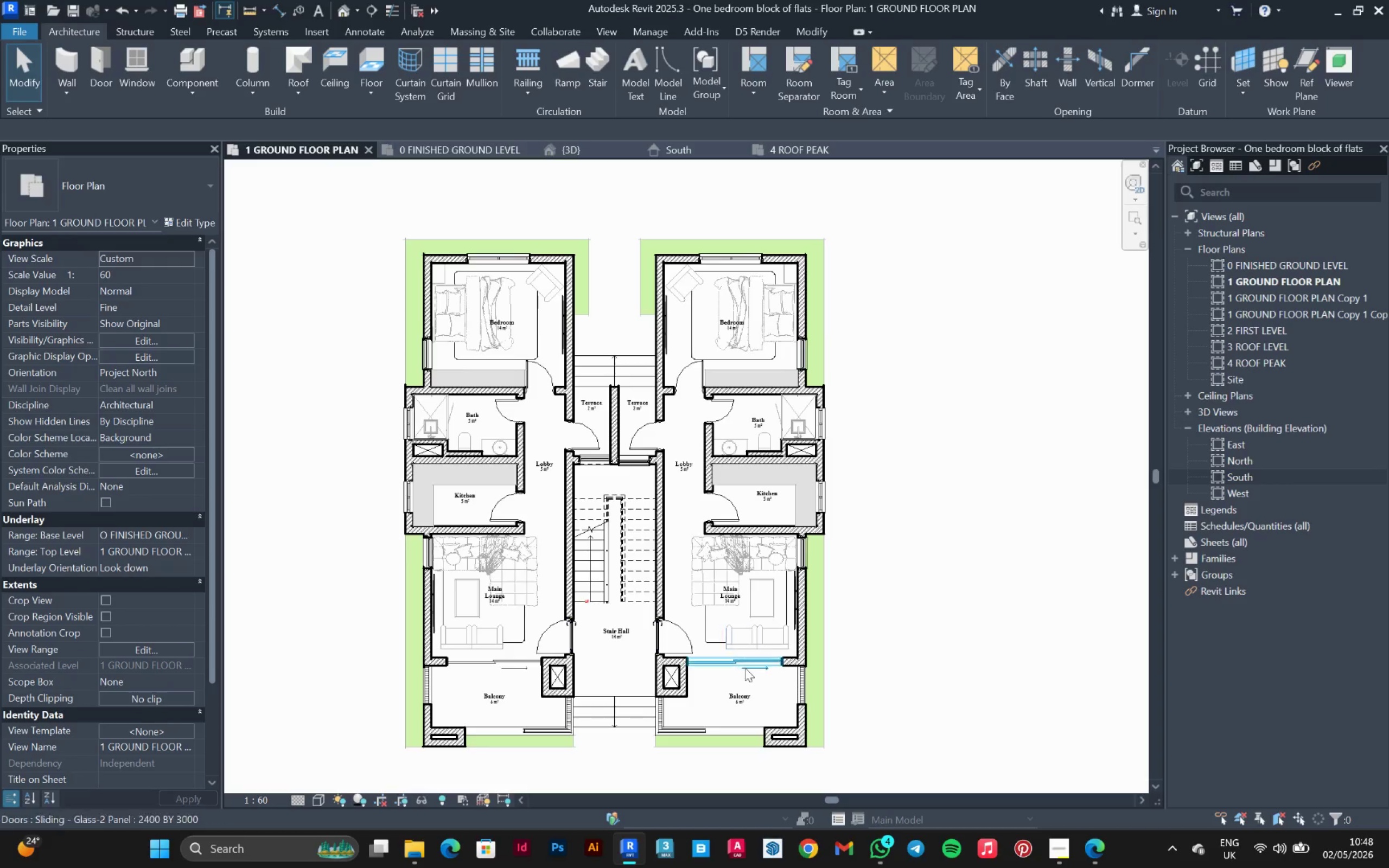 
scroll: coordinate [746, 683], scroll_direction: up, amount: 1.0
 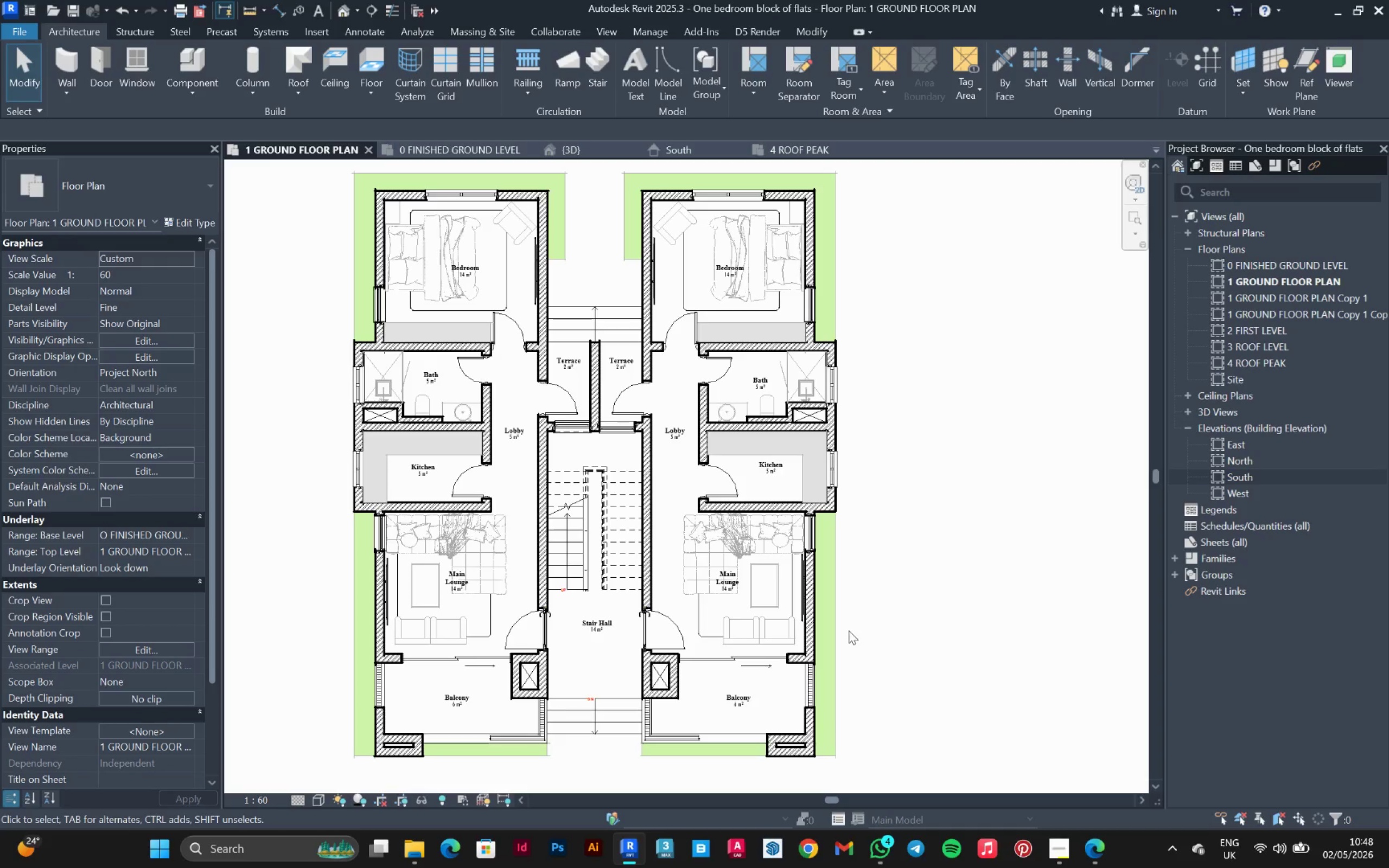 
wait(7.87)
 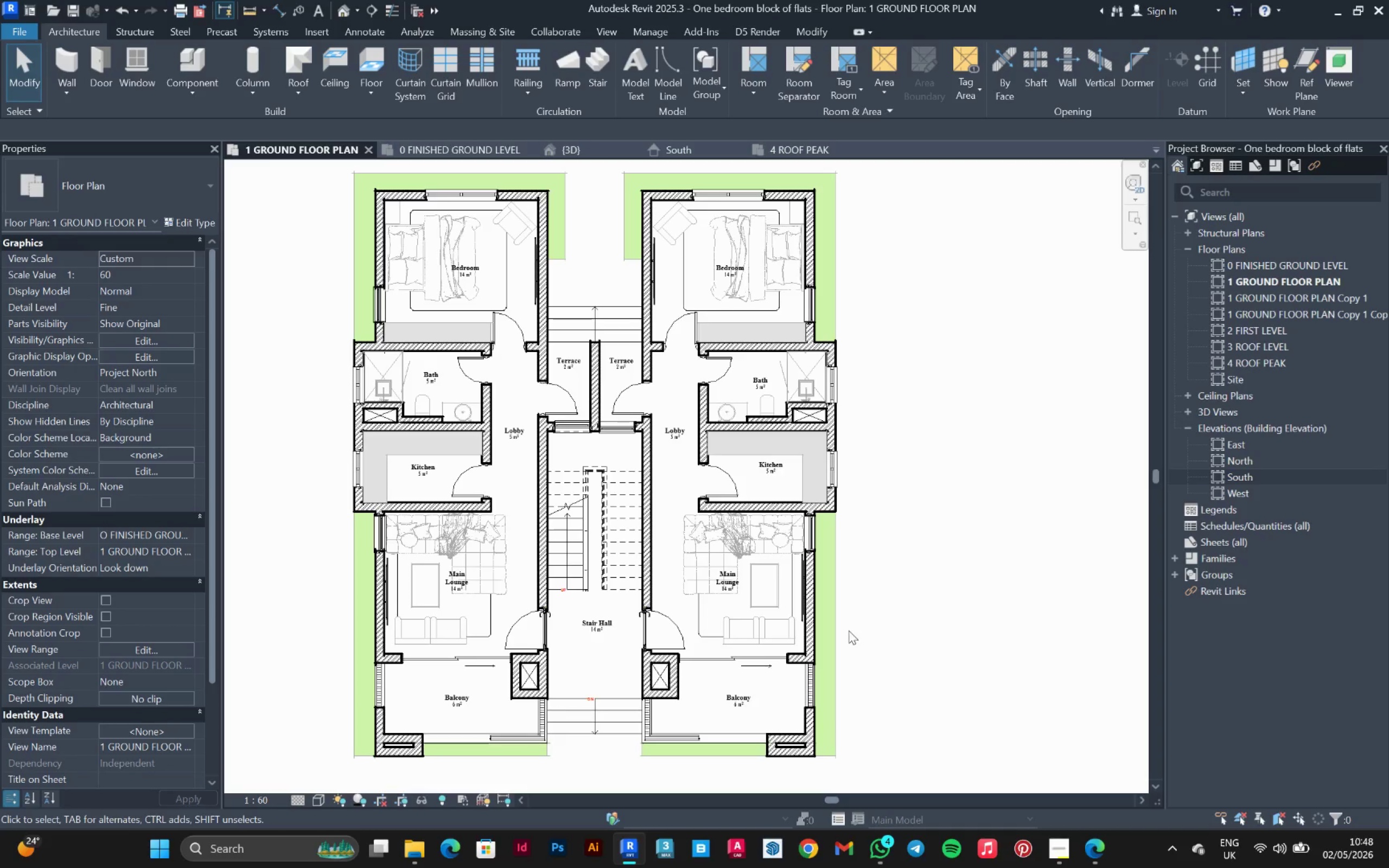 
left_click([1275, 303])
 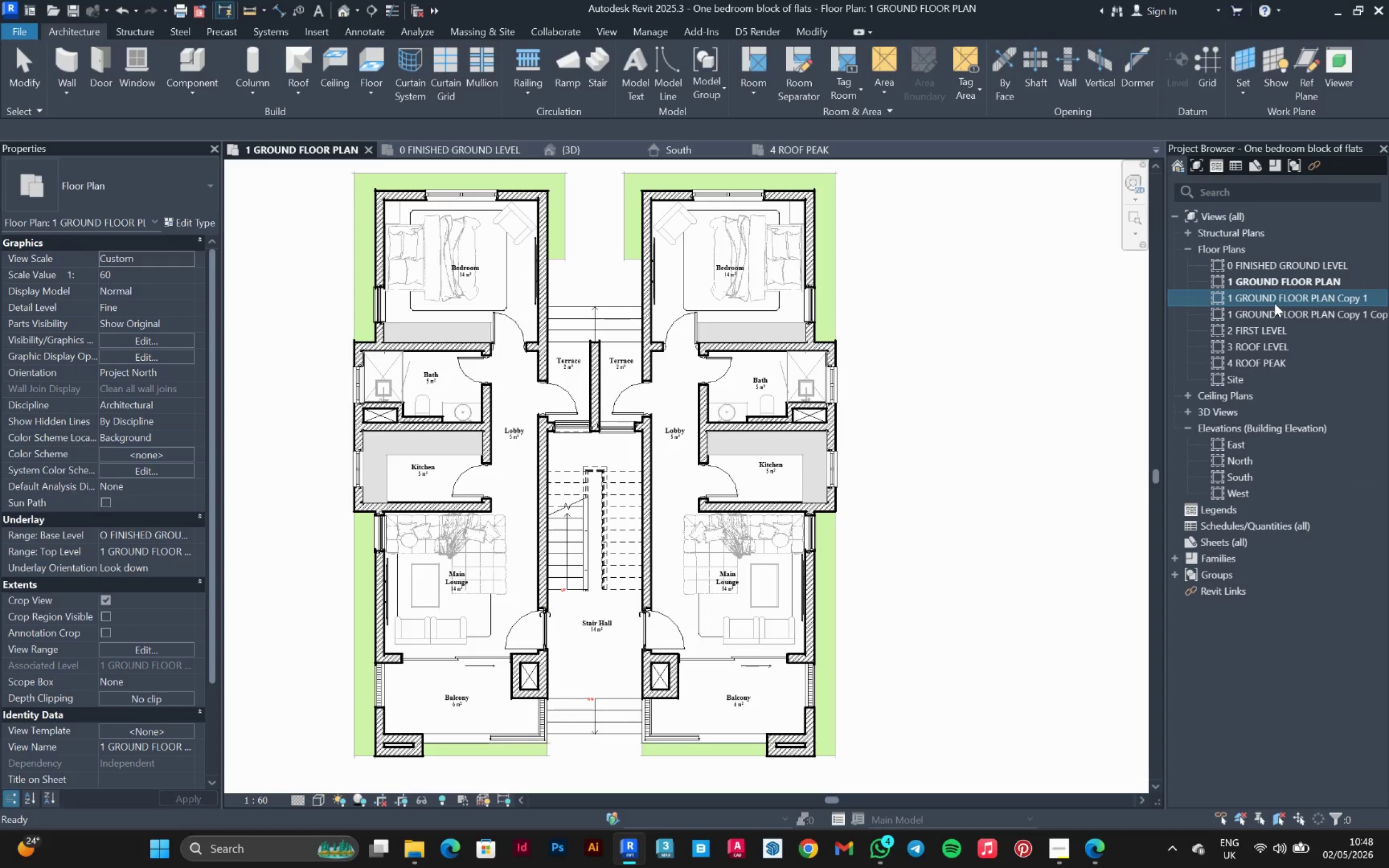 
hold_key(key=ControlLeft, duration=0.69)
left_click([1275, 310])
 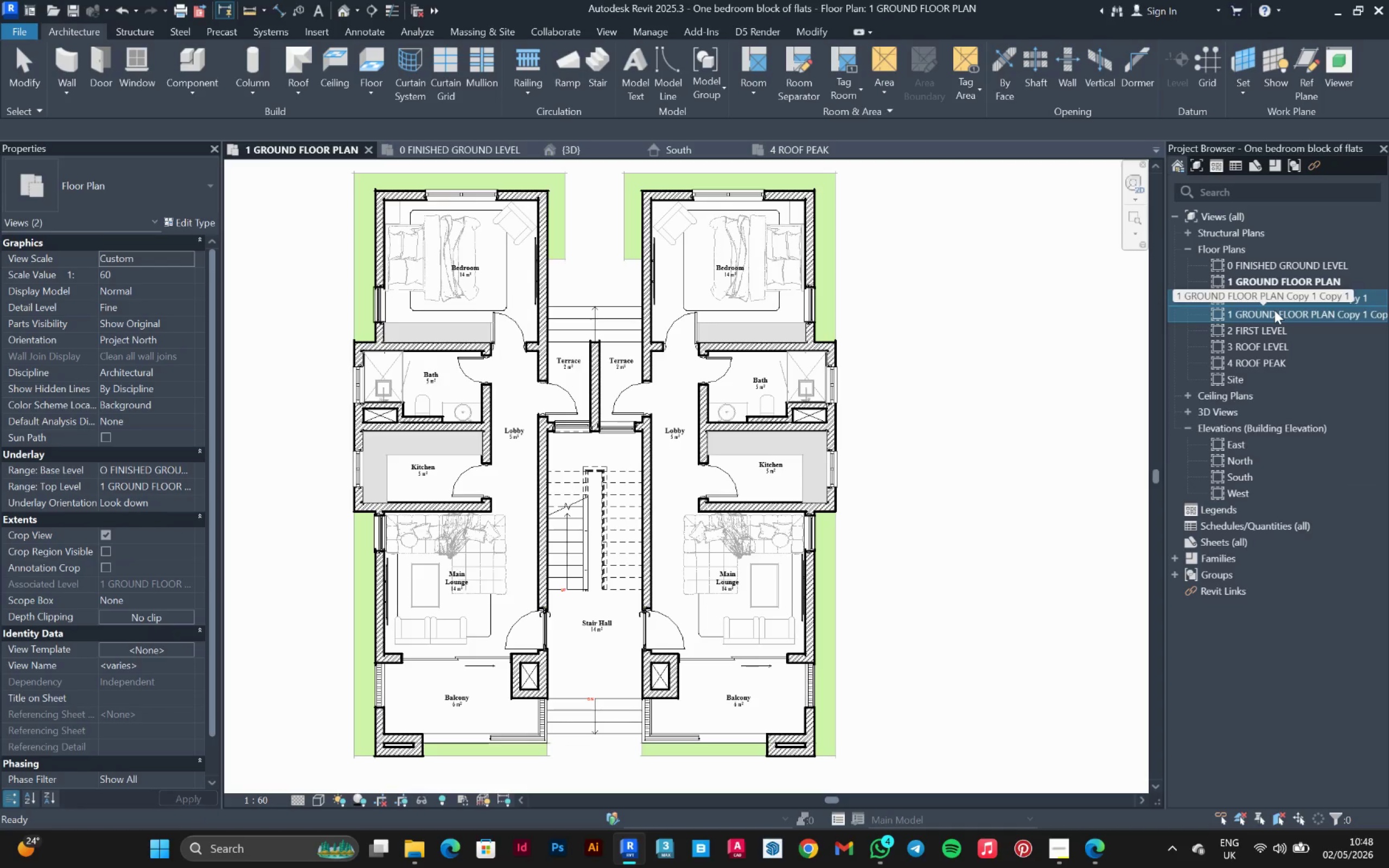 
right_click([1275, 310])
 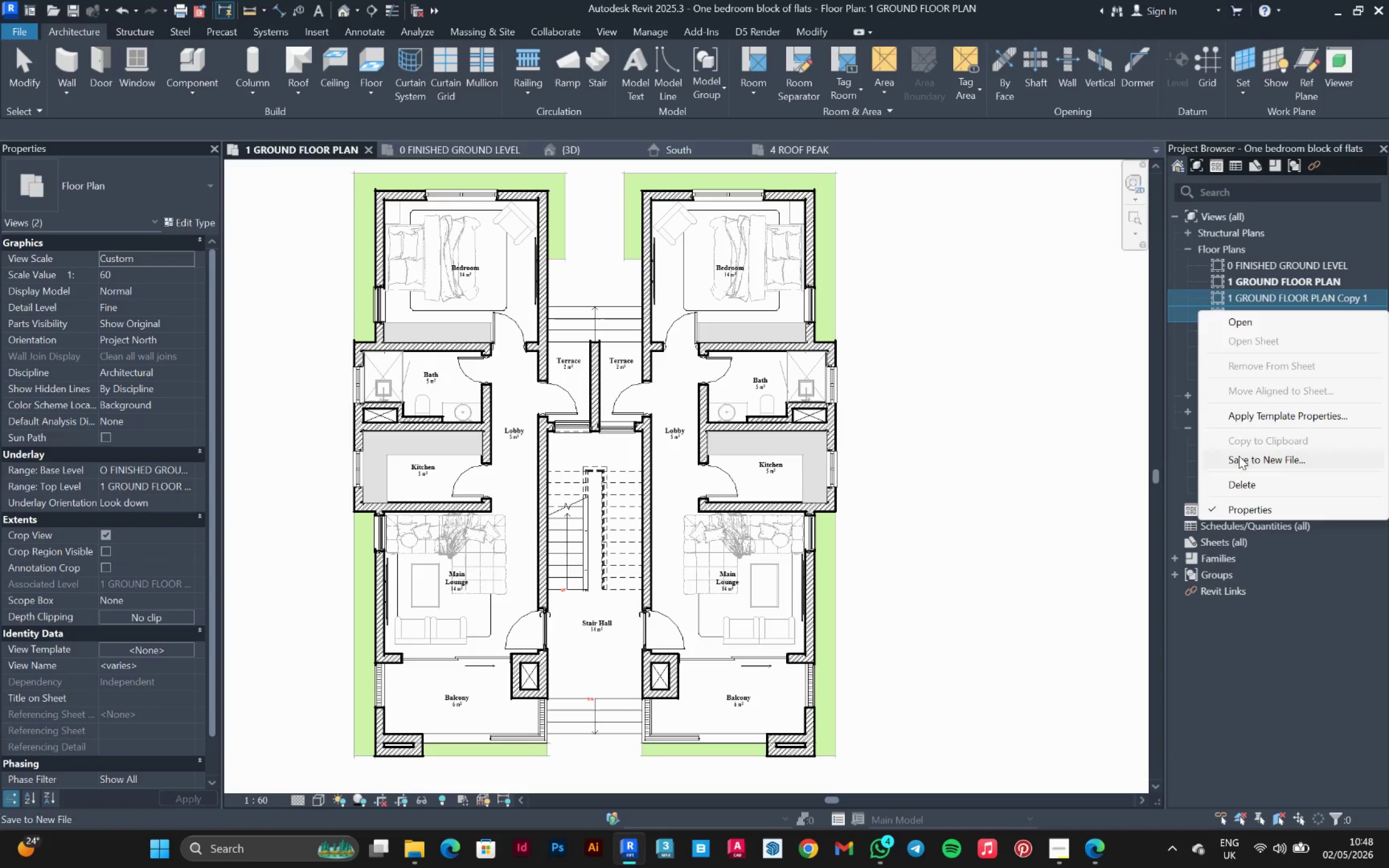 
left_click([1240, 482])
 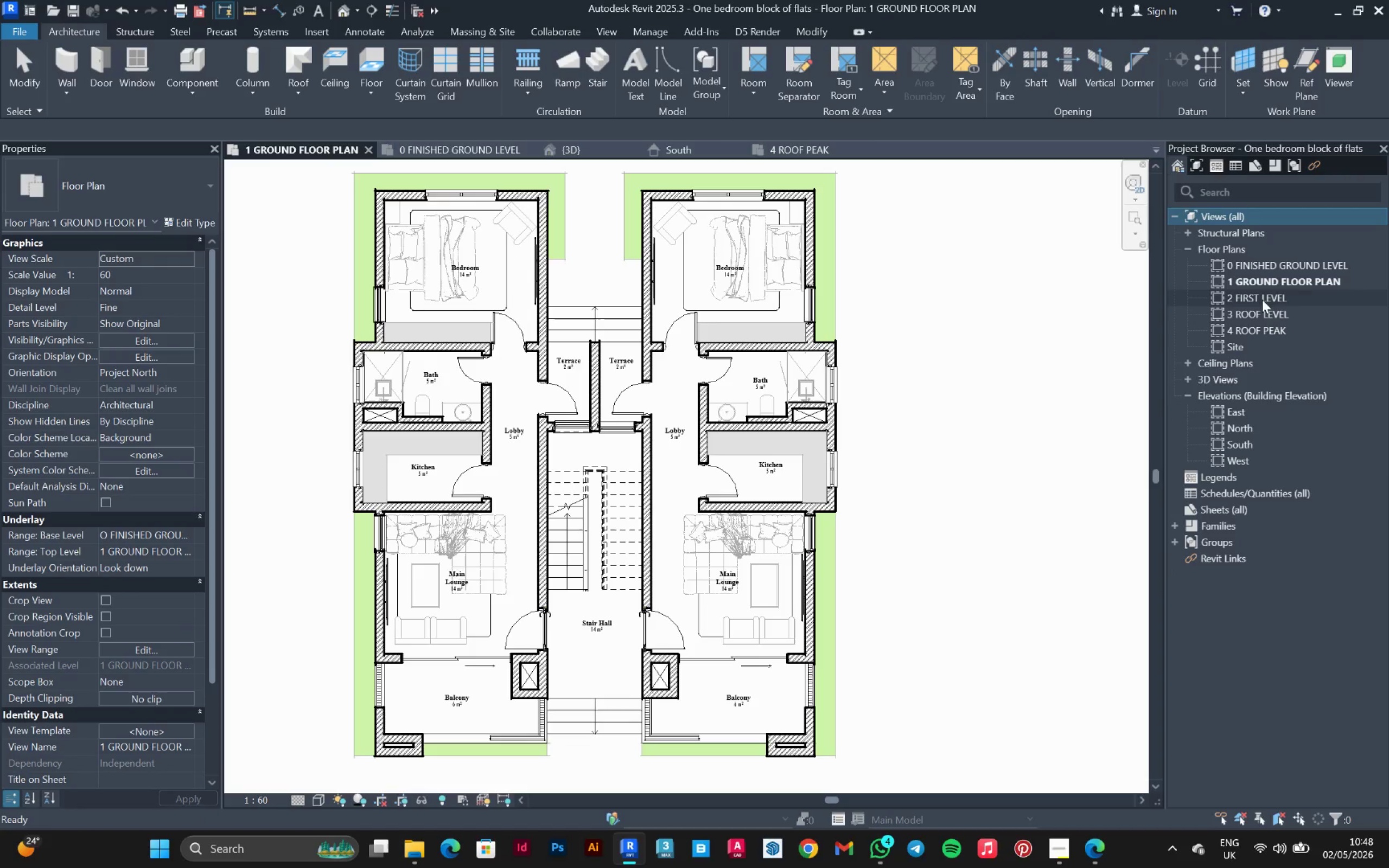 
double_click([1262, 299])
 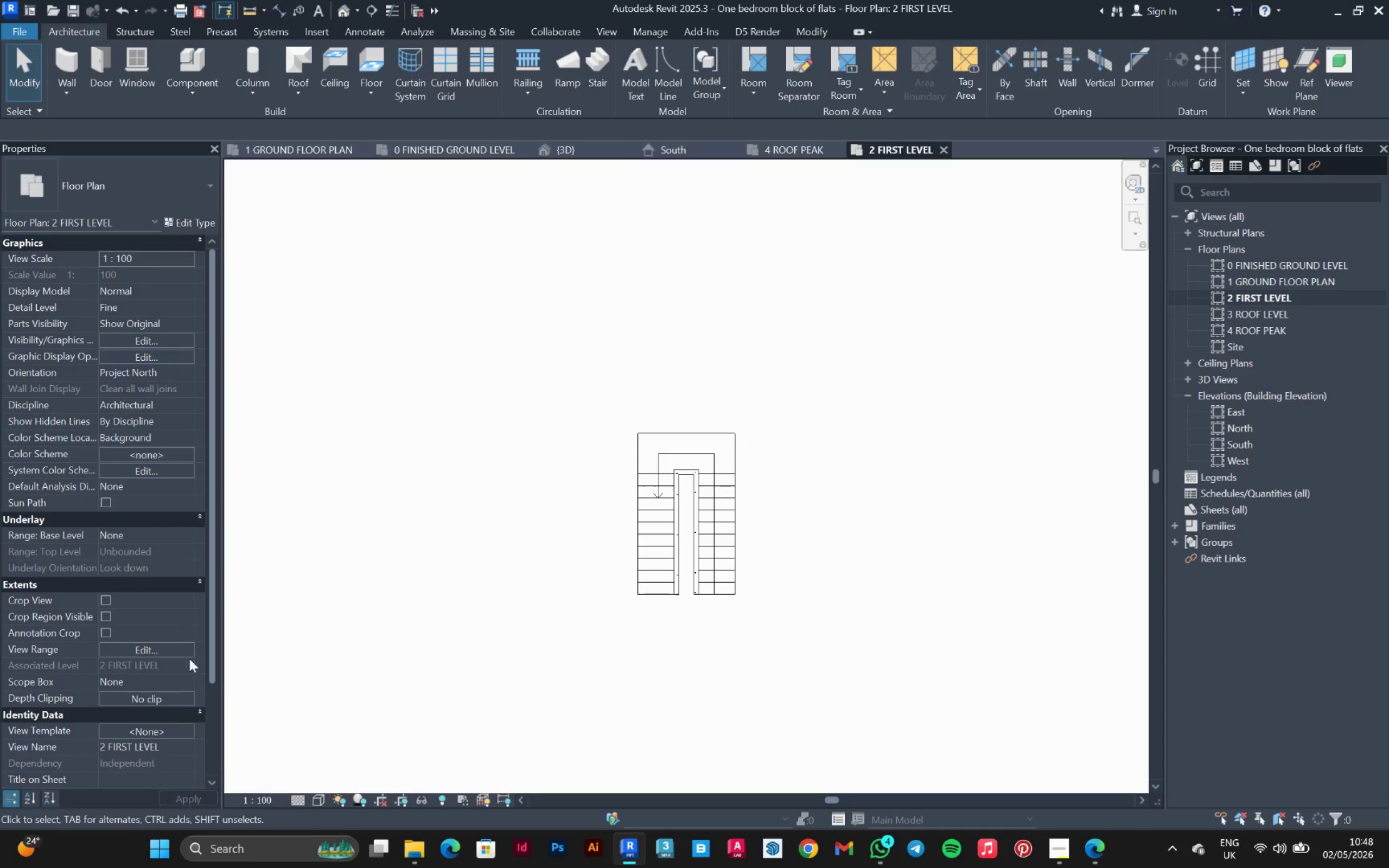 
left_click([188, 531])
 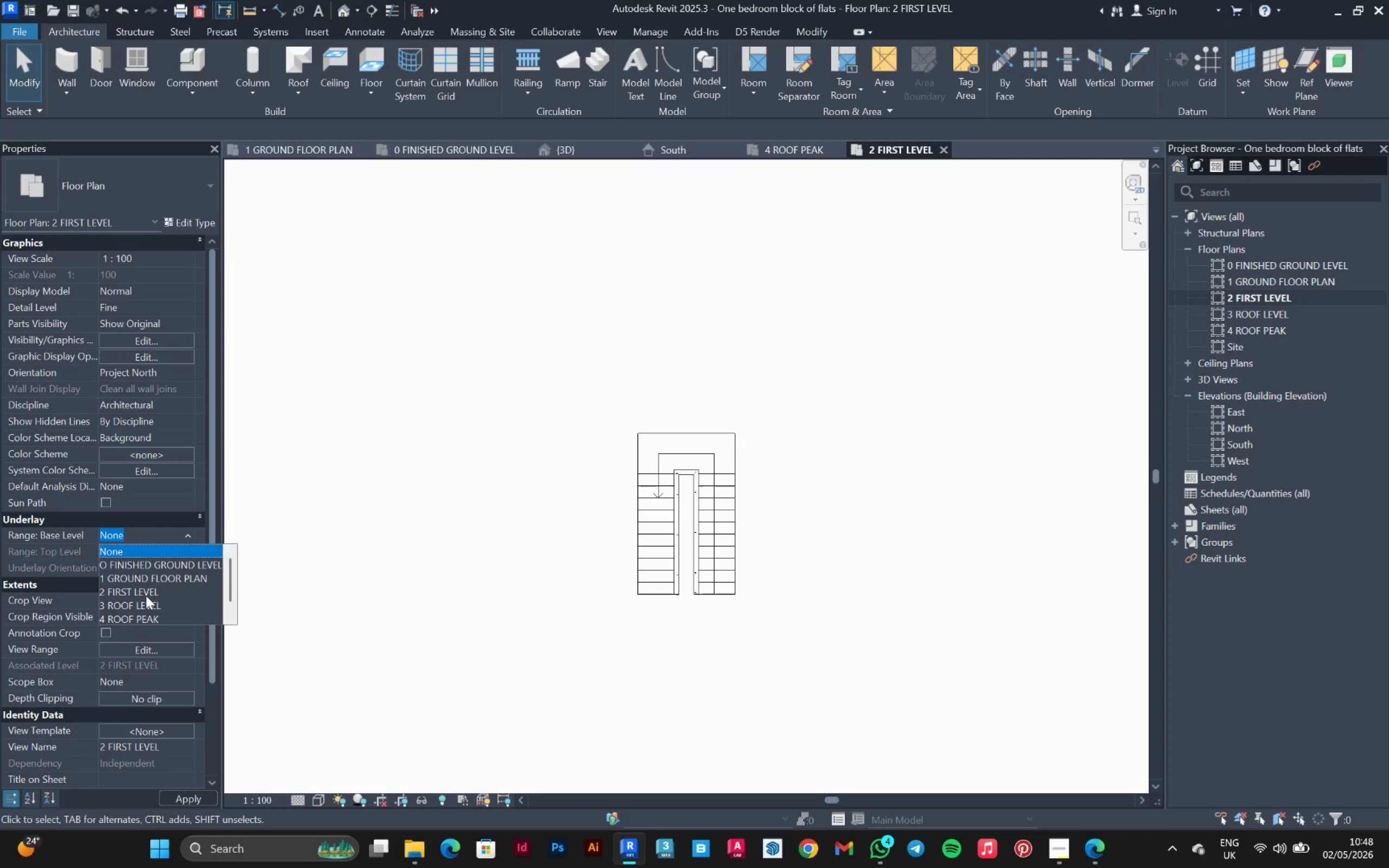 
left_click([149, 578])
 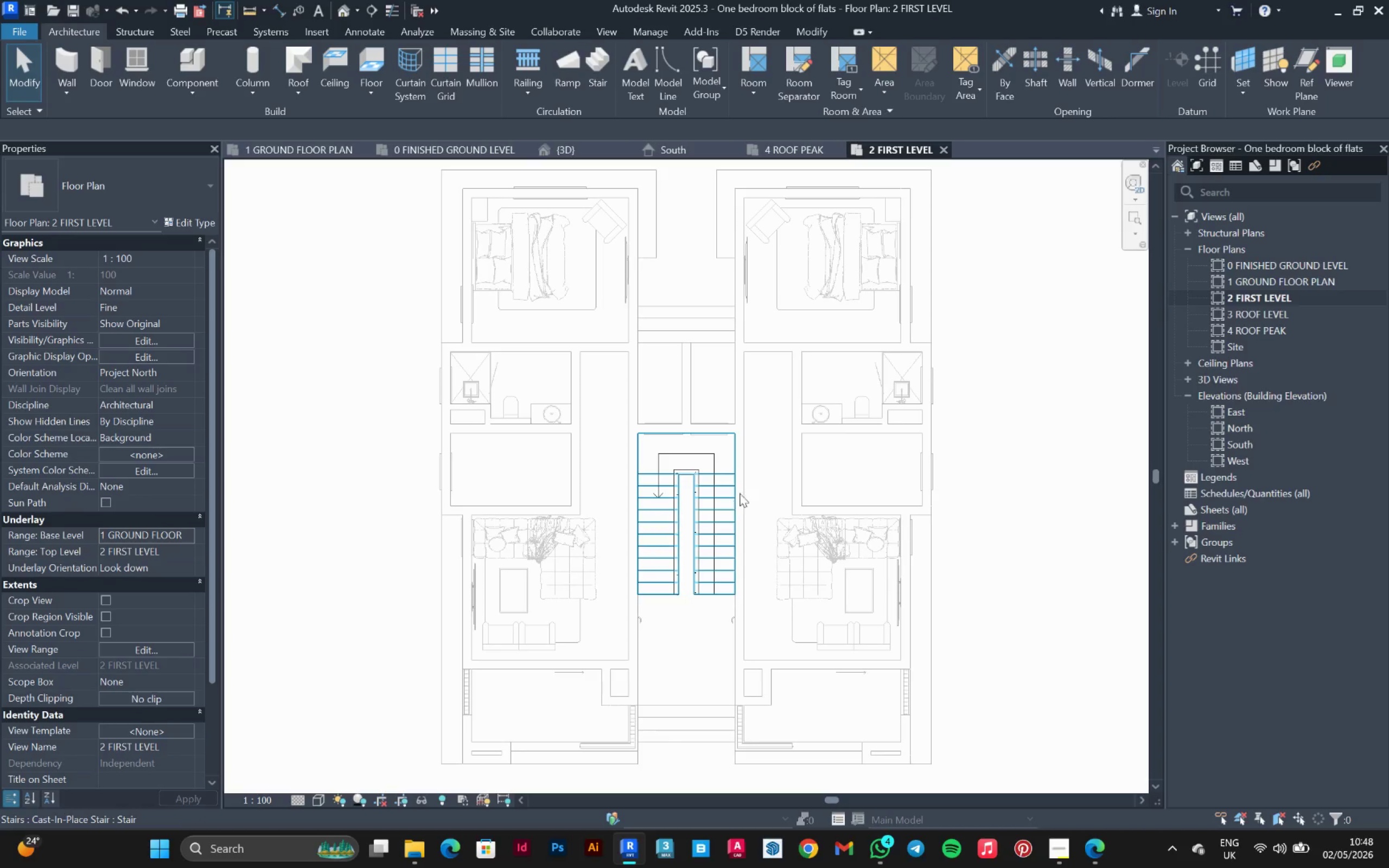 
left_click([1142, 483])
 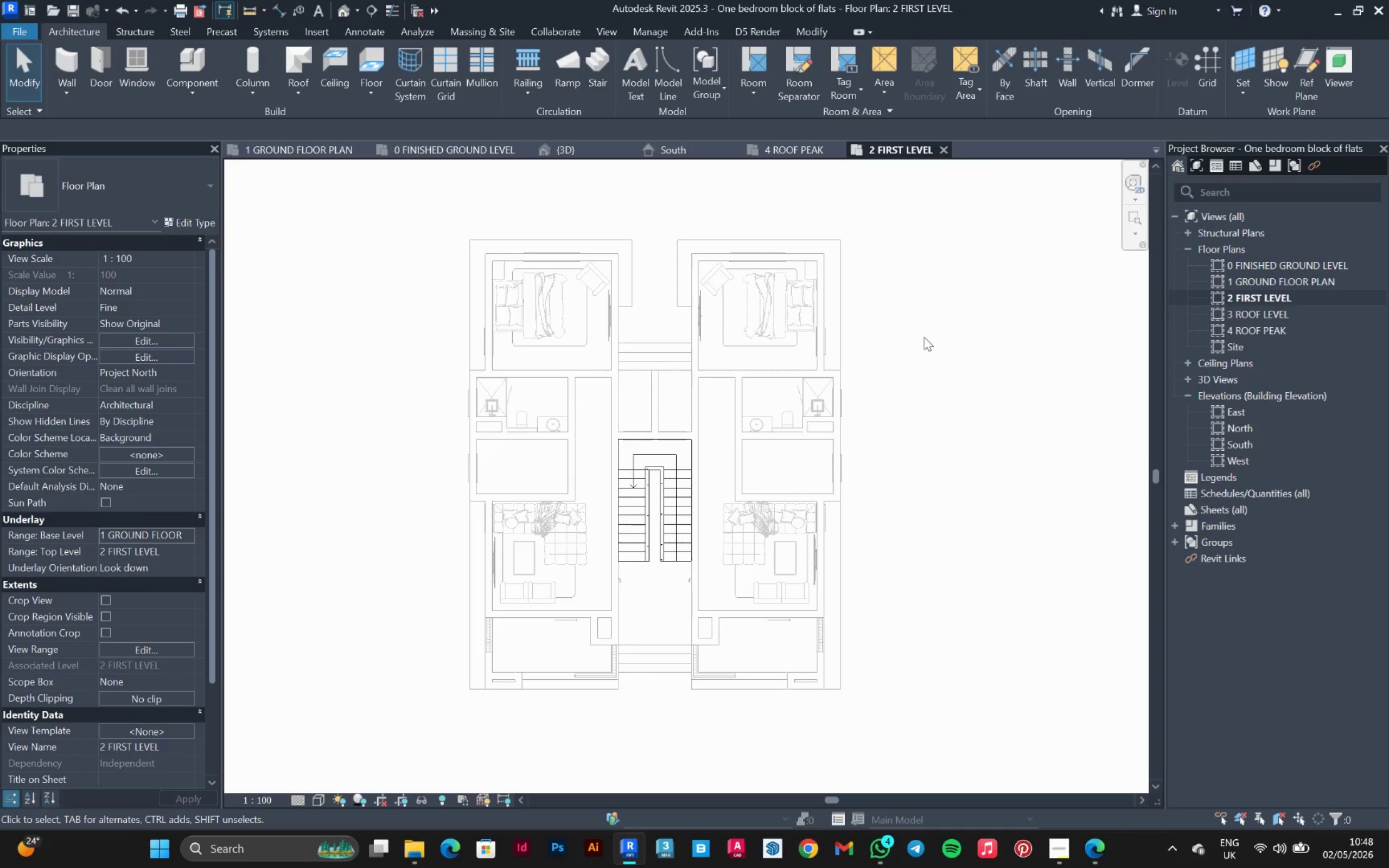 
scroll: coordinate [699, 480], scroll_direction: down, amount: 2.0
 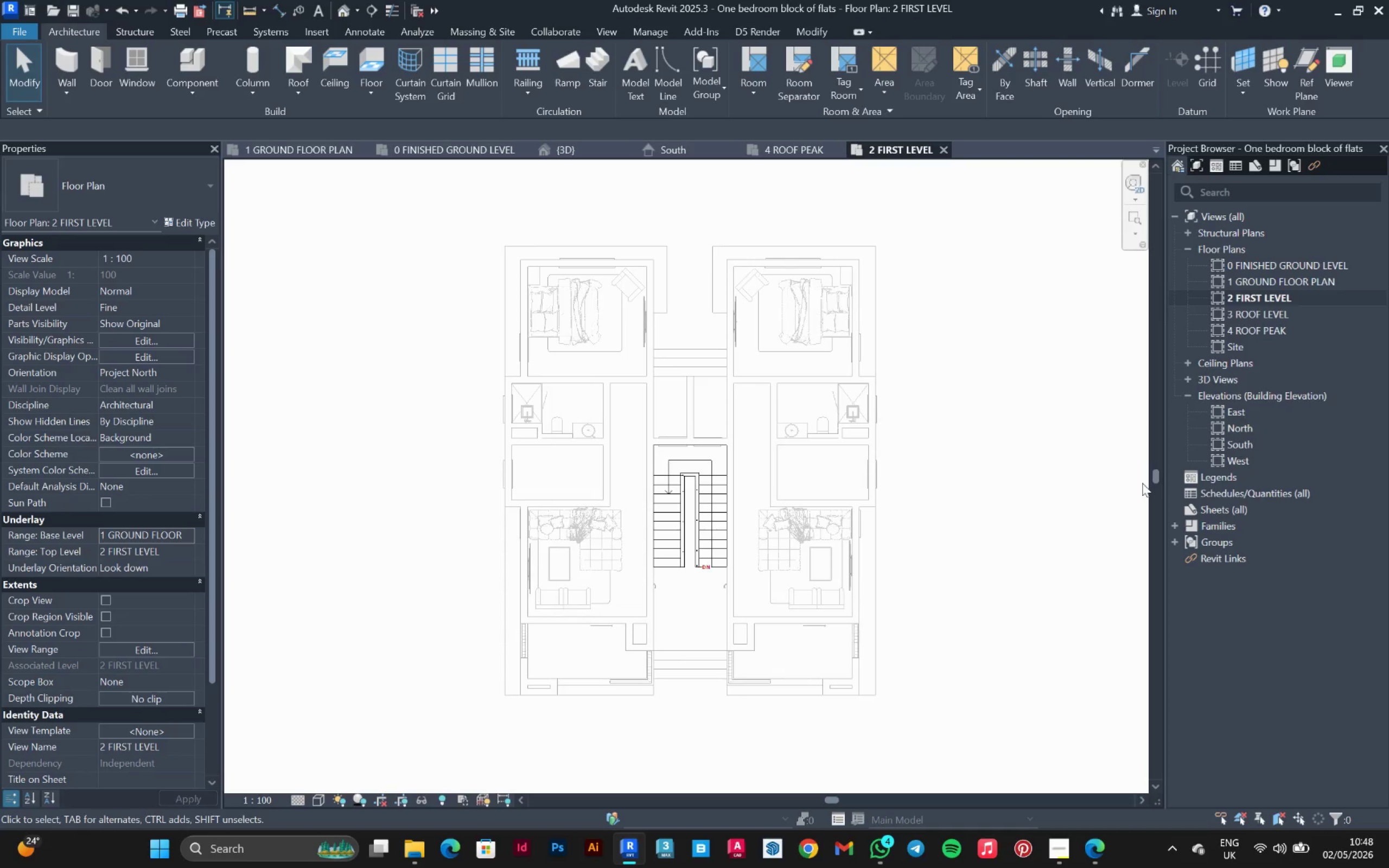 
wait(5.41)
 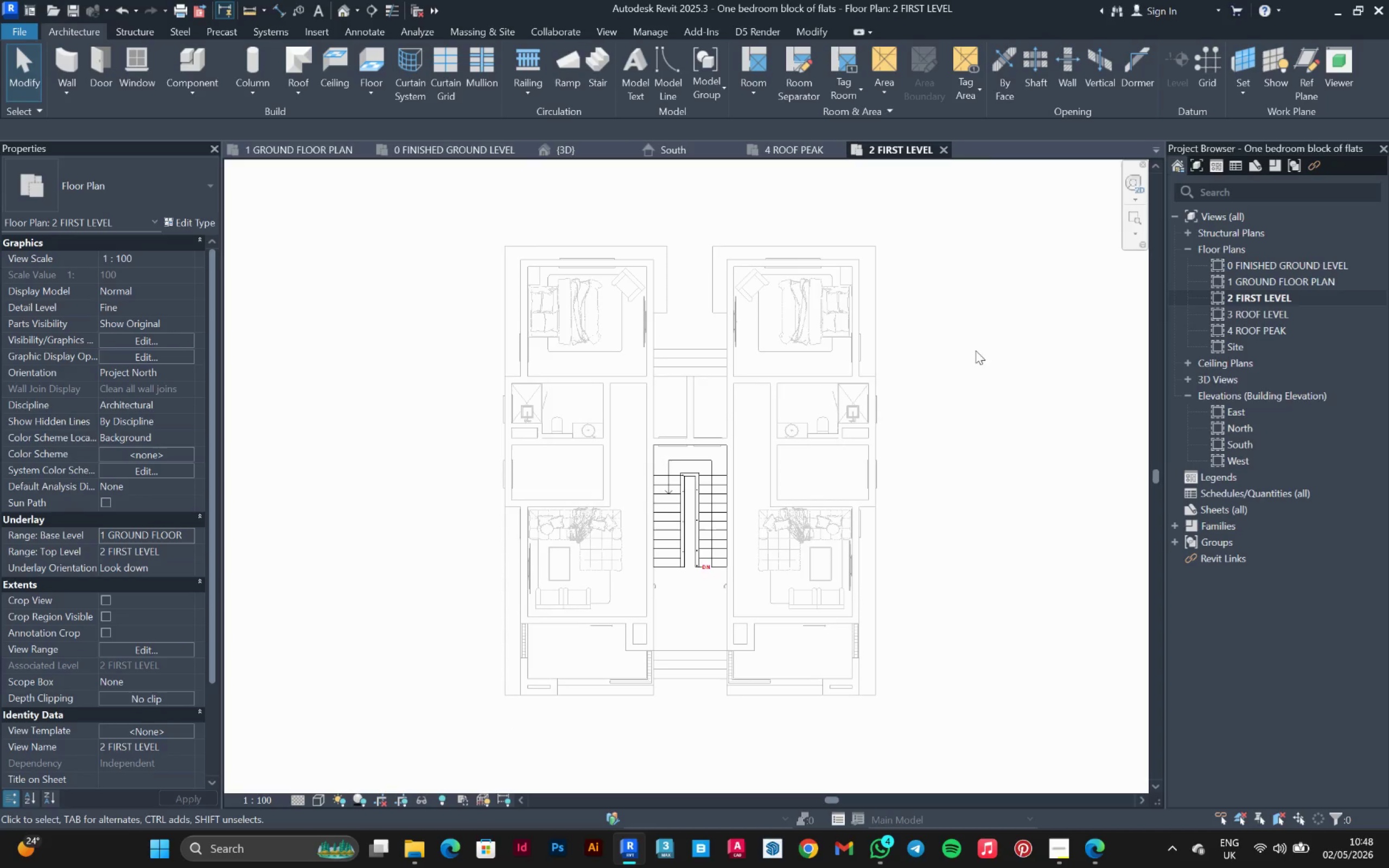 
left_click([63, 63])
 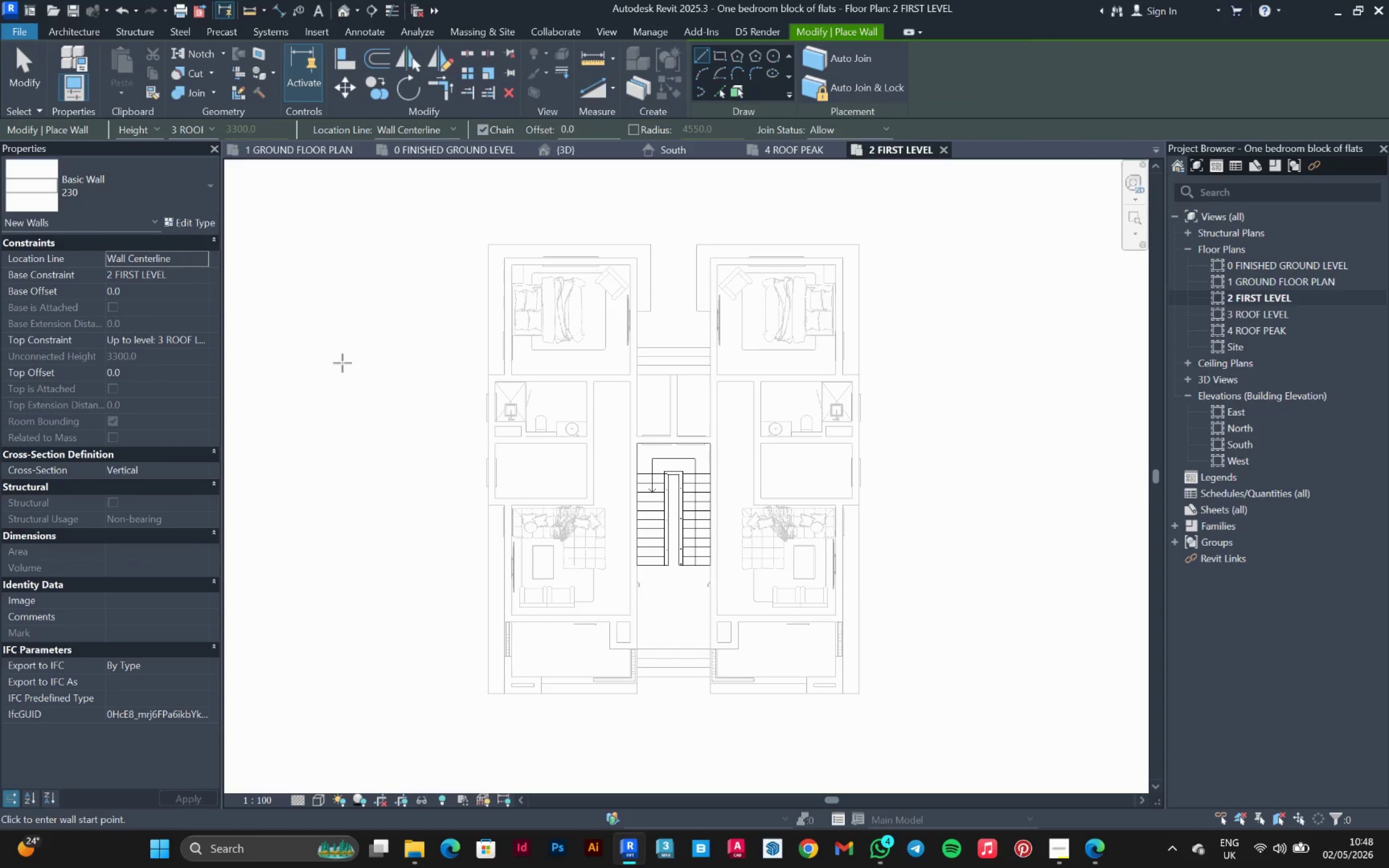 
scroll: coordinate [505, 365], scroll_direction: up, amount: 8.0
 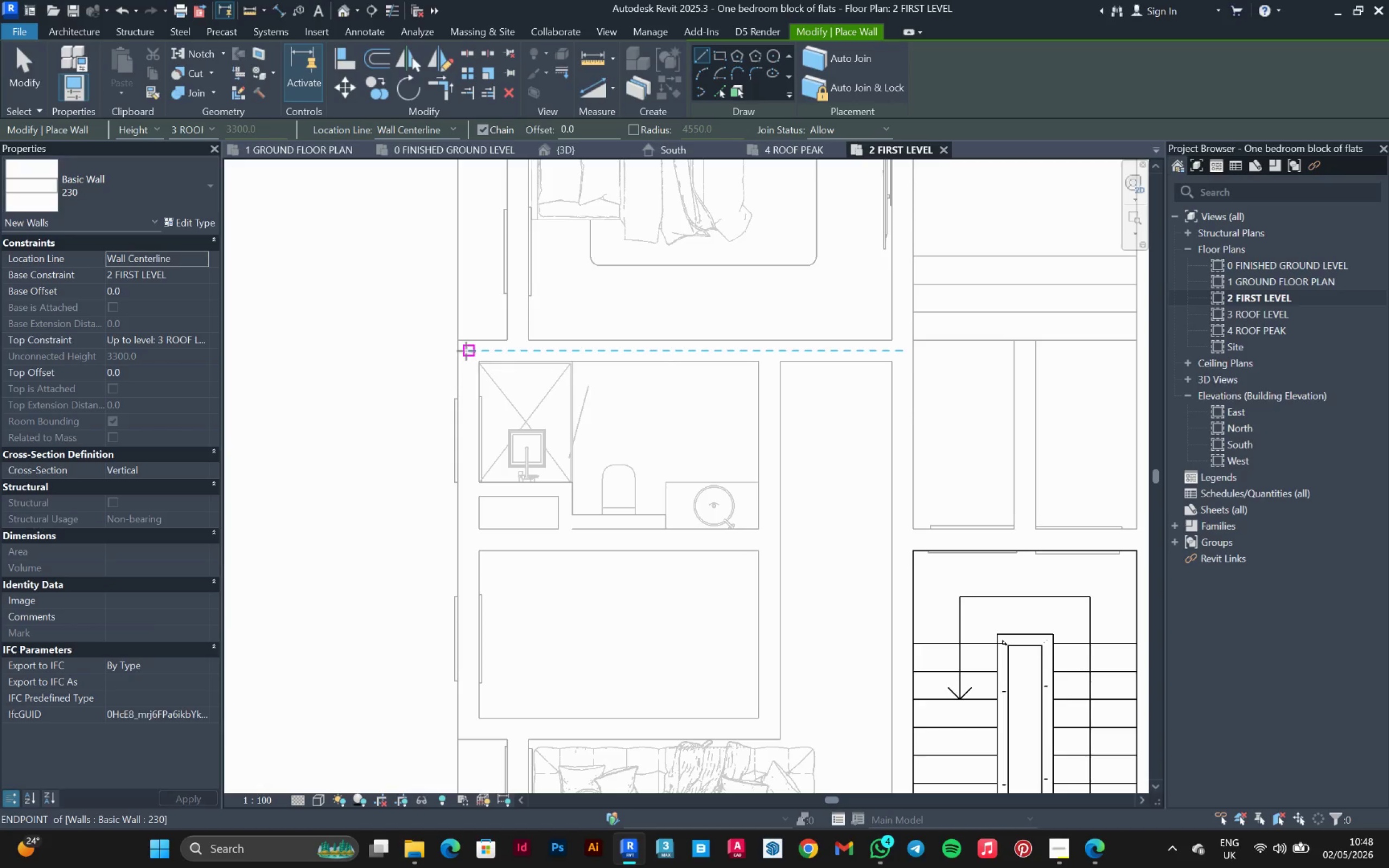 
left_click([466, 351])
 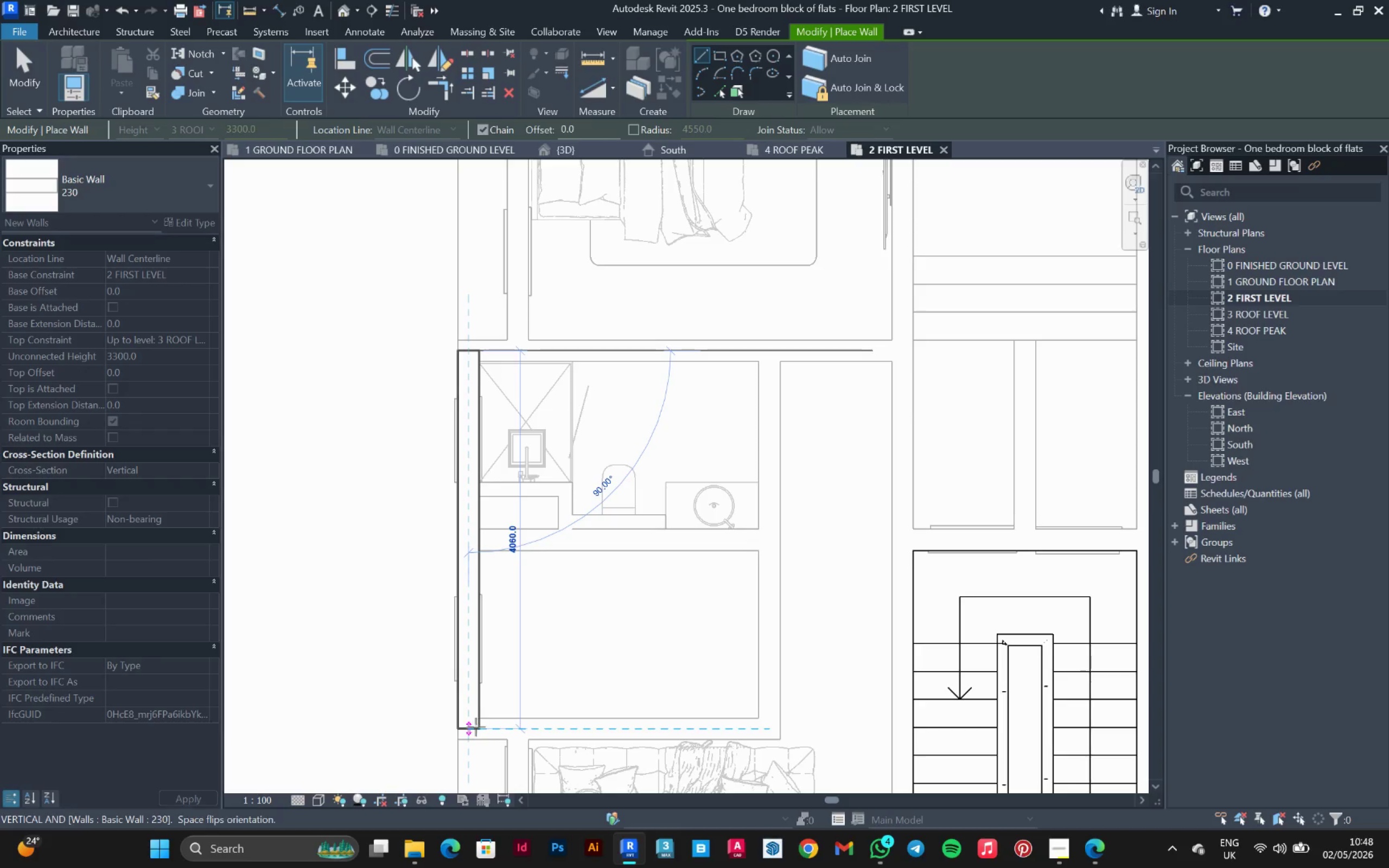 
left_click([475, 729])
 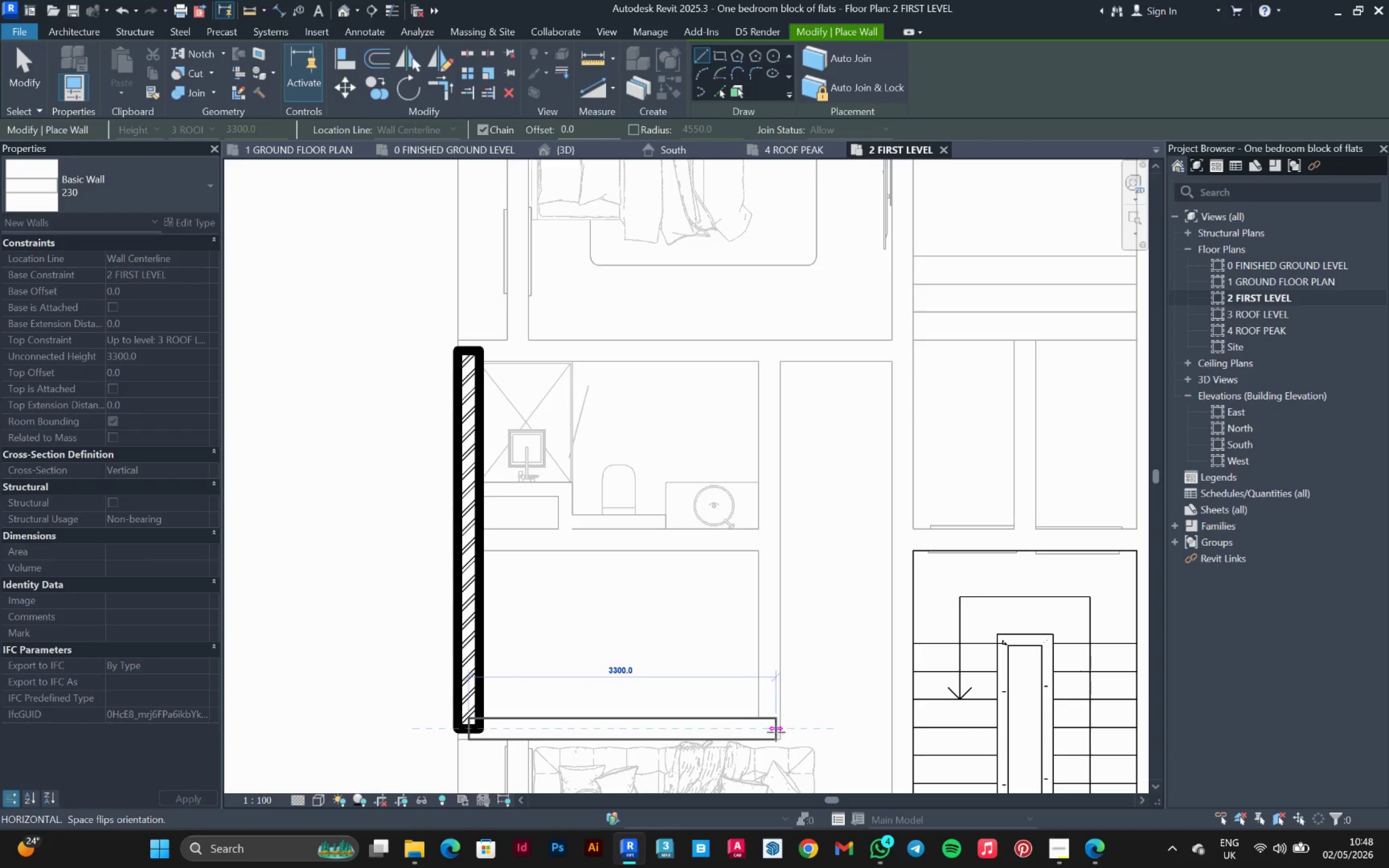 
left_click([773, 731])
 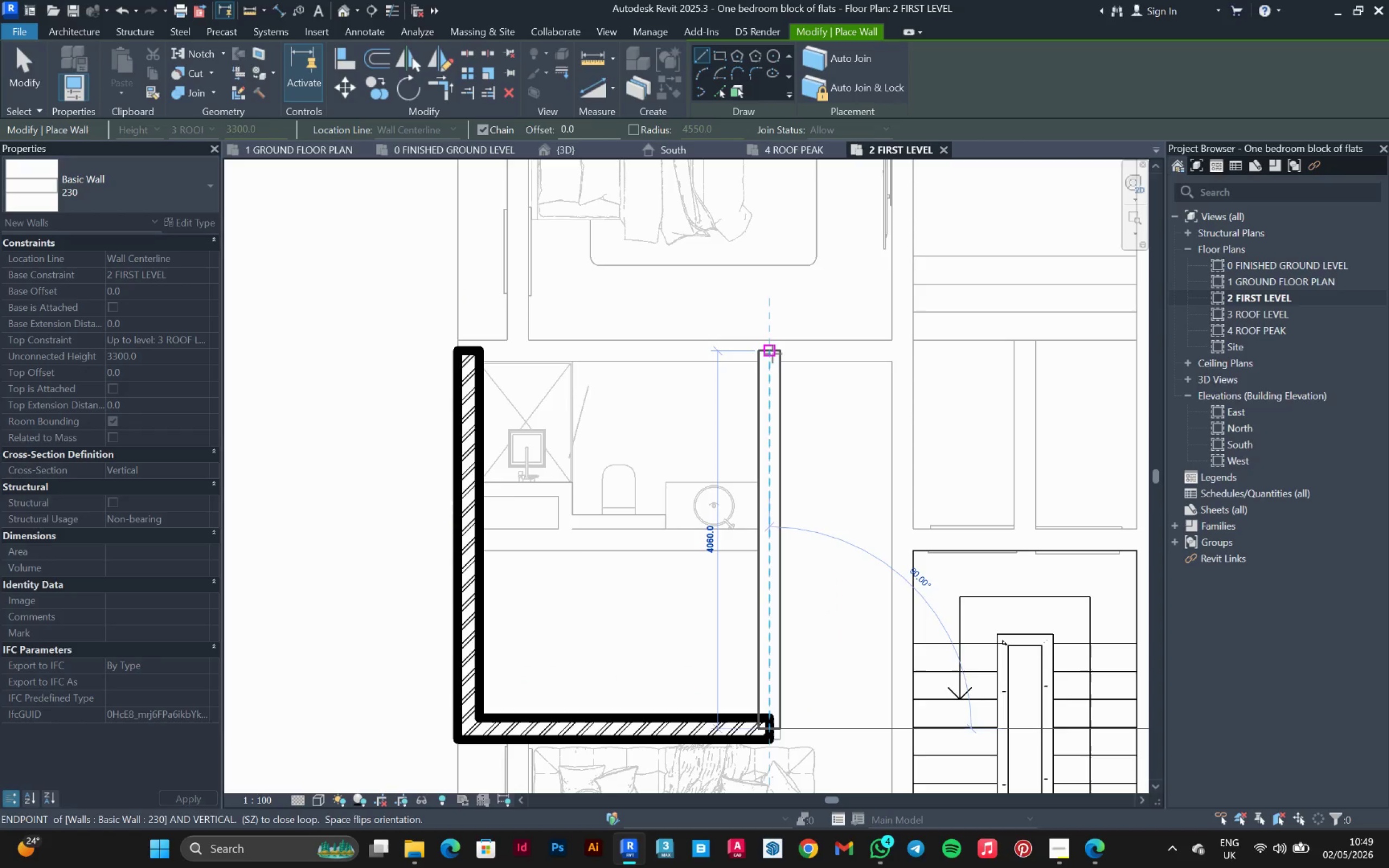 
left_click([773, 352])
 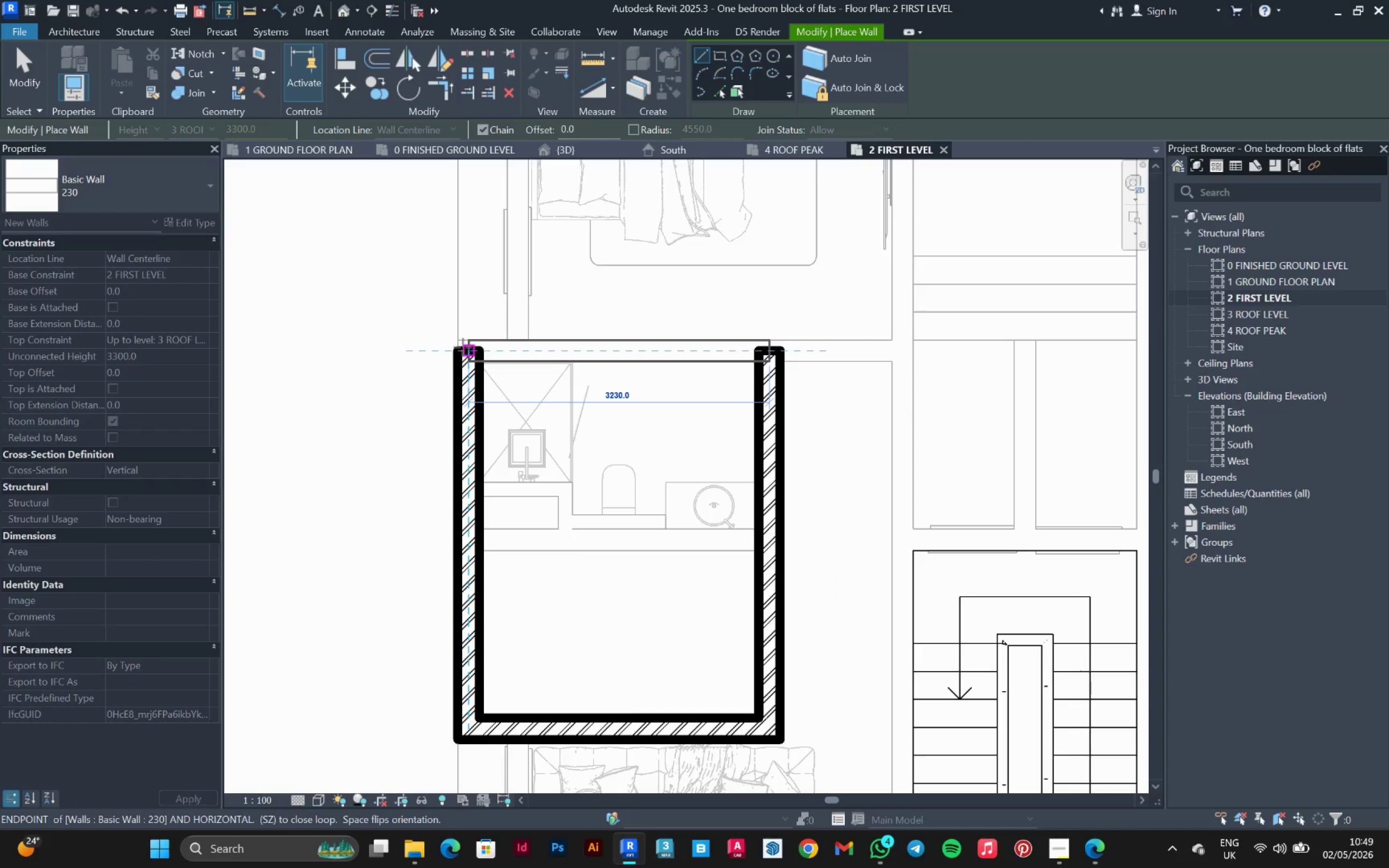 
left_click([464, 348])
 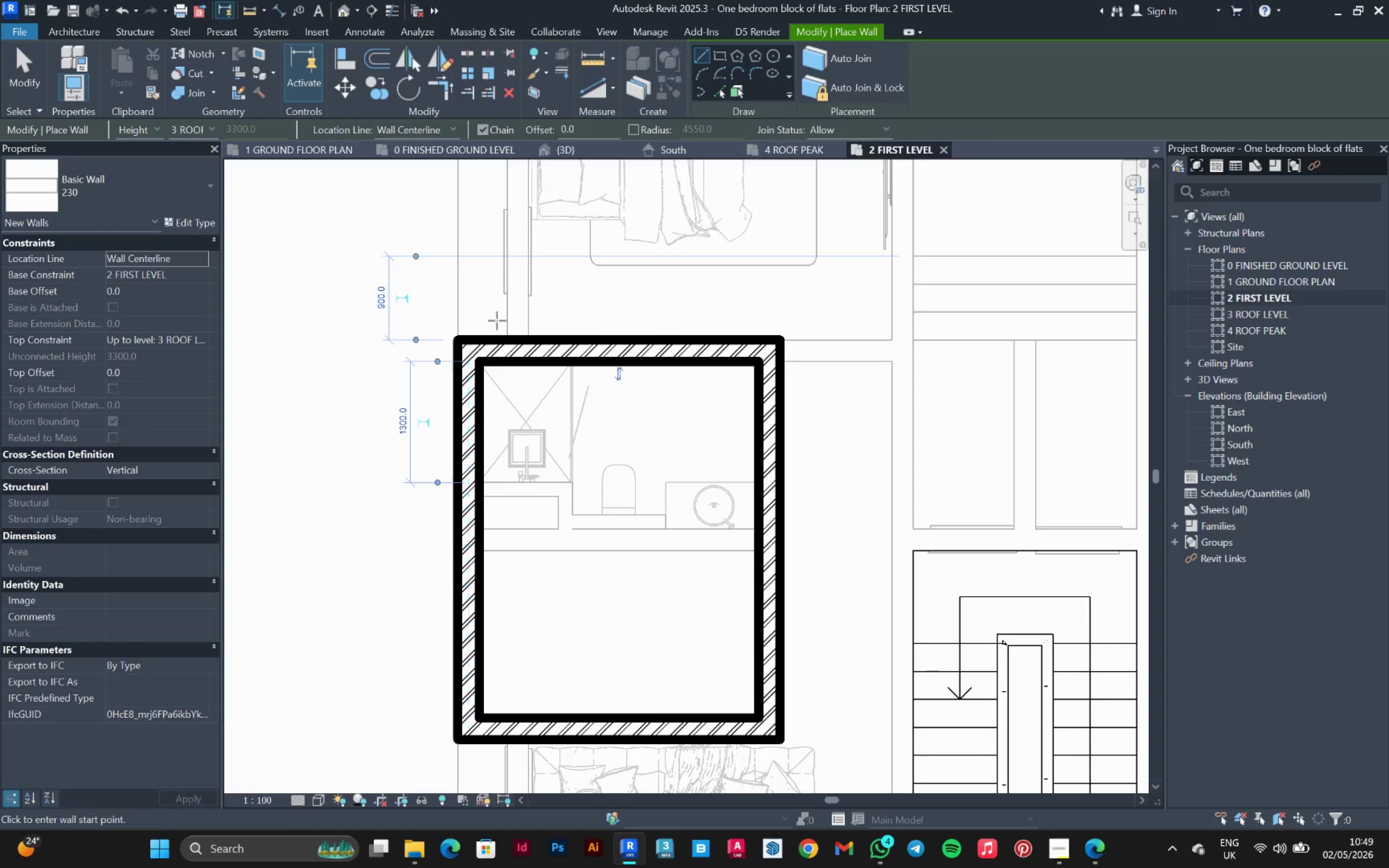 
scroll: coordinate [621, 327], scroll_direction: down, amount: 1.0
 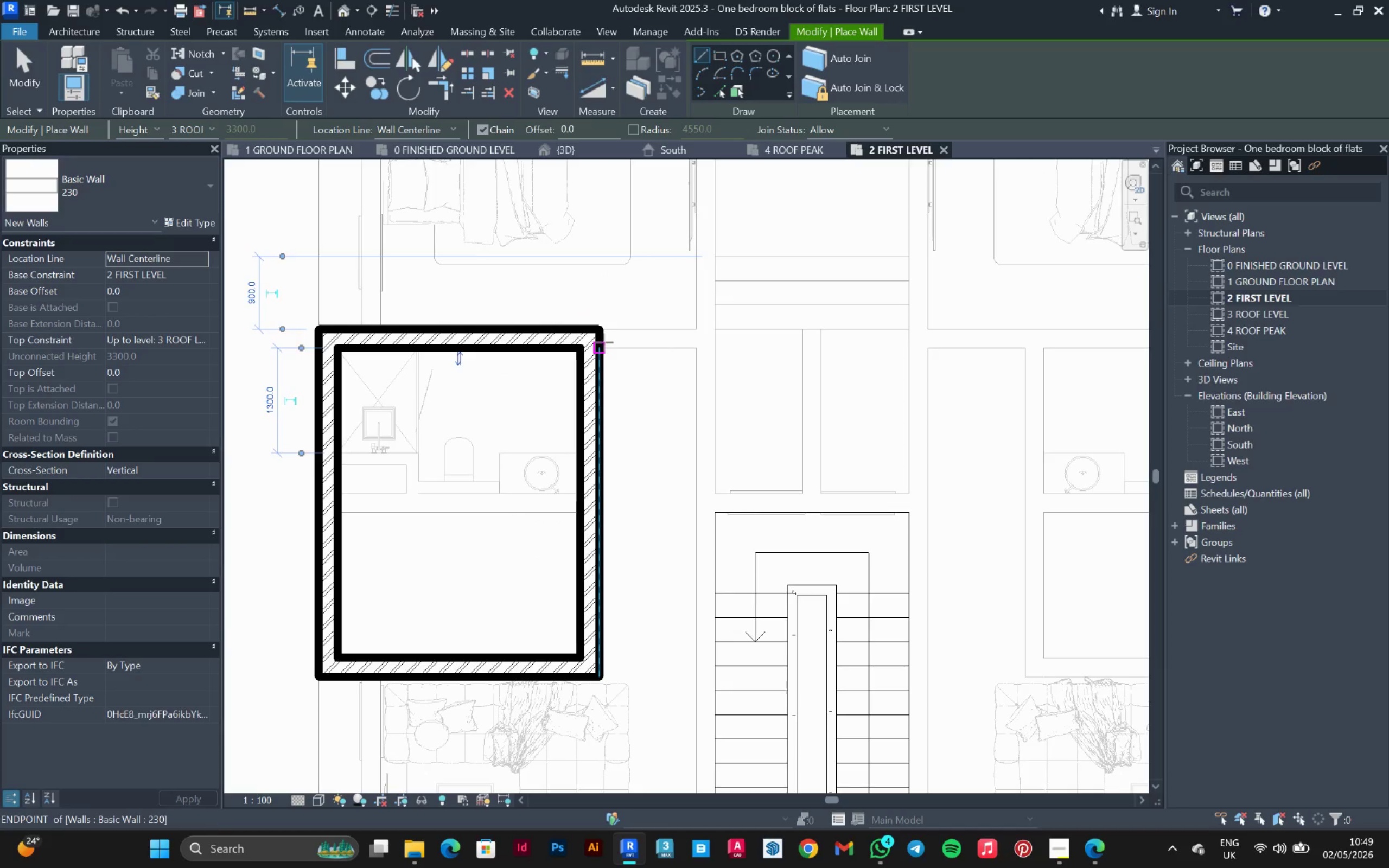 
left_click([283, 801])
 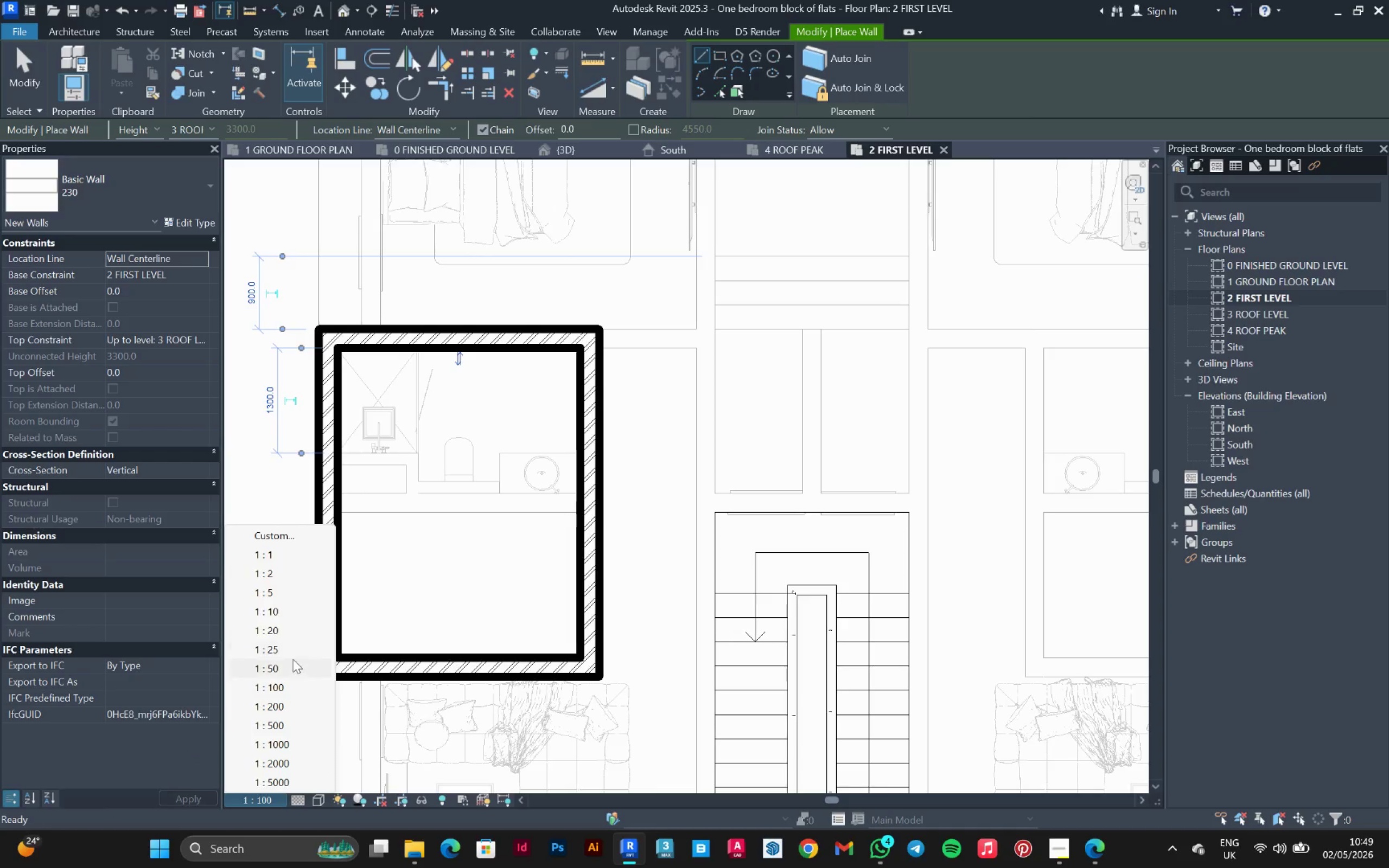 
left_click([291, 662])
 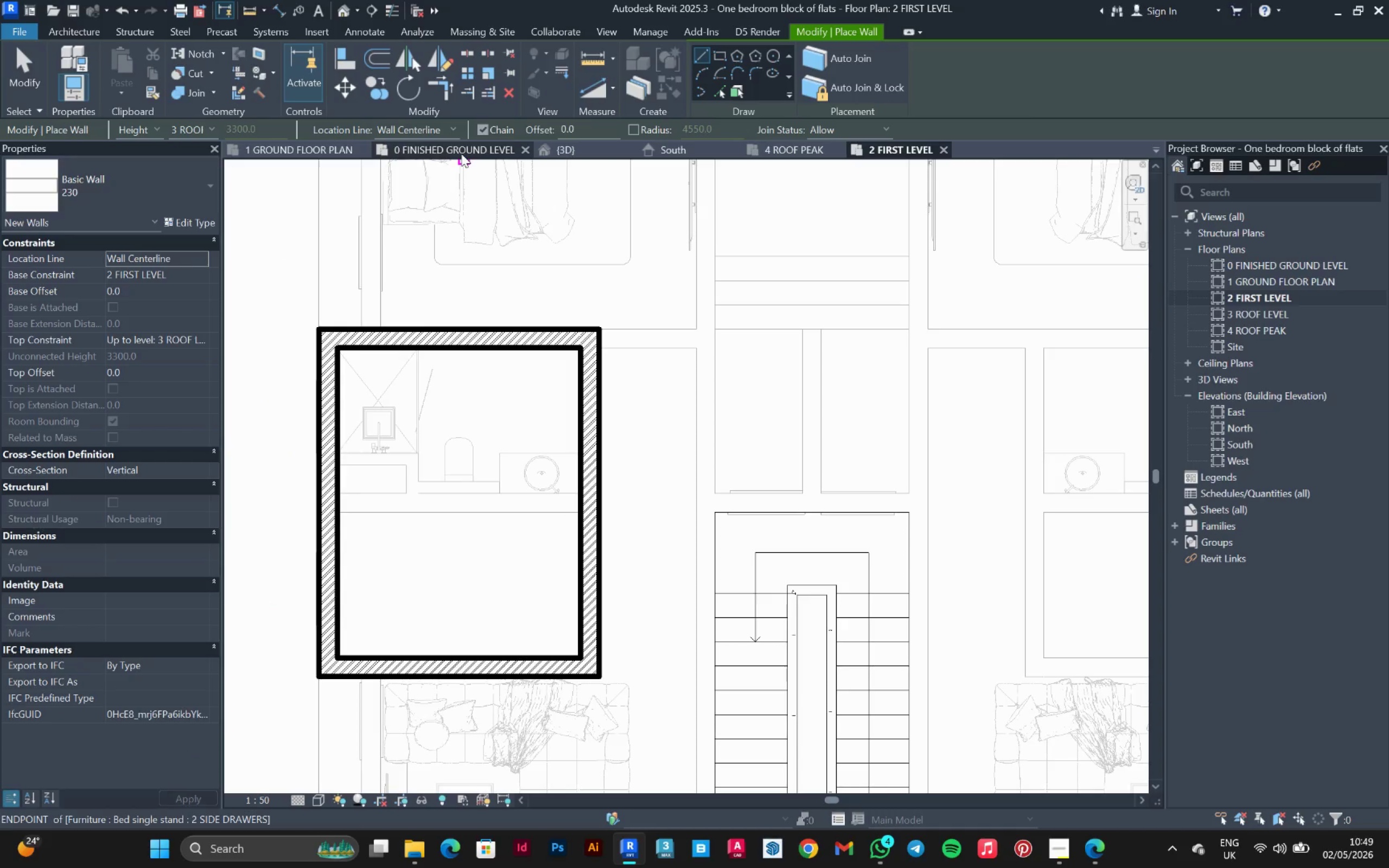 
left_click([303, 147])
 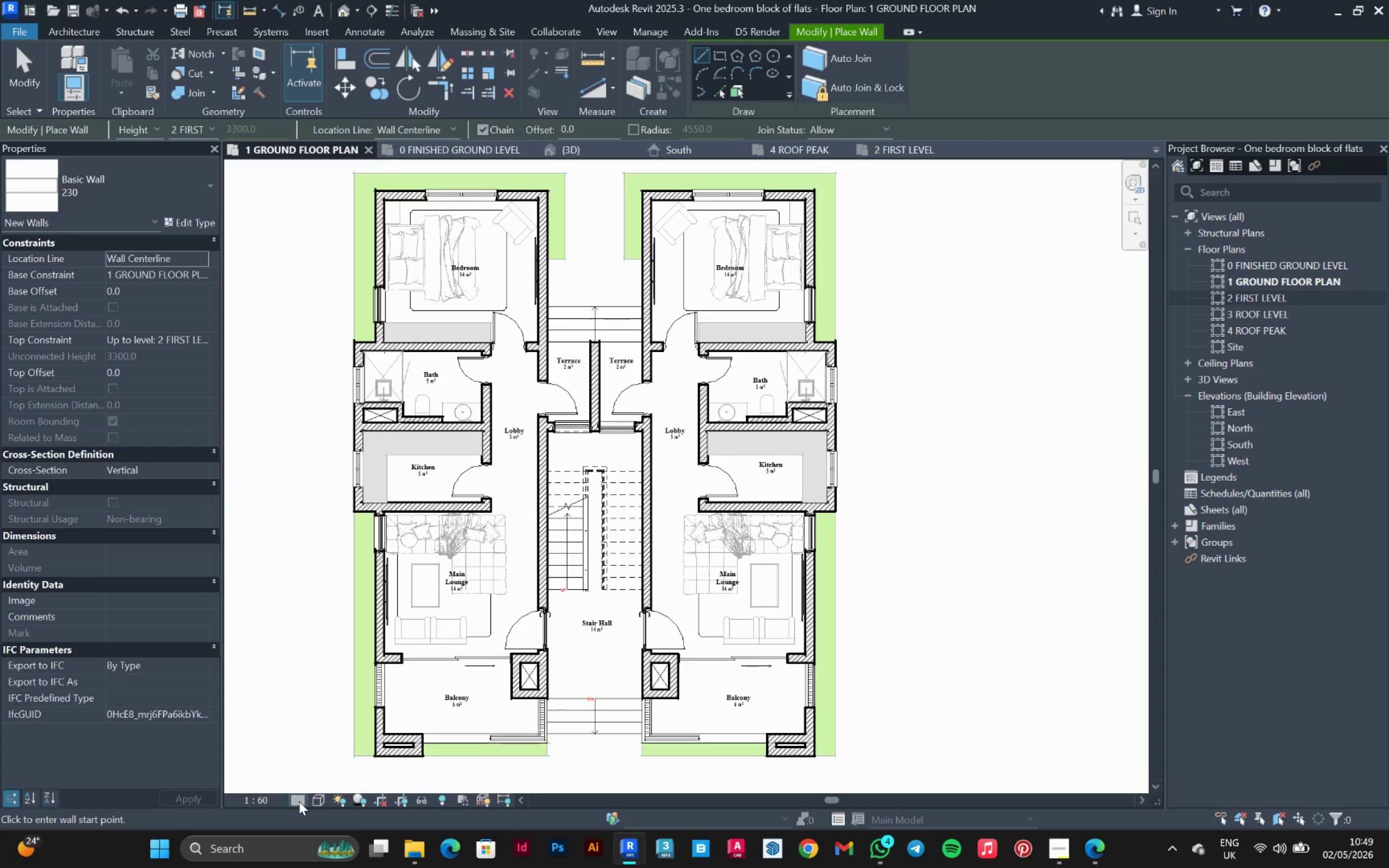 
left_click([275, 799])
 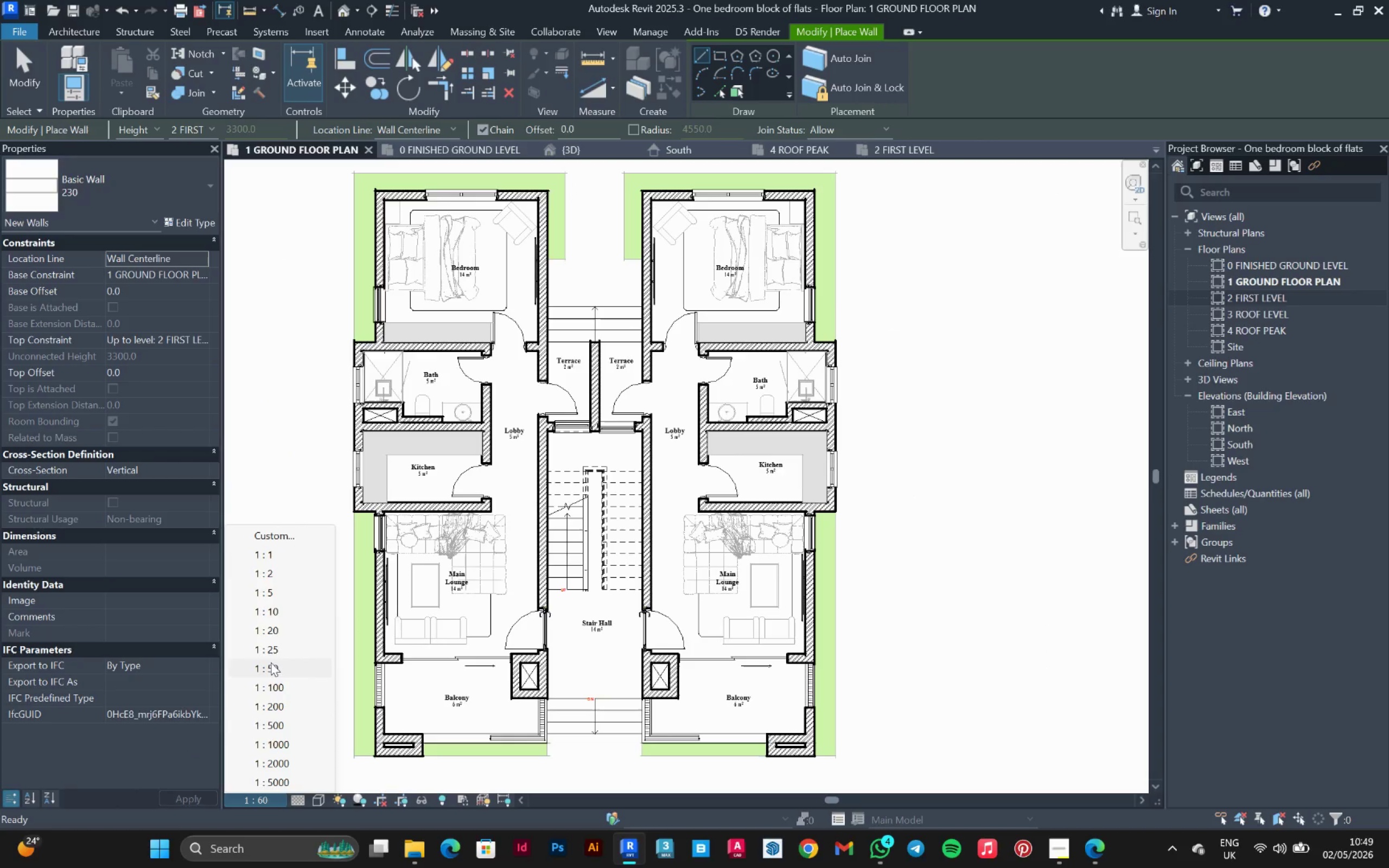 
left_click([271, 662])
 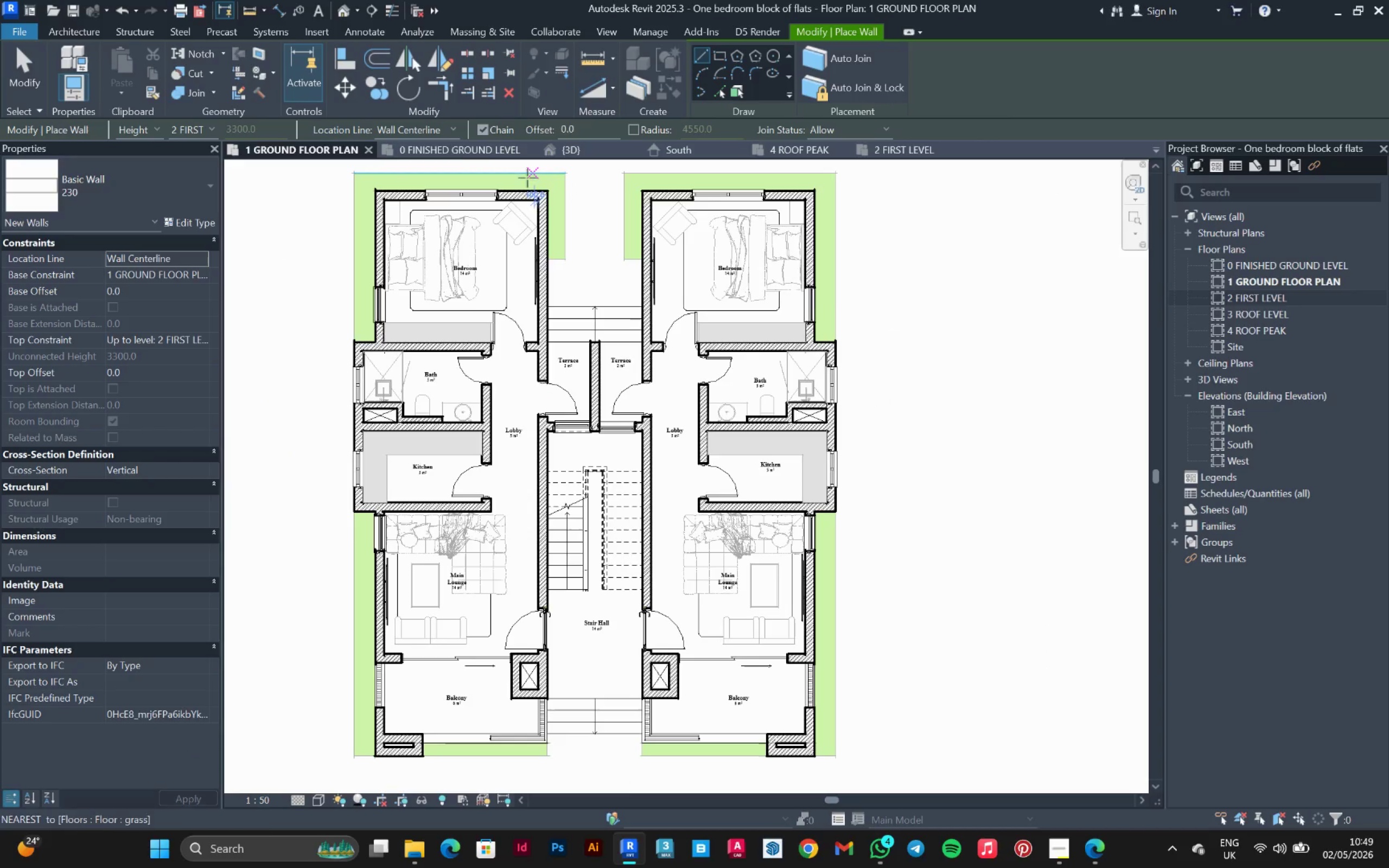 
left_click([464, 154])
 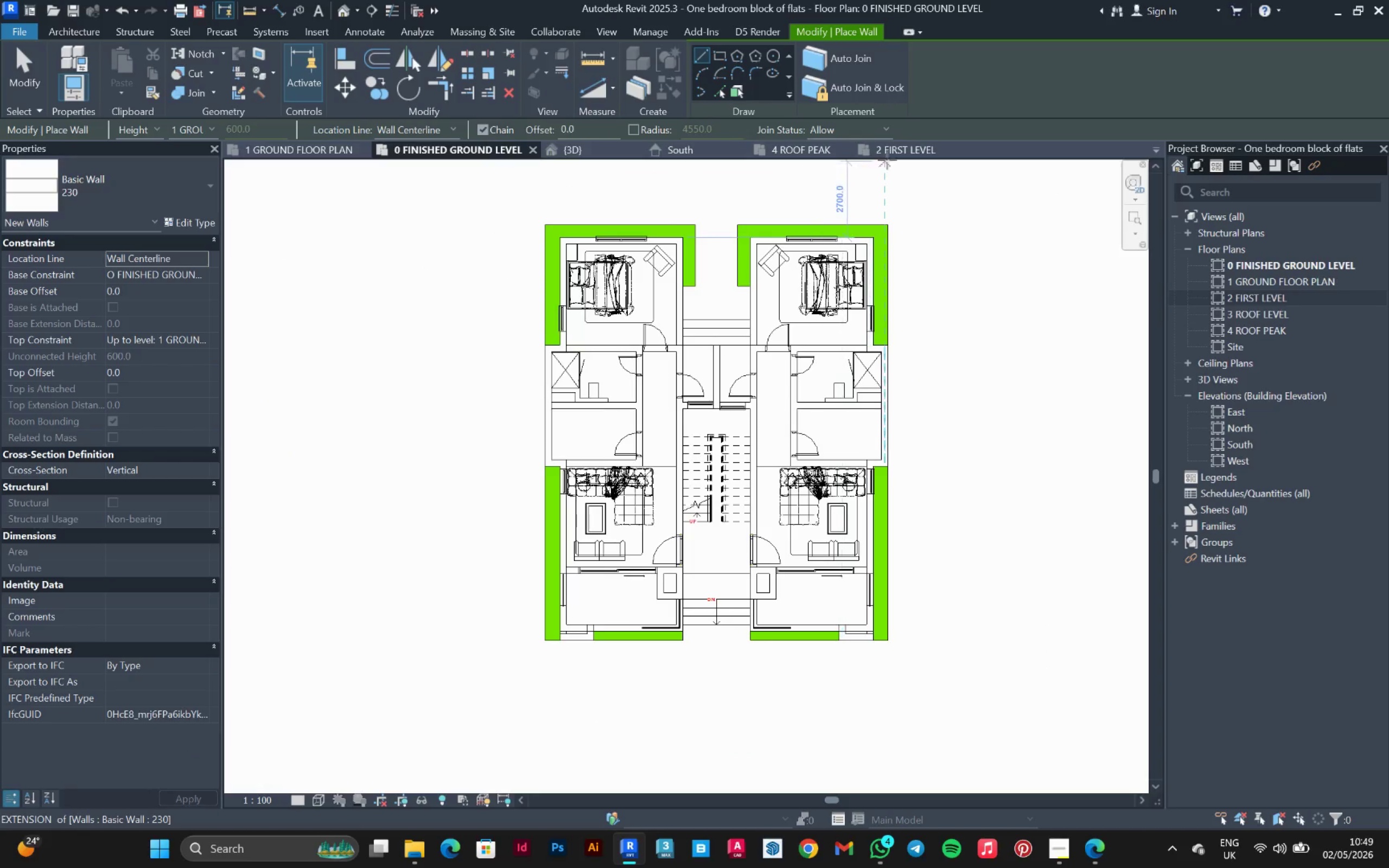 
left_click([901, 149])
 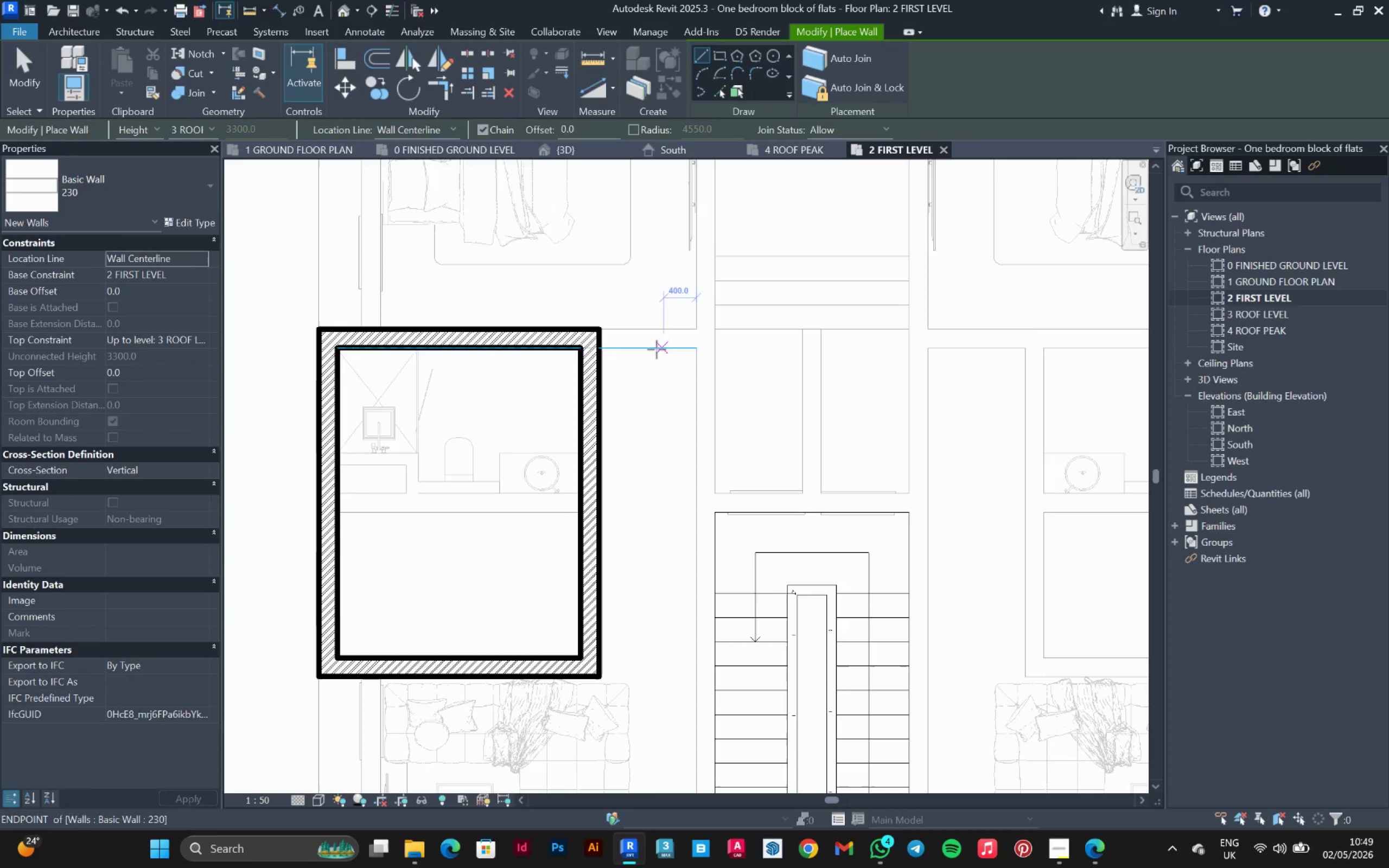 
scroll: coordinate [610, 329], scroll_direction: up, amount: 3.0
 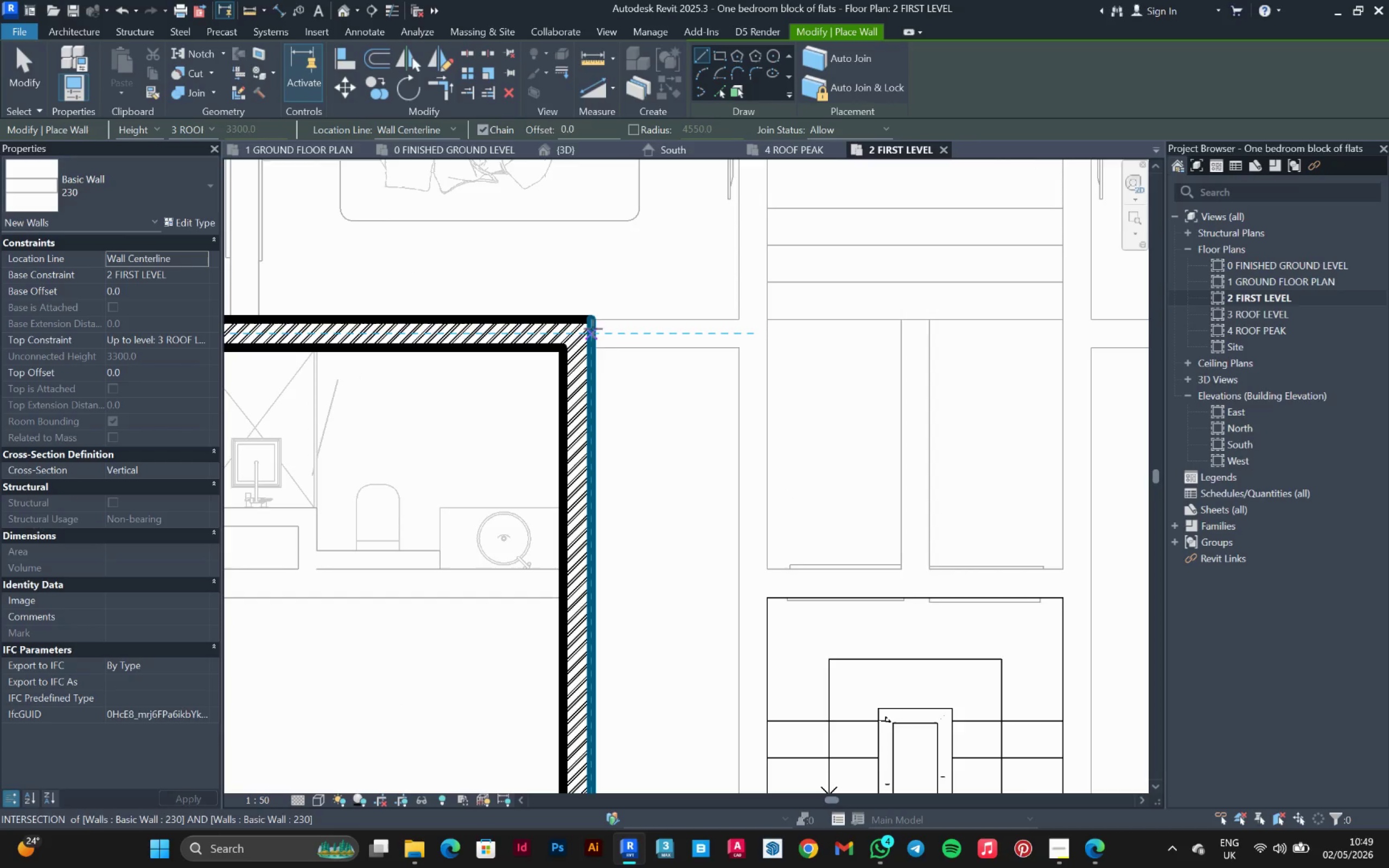 
left_click([593, 329])
 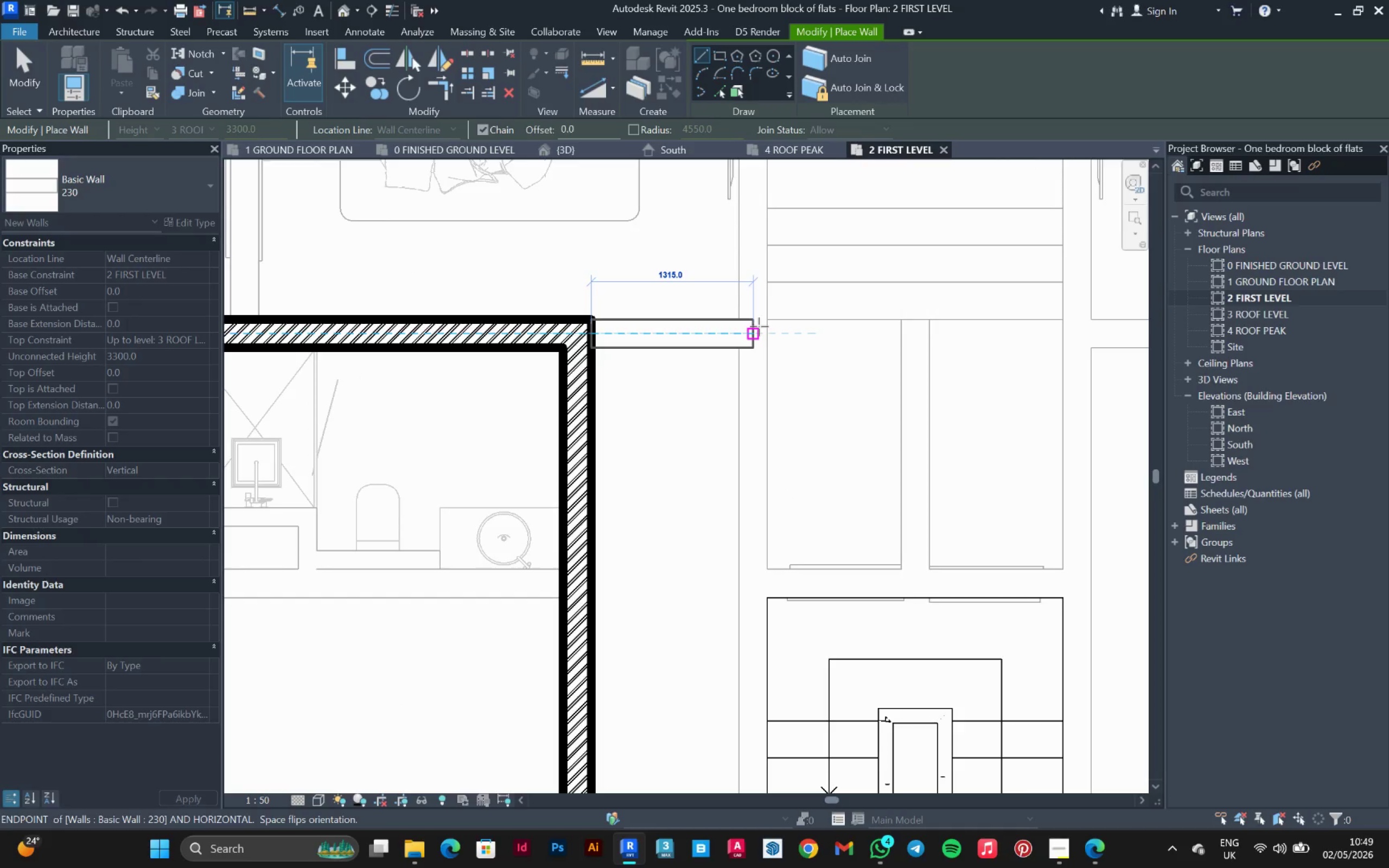 
left_click([759, 327])
 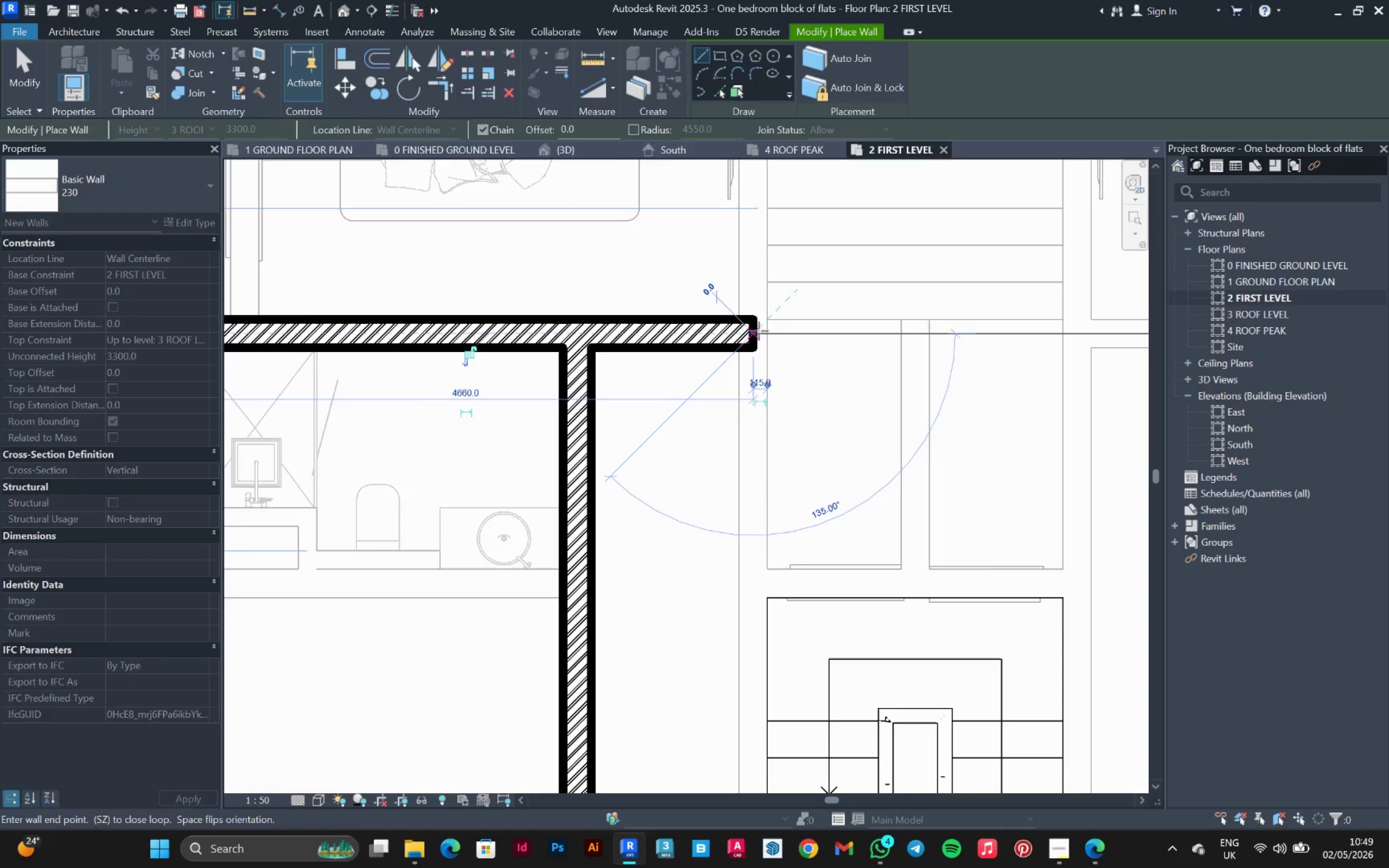 
scroll: coordinate [760, 331], scroll_direction: down, amount: 9.0
 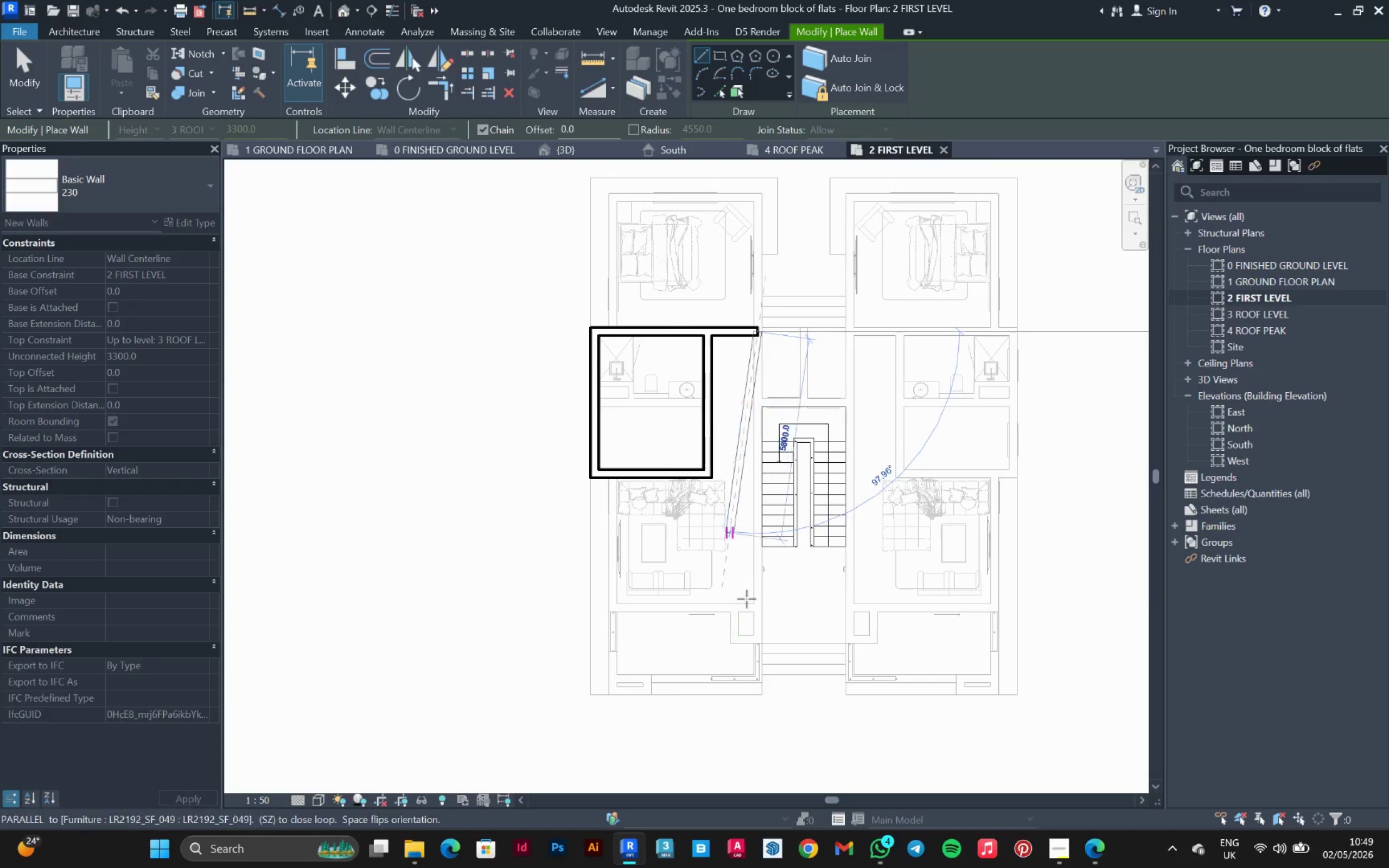 
scroll: coordinate [764, 641], scroll_direction: up, amount: 10.0
 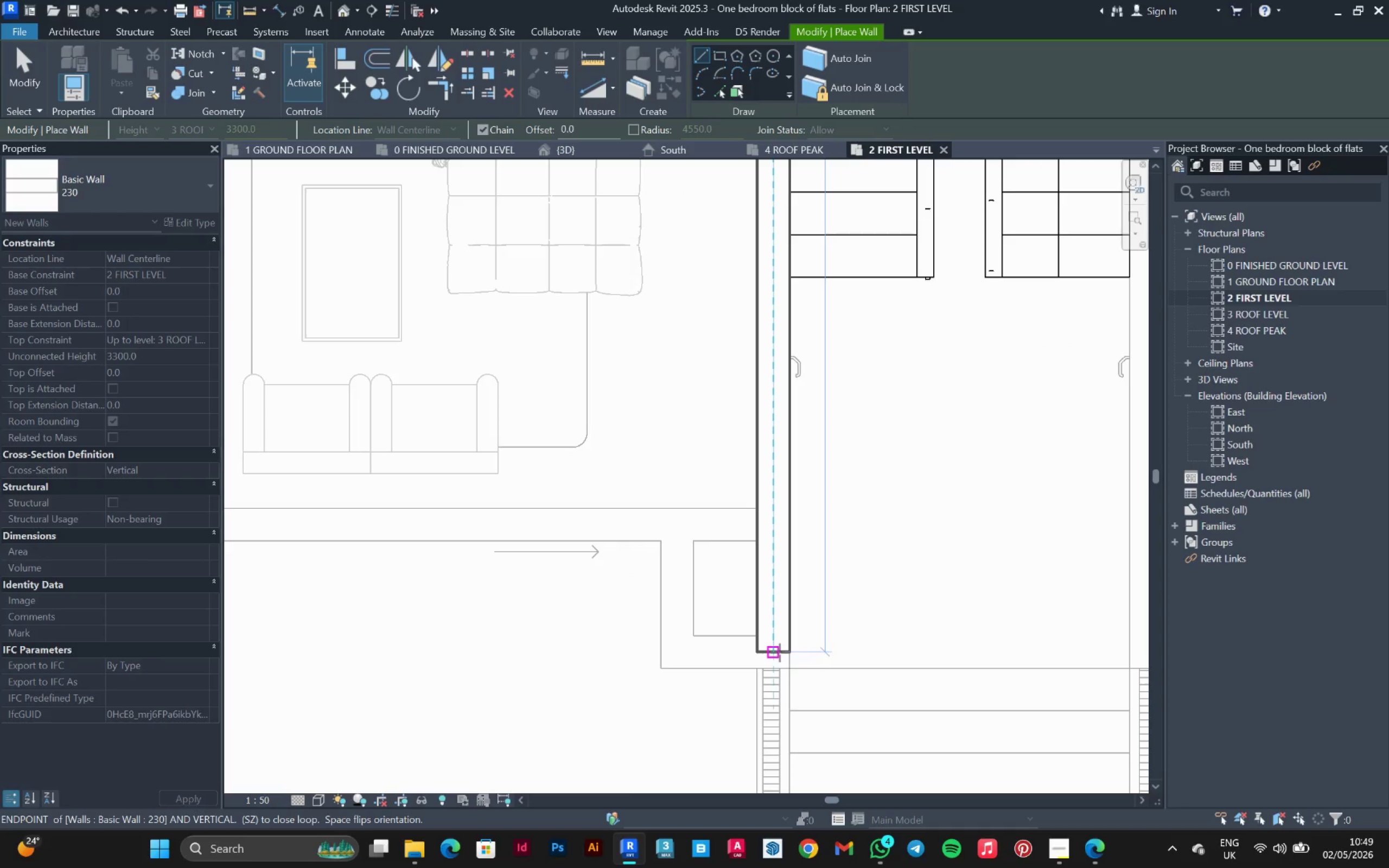 
left_click([780, 653])
 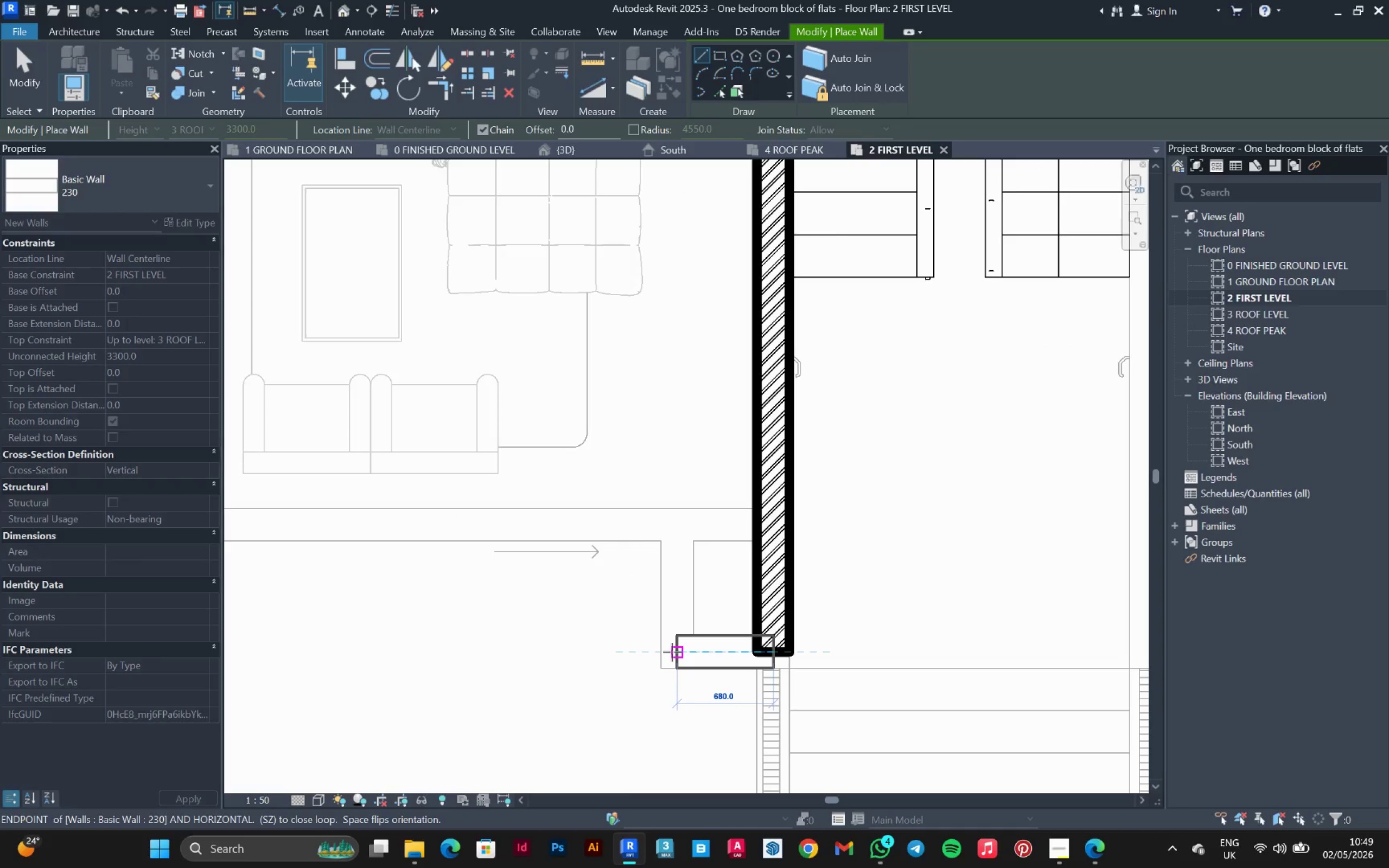 
left_click([672, 652])
 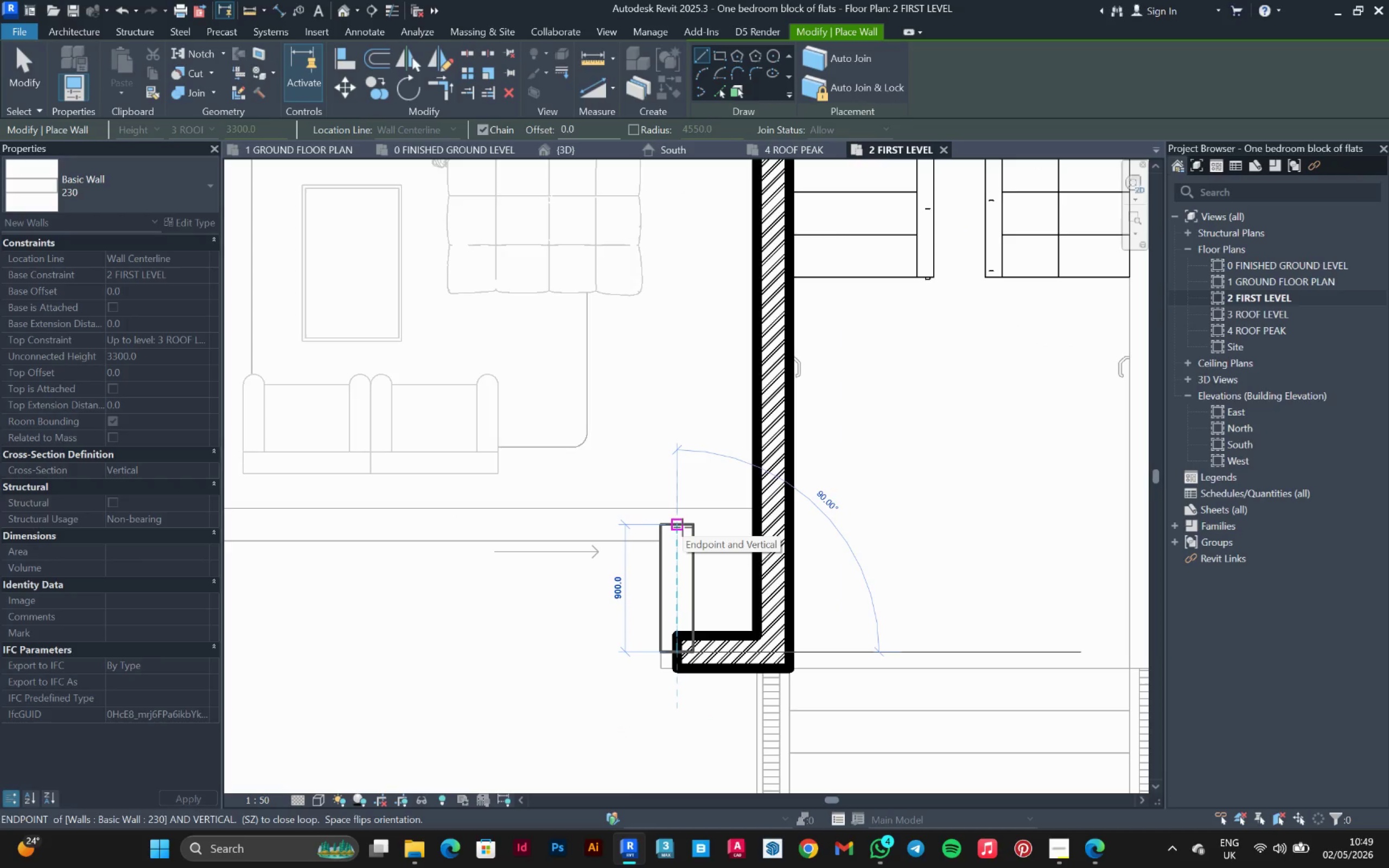 
left_click([683, 527])
 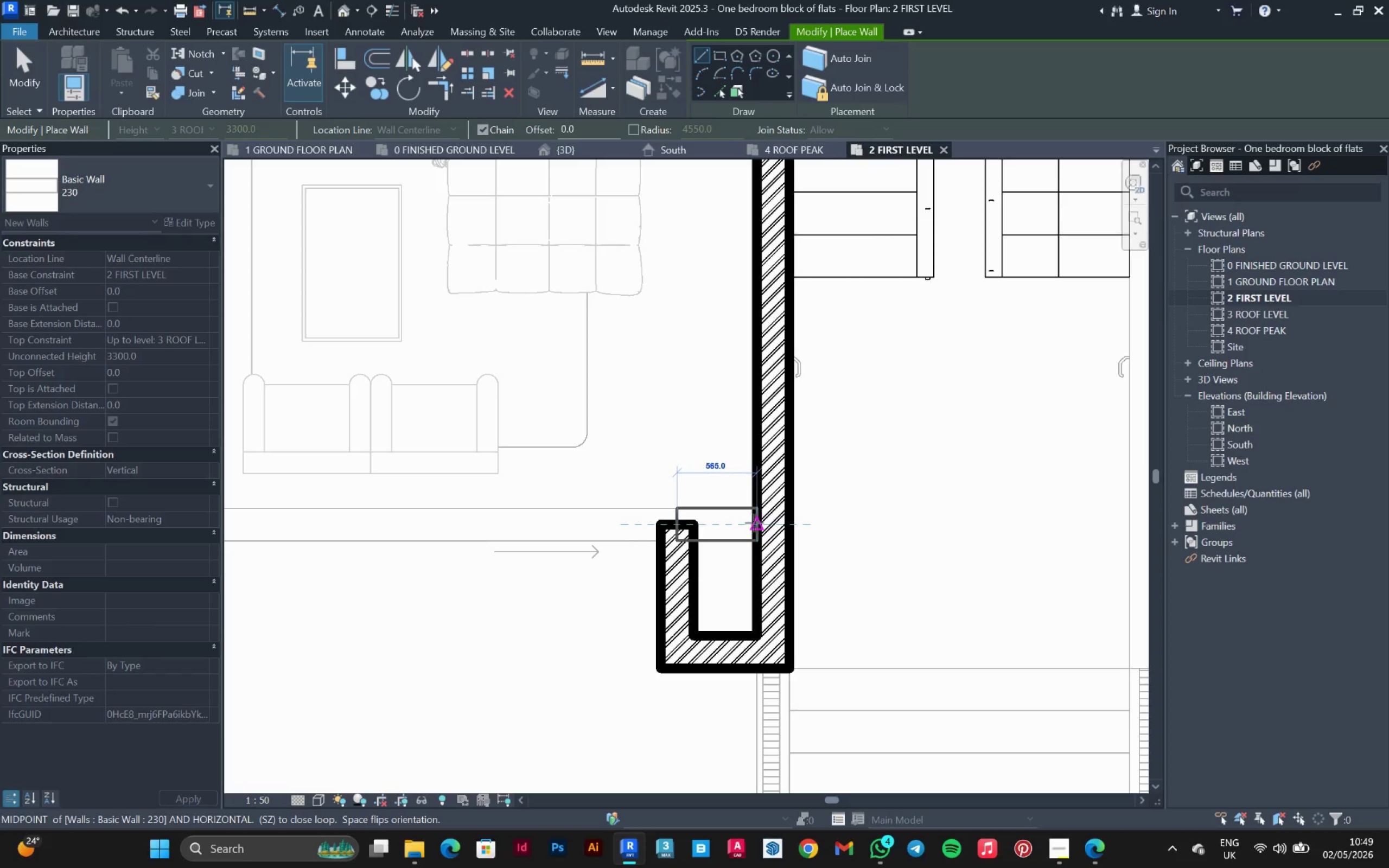 
left_click([754, 523])
 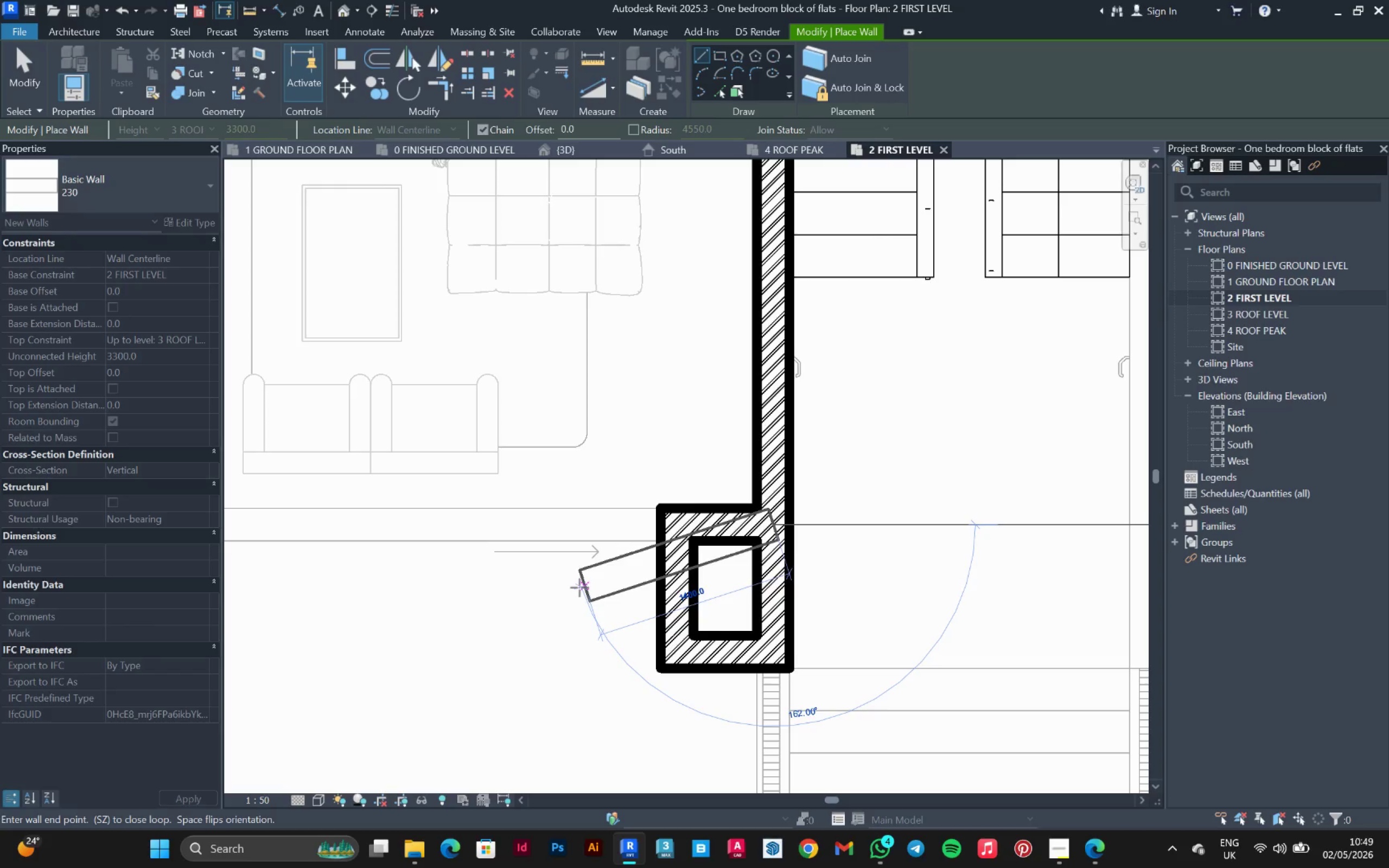 
key(Escape)
 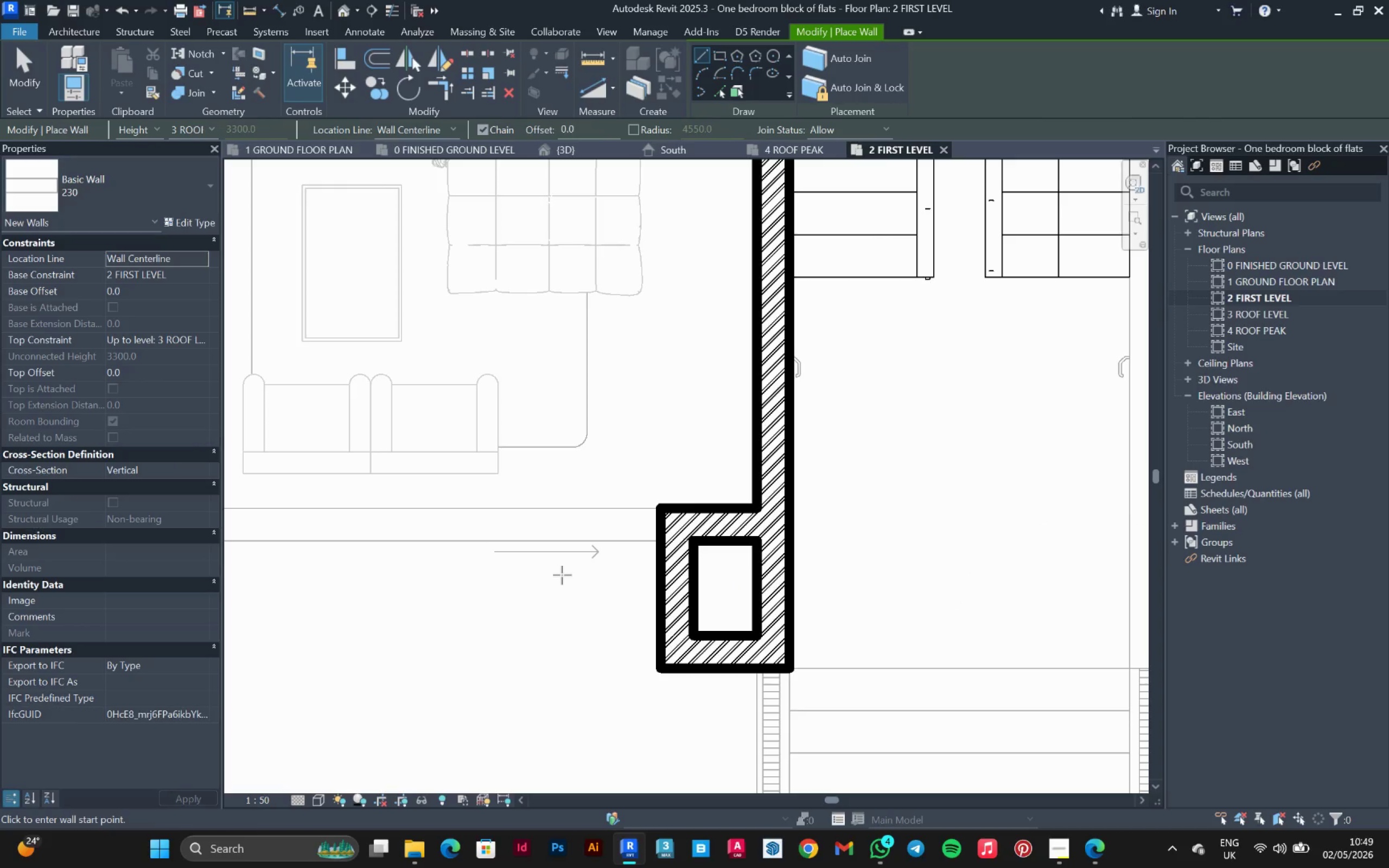 
scroll: coordinate [689, 467], scroll_direction: down, amount: 4.0
 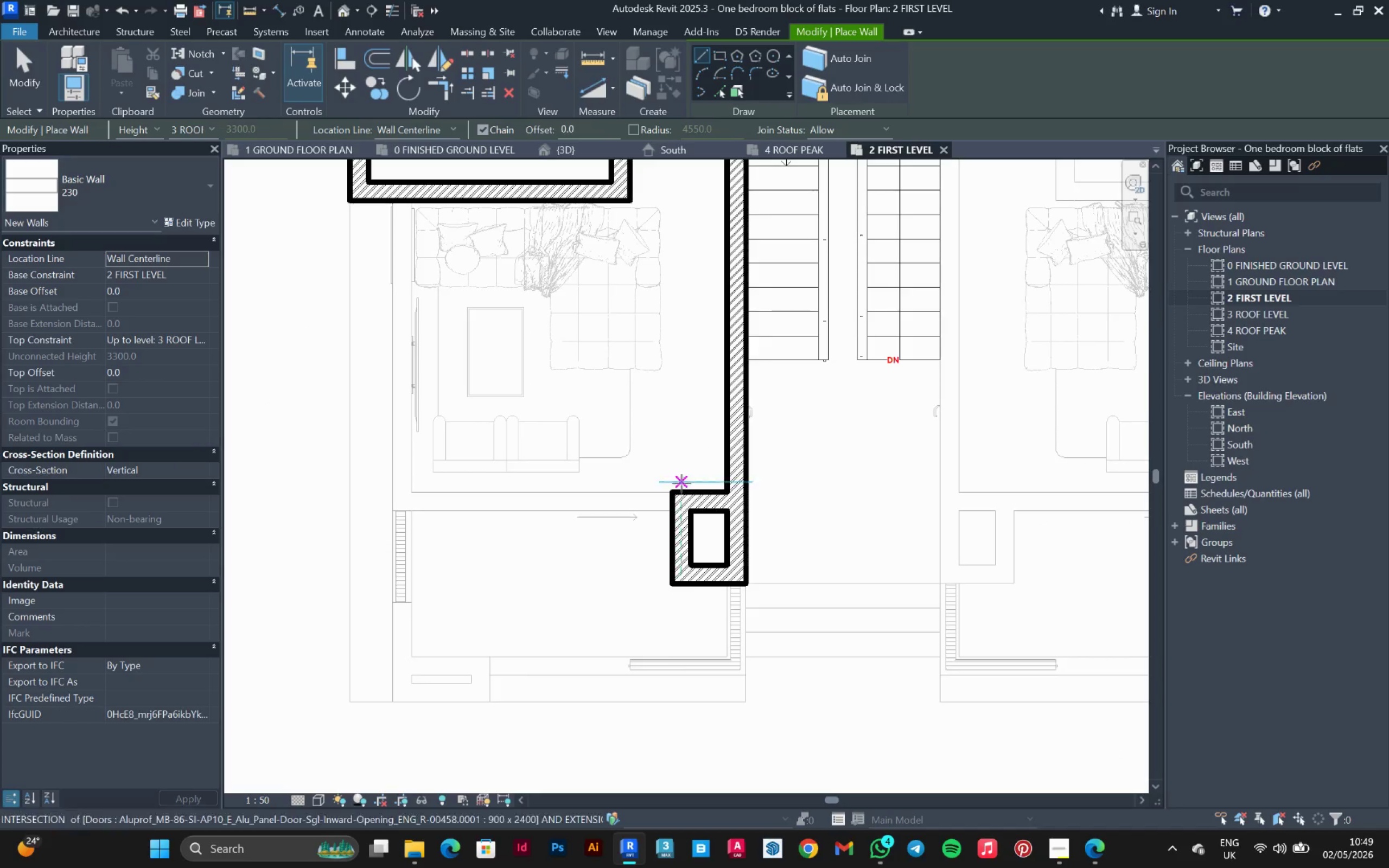 
scroll: coordinate [677, 494], scroll_direction: up, amount: 2.0
 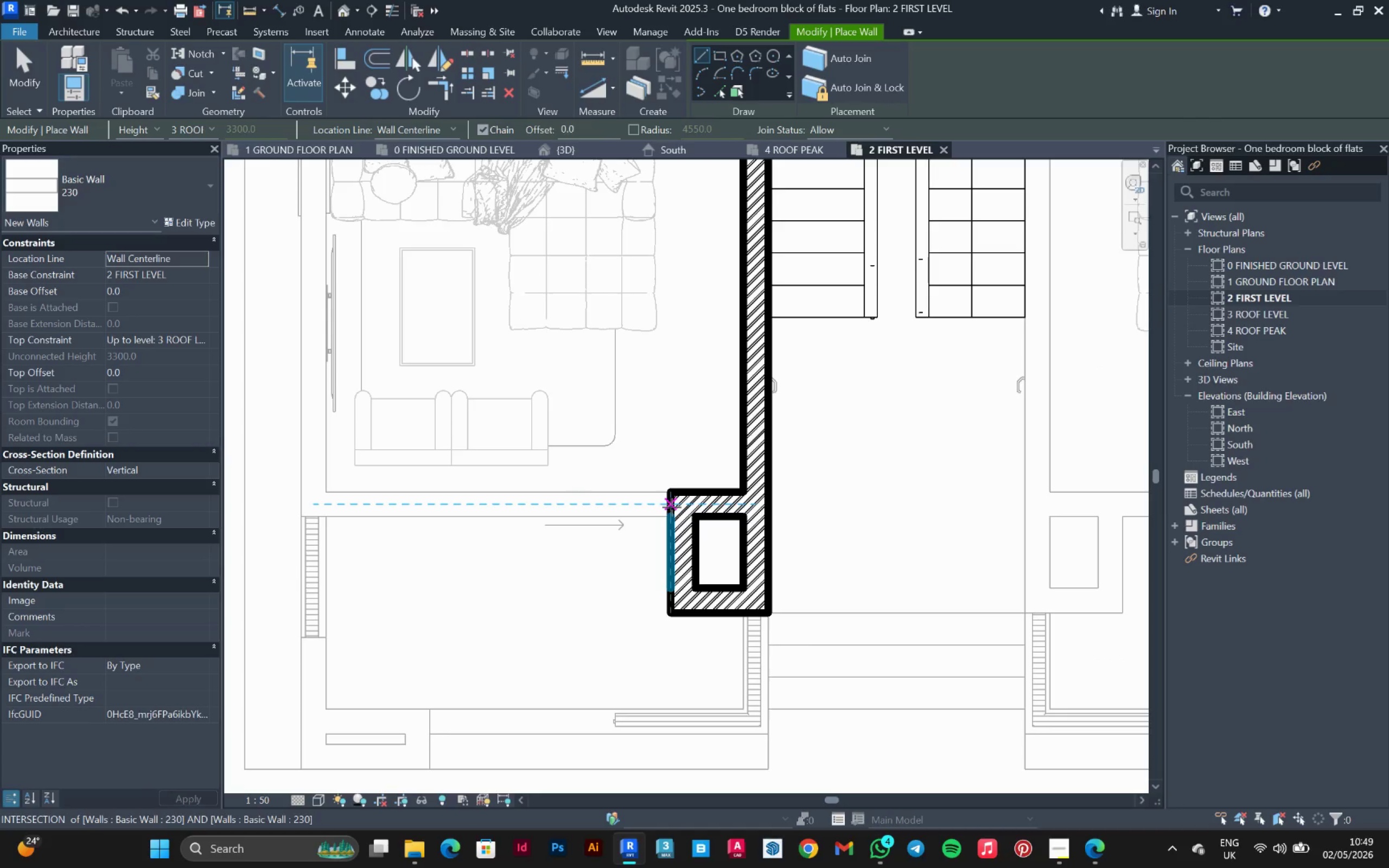 
left_click([672, 507])
 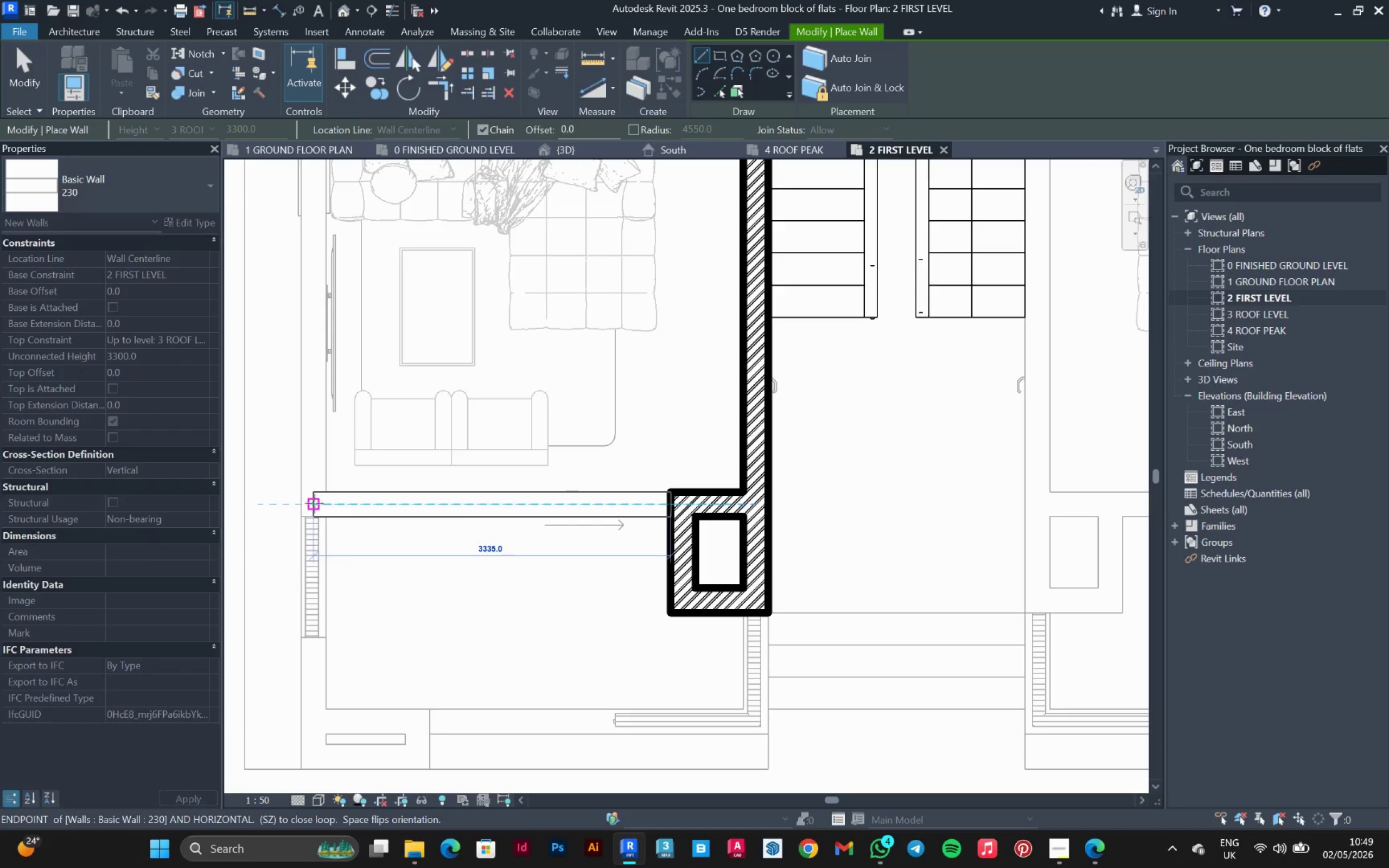 
left_click([314, 503])
 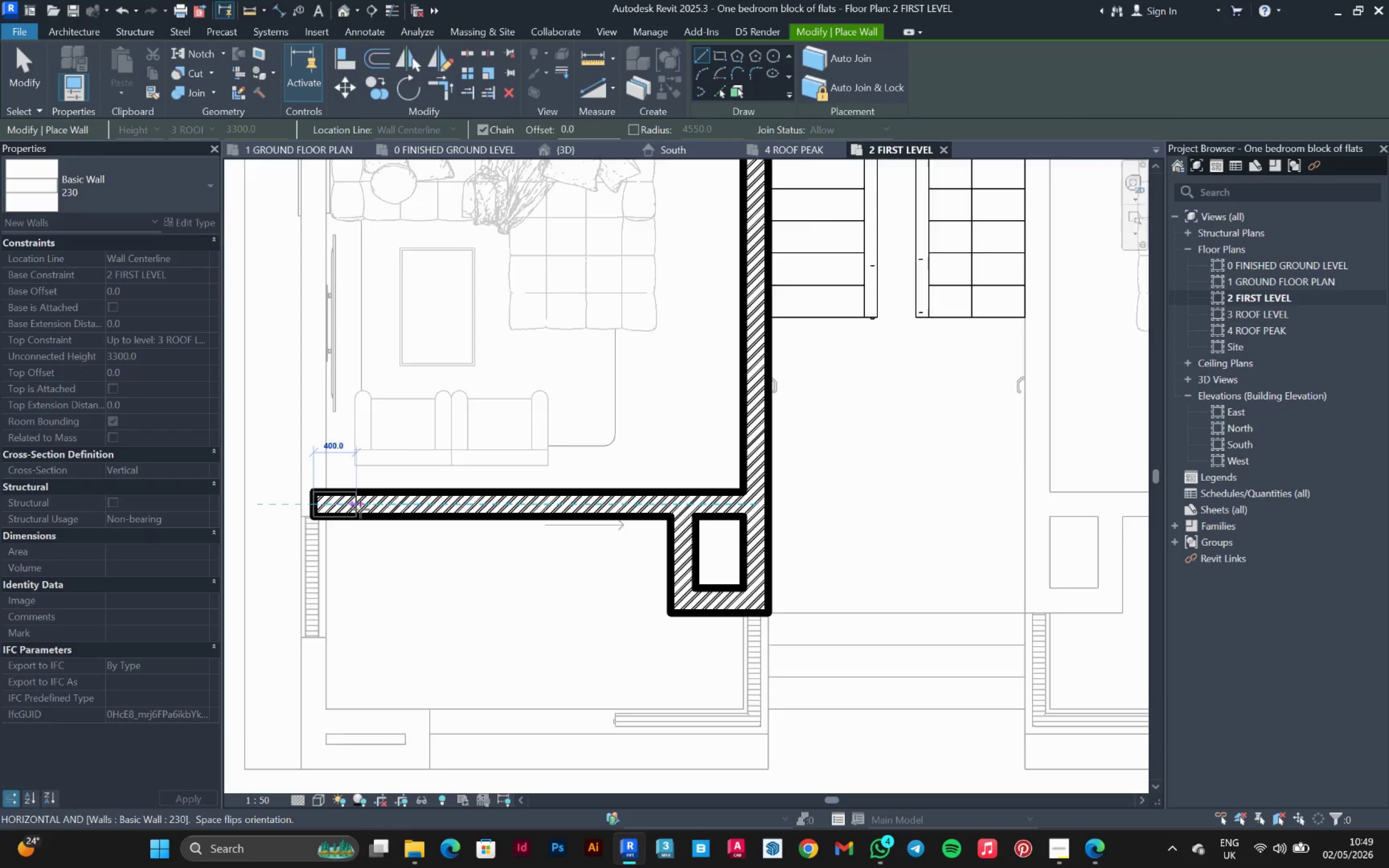 
scroll: coordinate [360, 509], scroll_direction: down, amount: 3.0
 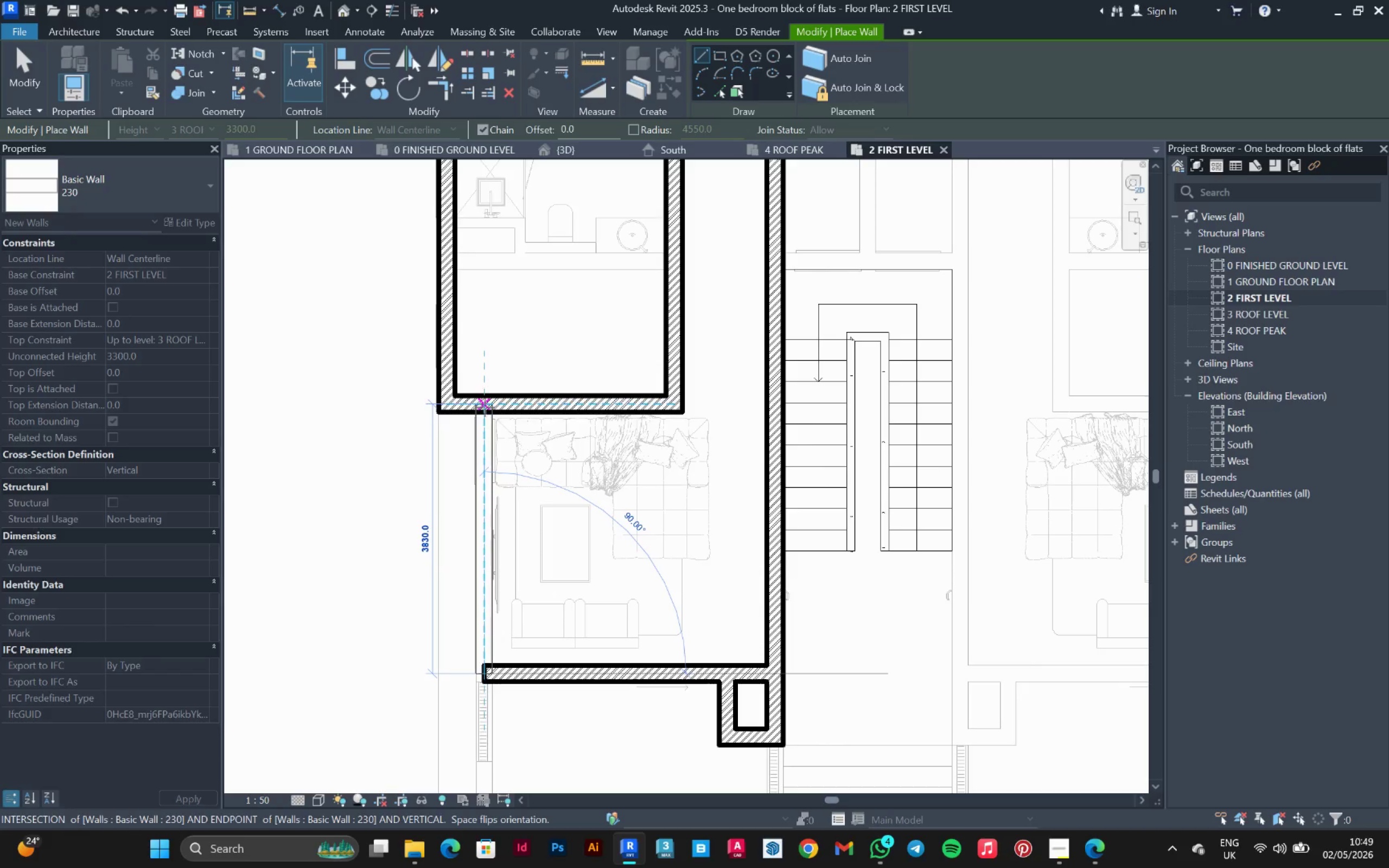 
scroll: coordinate [527, 555], scroll_direction: up, amount: 6.0
 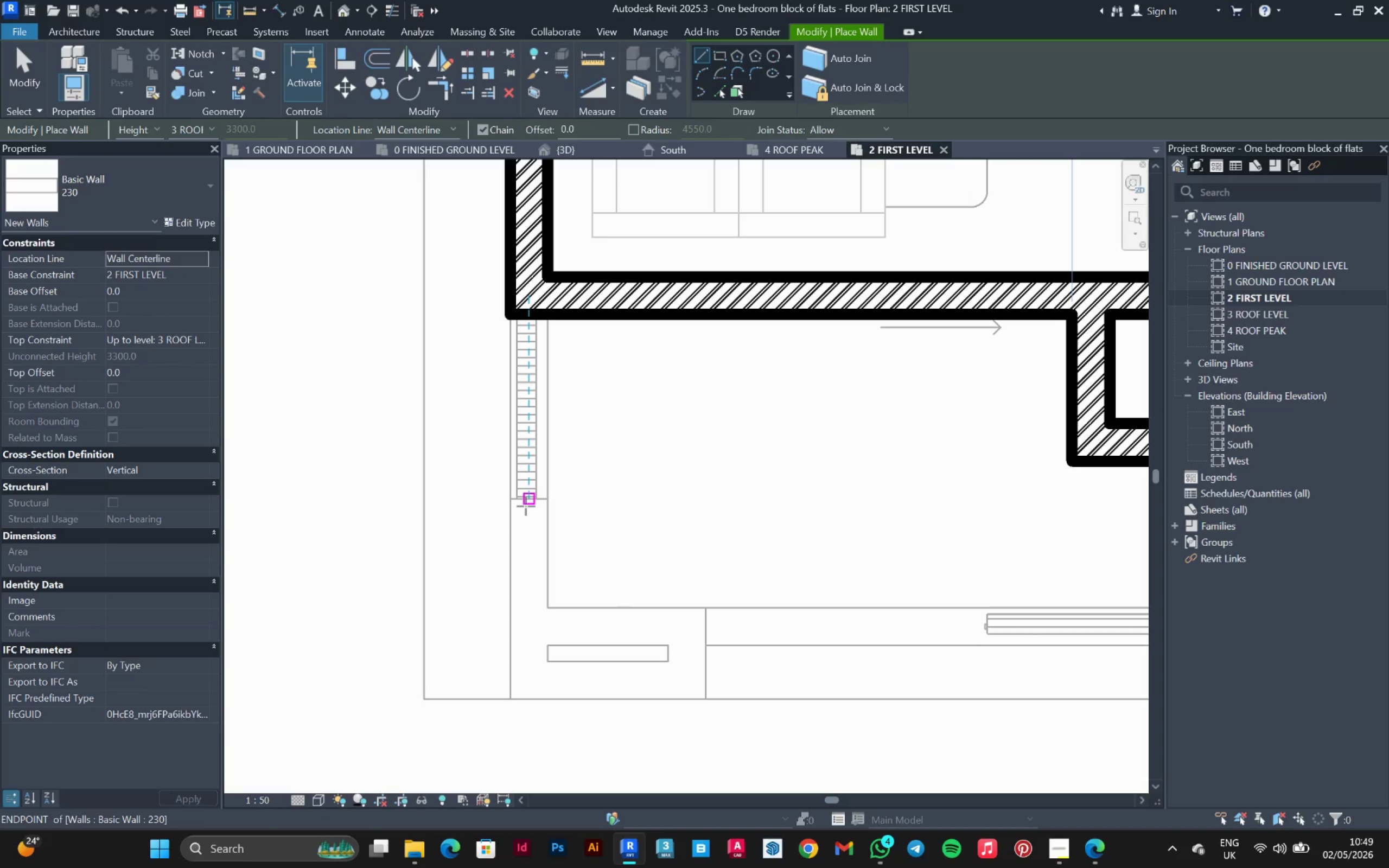 
scroll: coordinate [519, 536], scroll_direction: down, amount: 5.0
 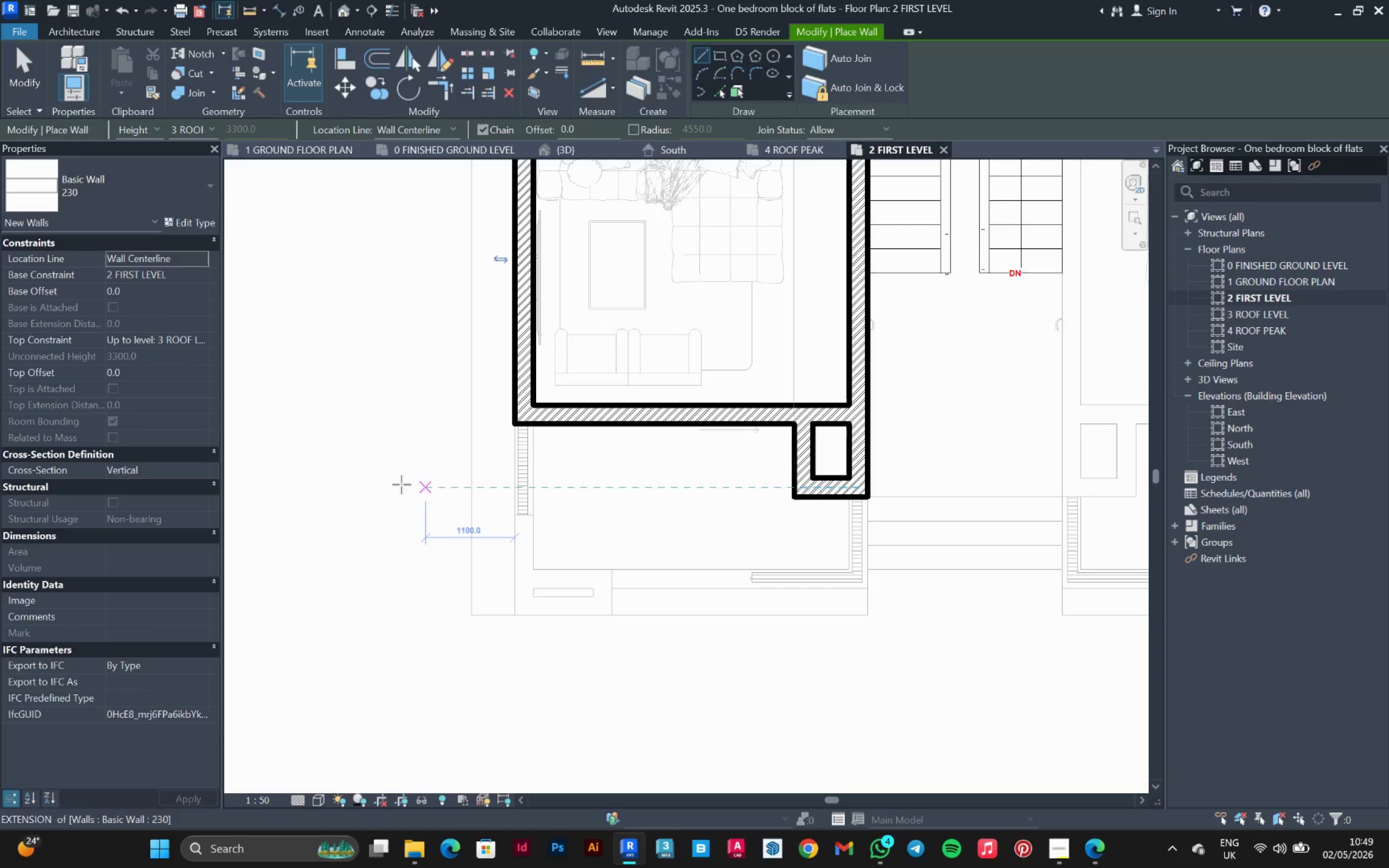 
key(Escape)
 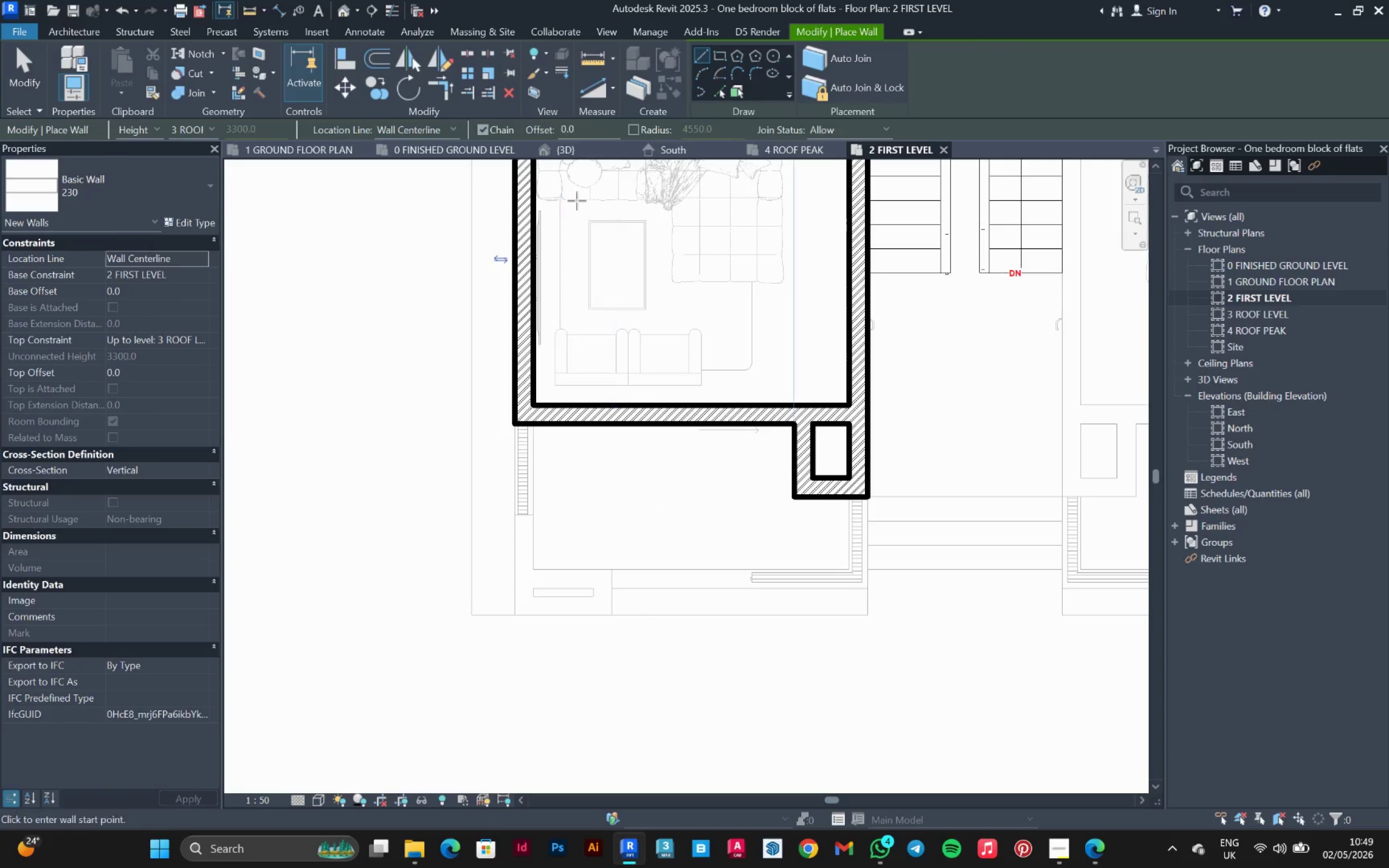 
key(Escape)
 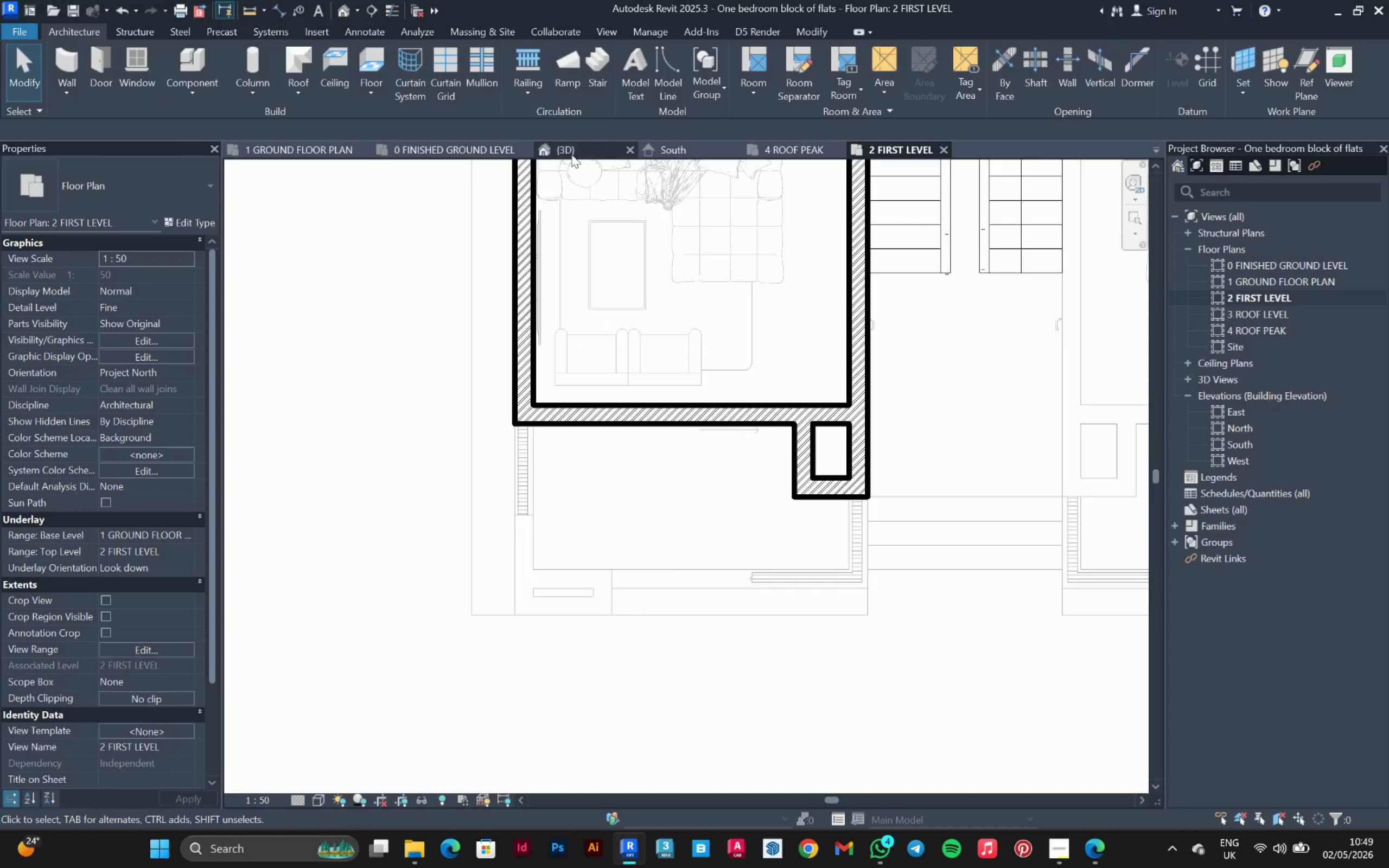 
left_click([571, 152])
 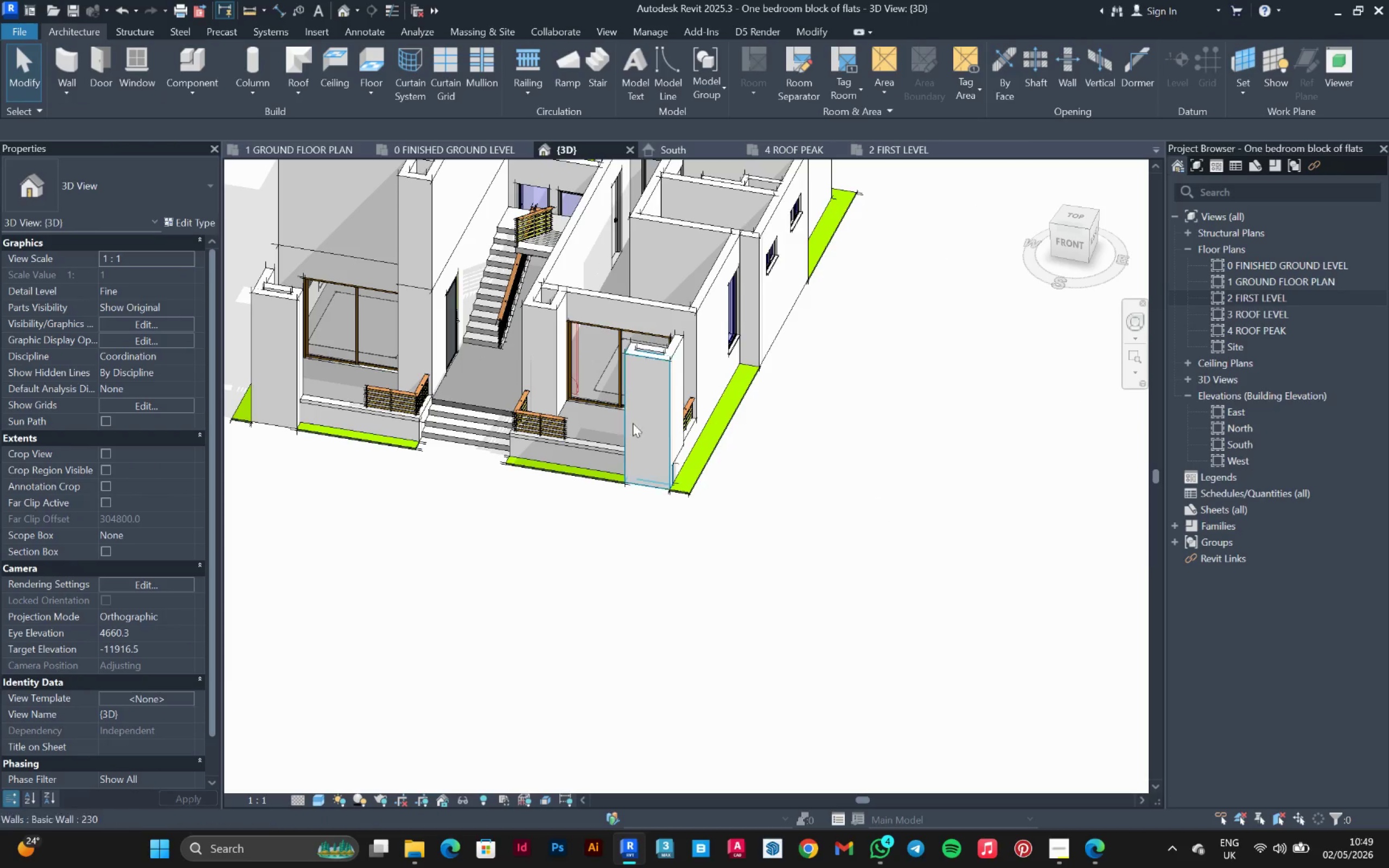 
hold_key(key=ShiftLeft, duration=0.53)
 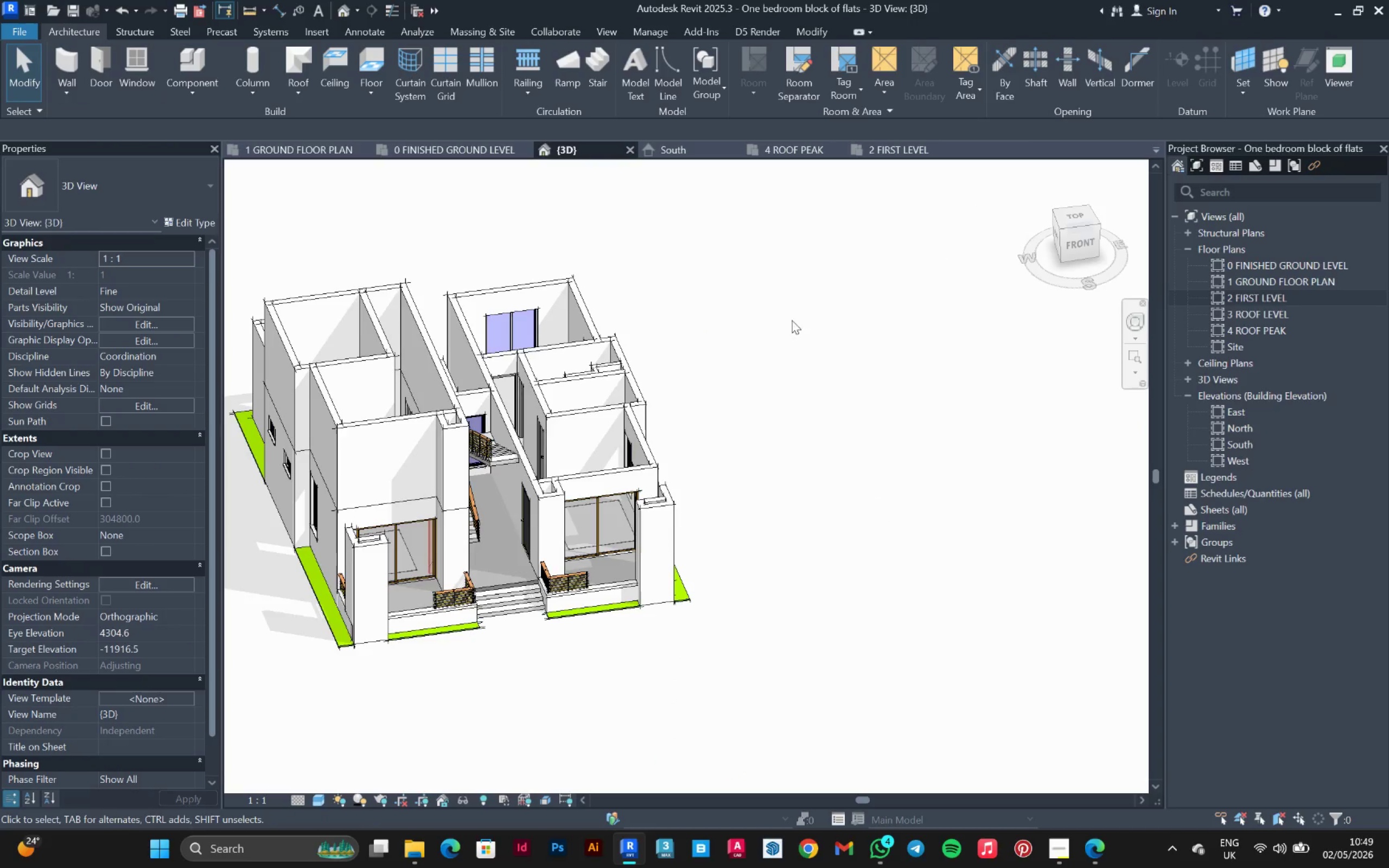 
scroll: coordinate [642, 520], scroll_direction: down, amount: 2.0
 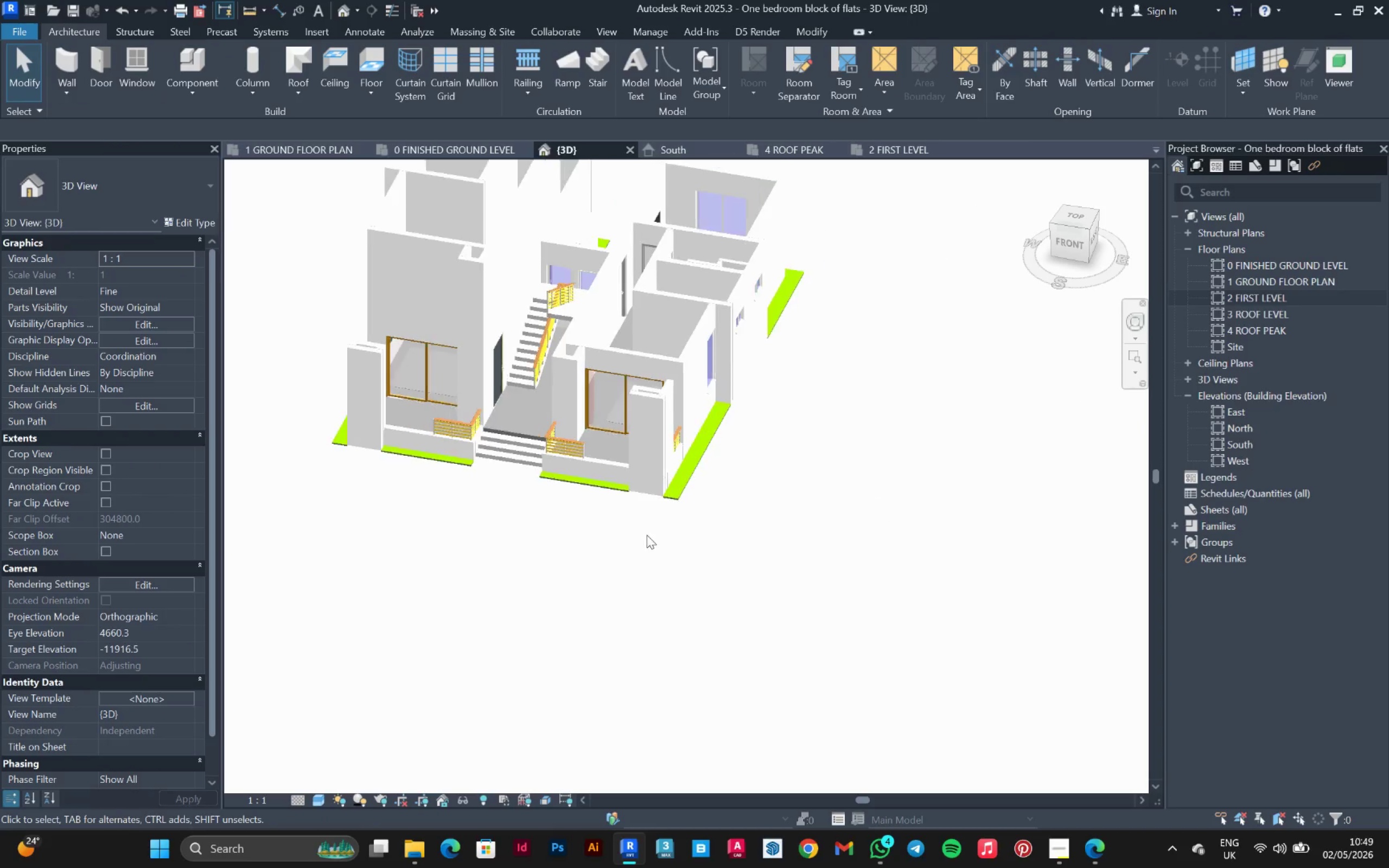 
hold_key(key=ShiftLeft, duration=0.42)
 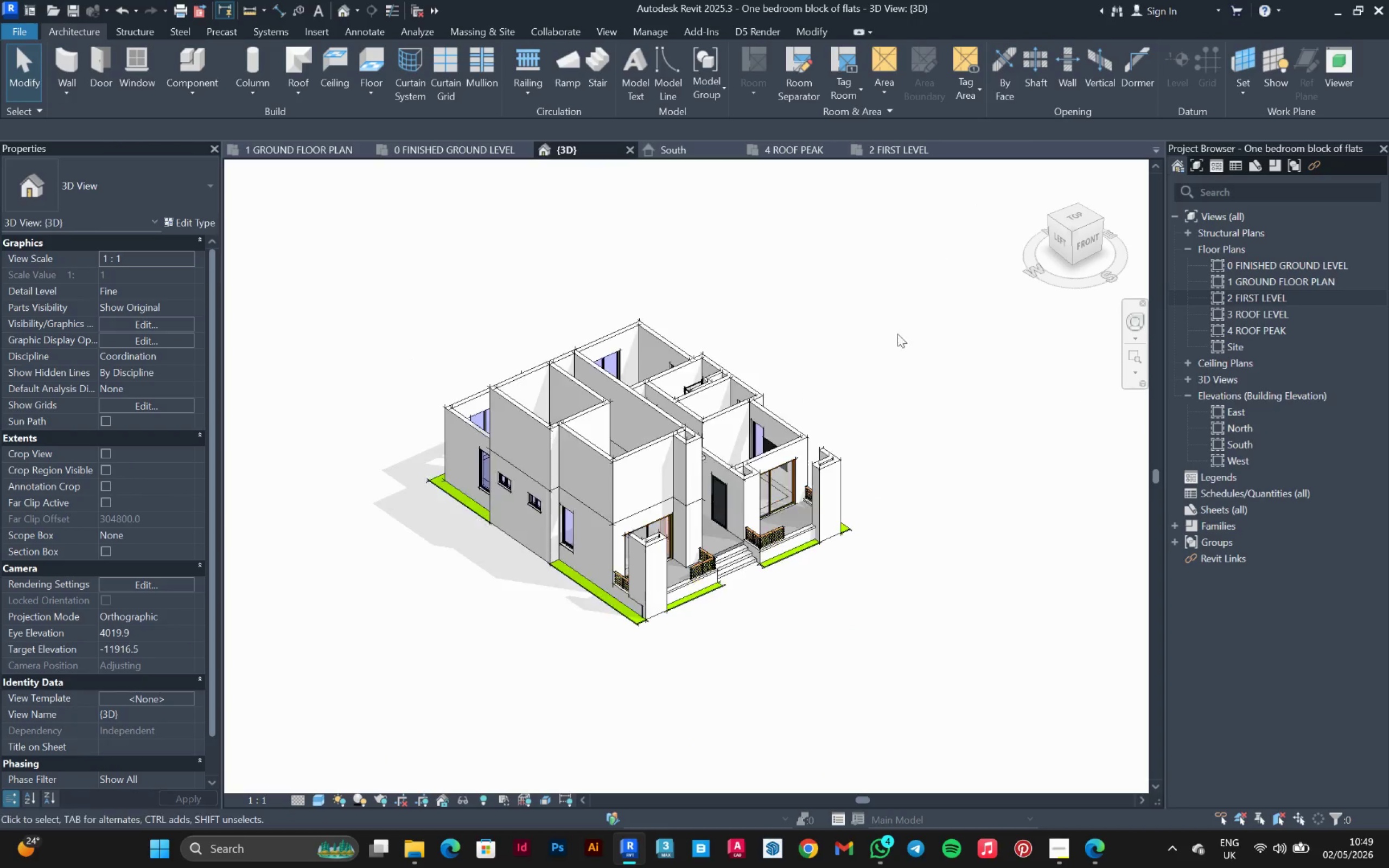 
scroll: coordinate [799, 386], scroll_direction: down, amount: 2.0
 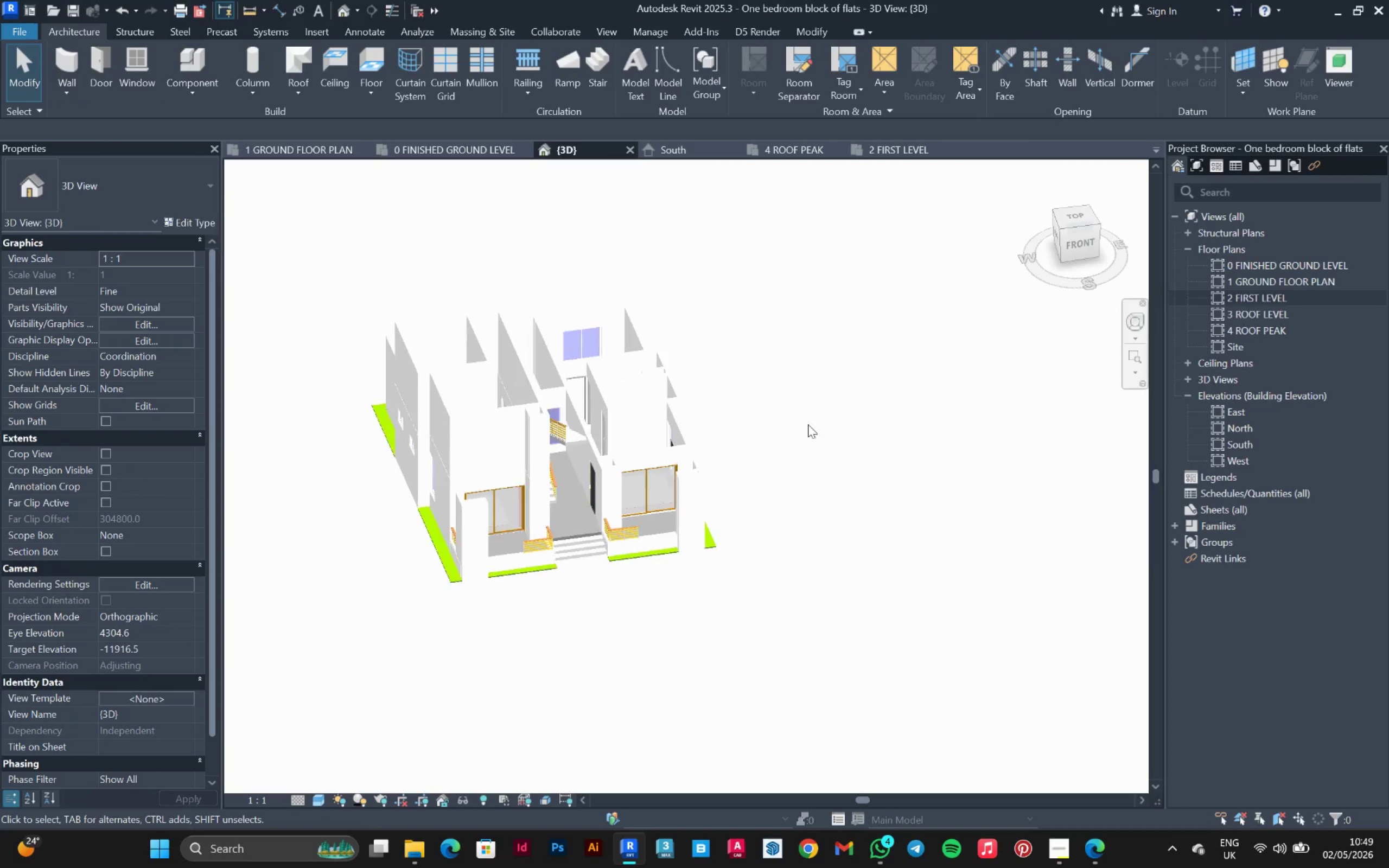 
scroll: coordinate [510, 667], scroll_direction: up, amount: 7.0
 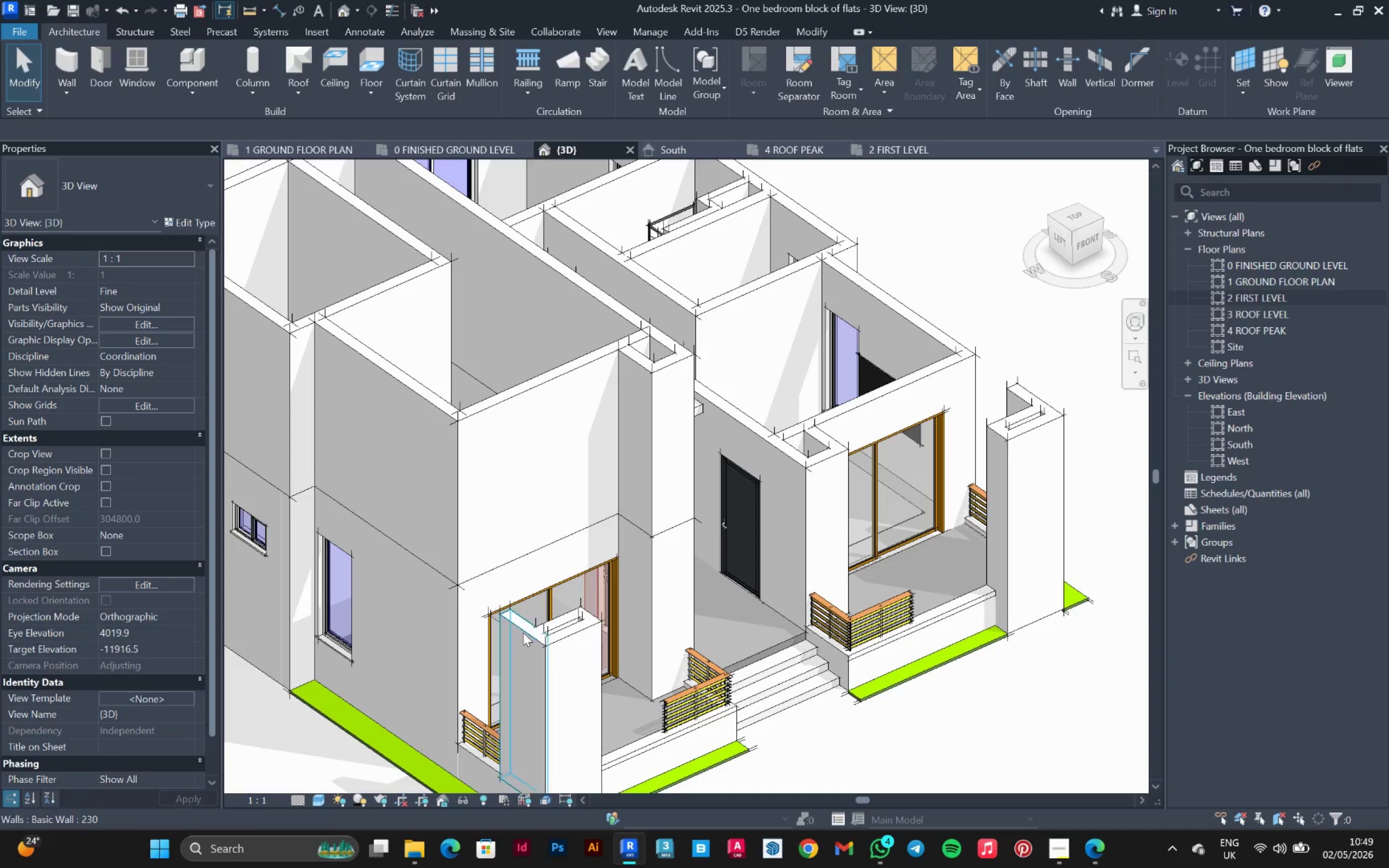 
left_click([523, 633])
 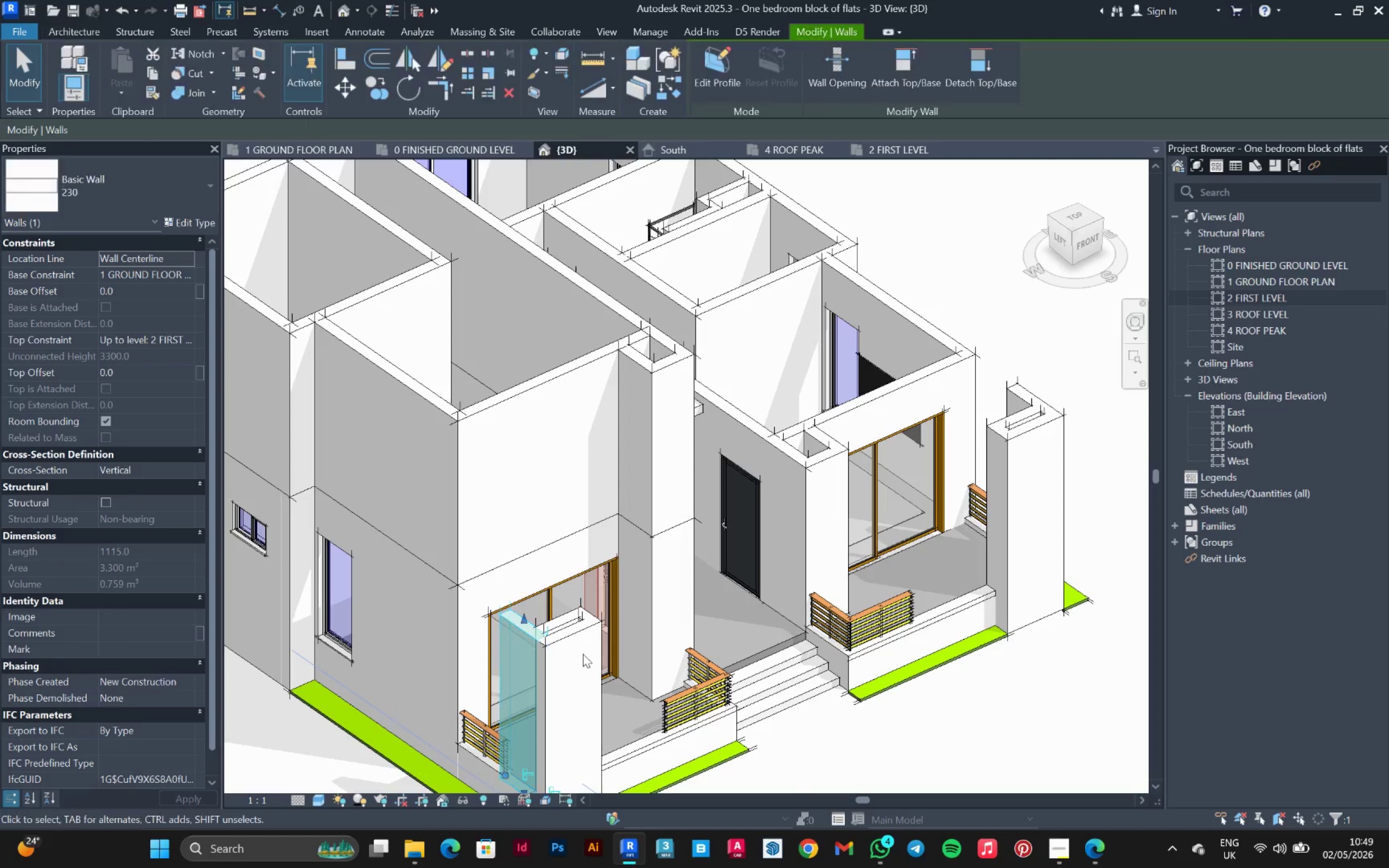 
hold_key(key=ControlLeft, duration=0.83)
 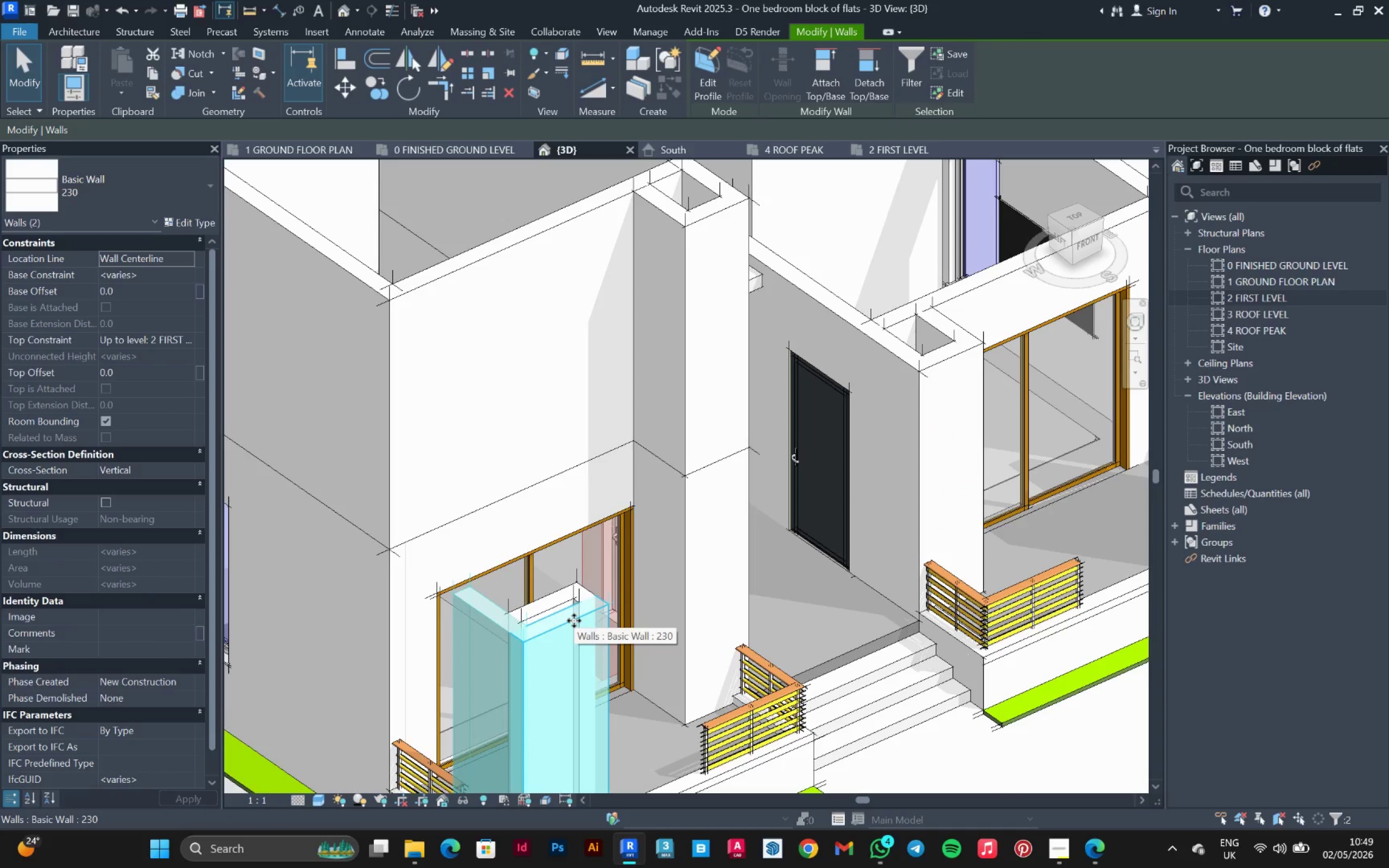 
scroll: coordinate [589, 654], scroll_direction: up, amount: 3.0
 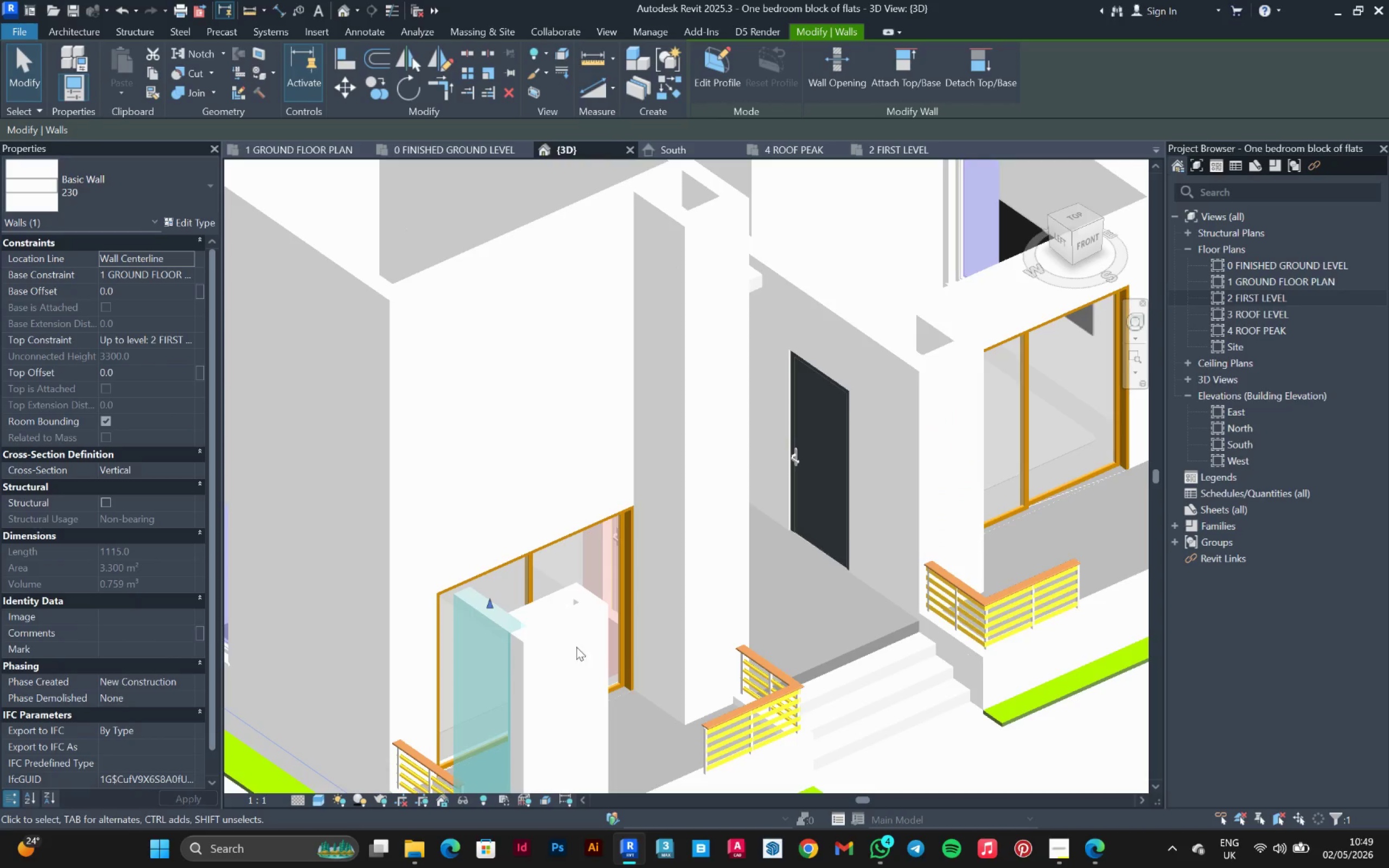 
left_click([574, 621])
 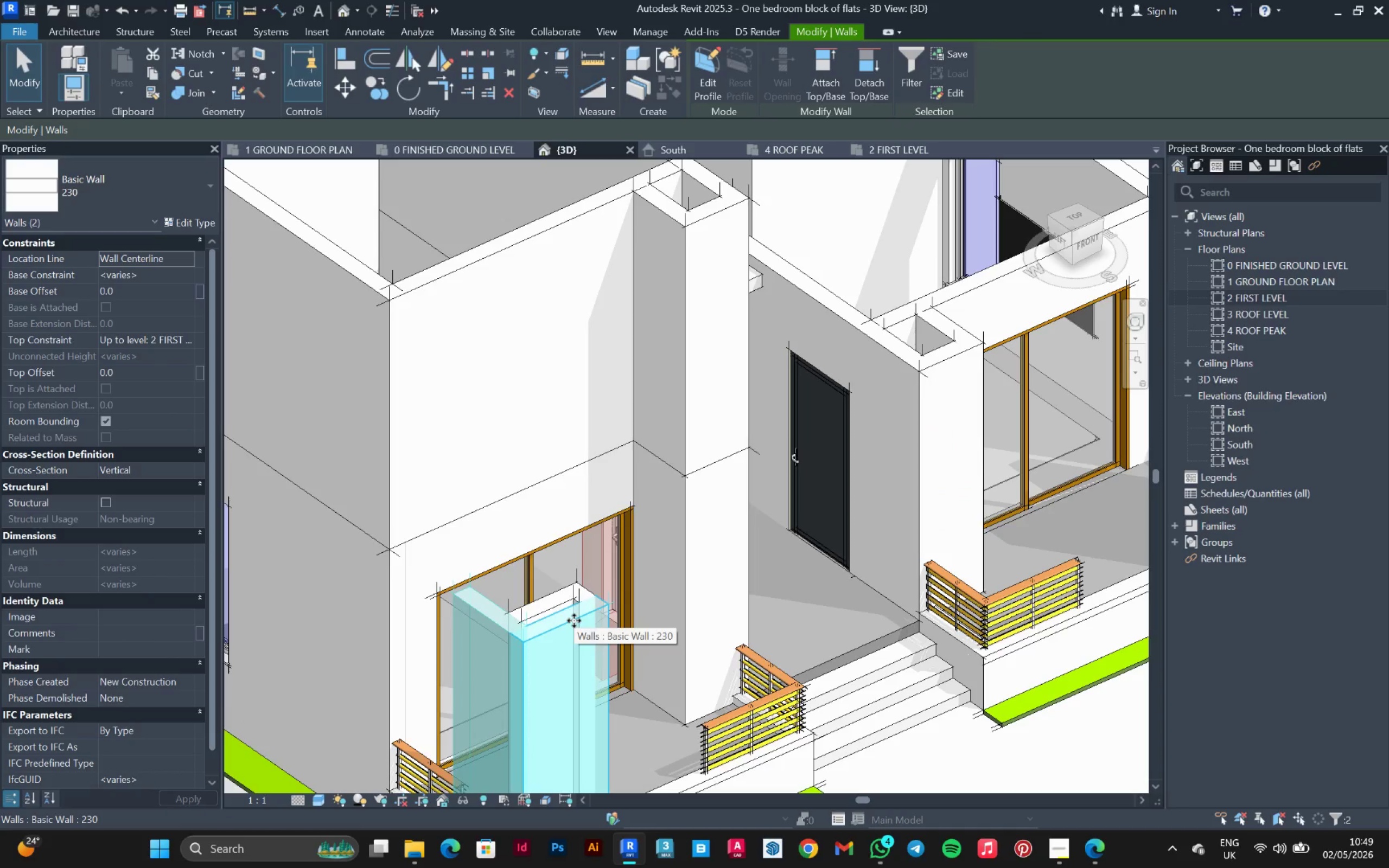 
hold_key(key=ControlLeft, duration=1.5)
 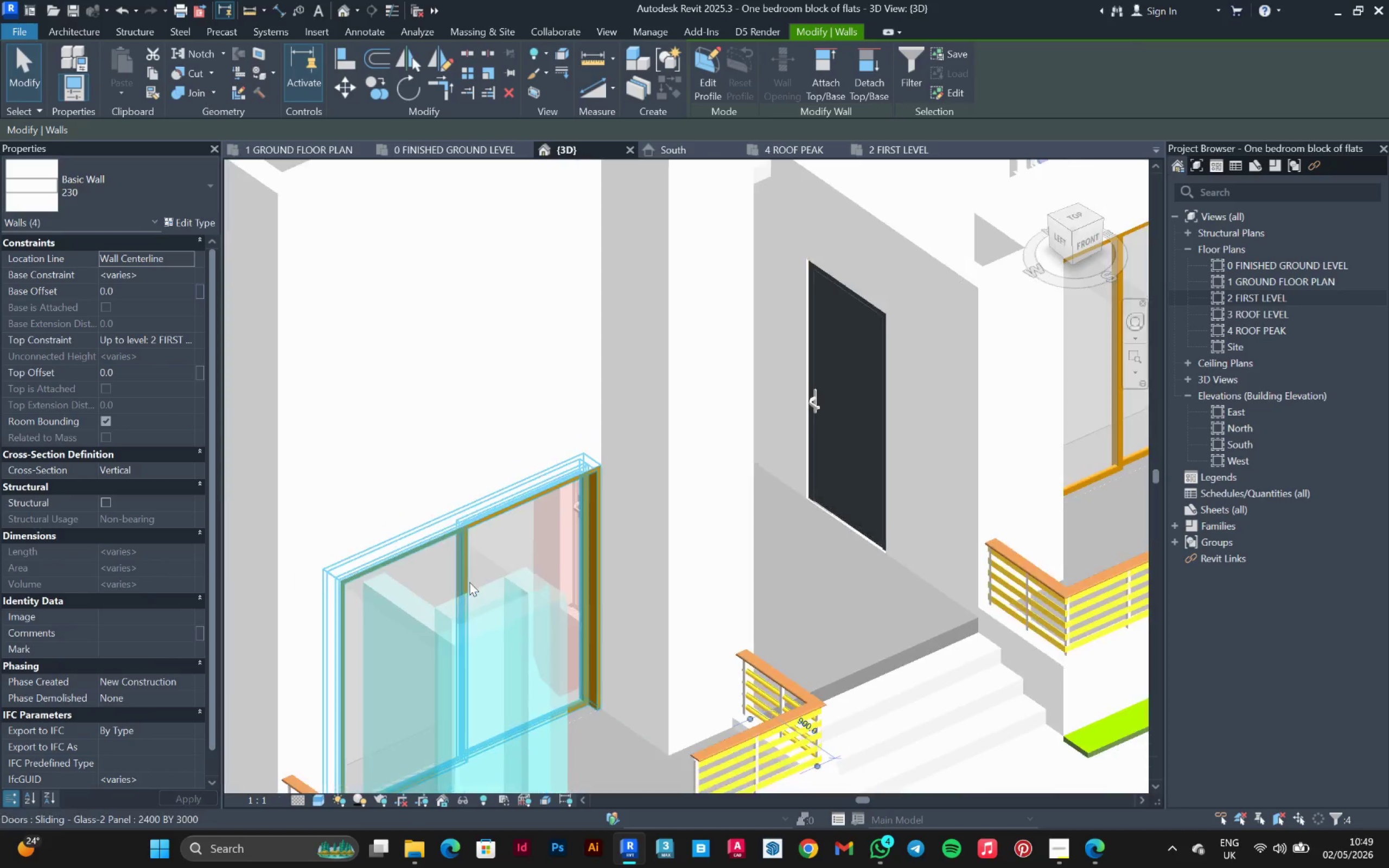 
scroll: coordinate [600, 606], scroll_direction: up, amount: 5.0
 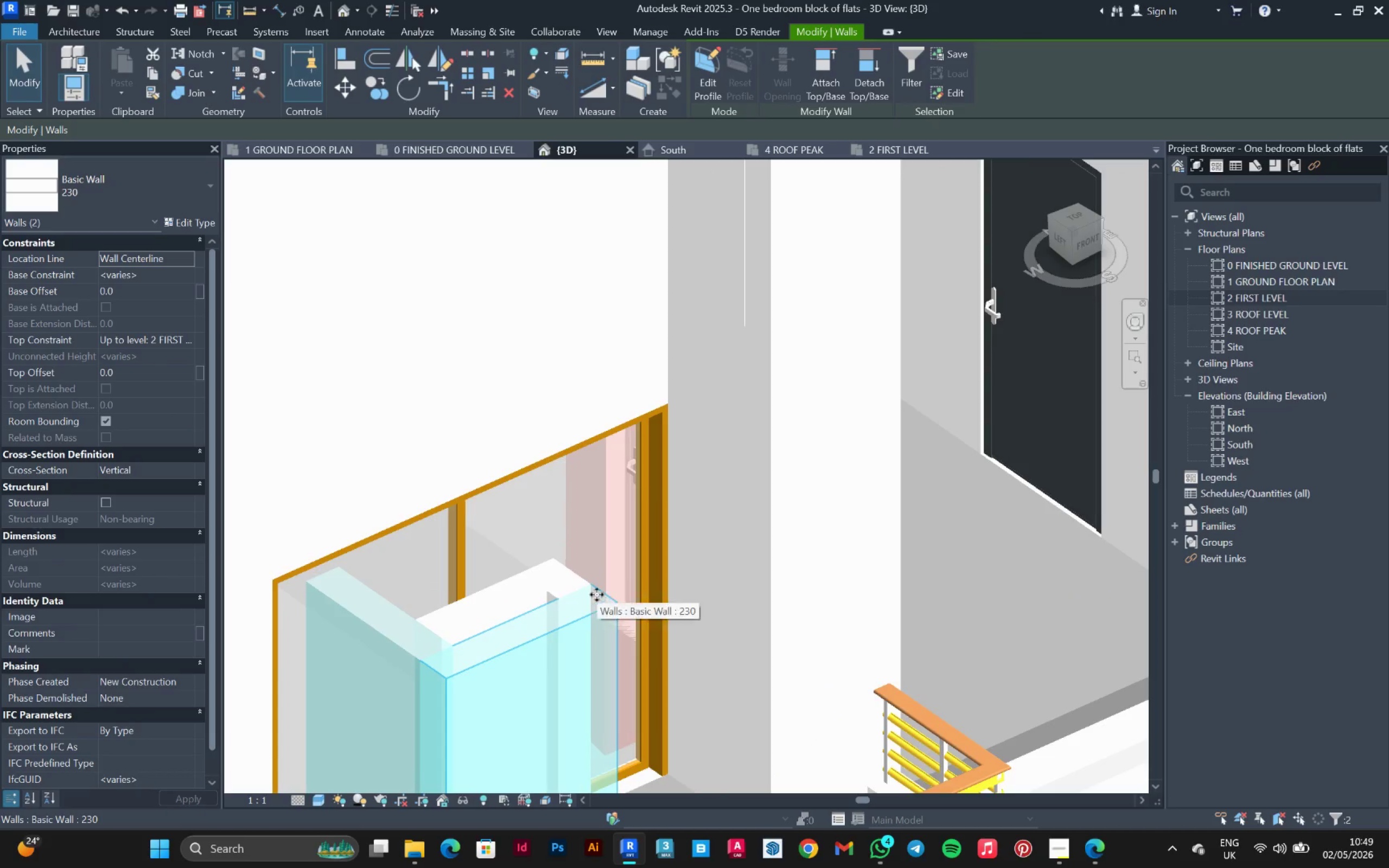 
left_click([577, 577])
 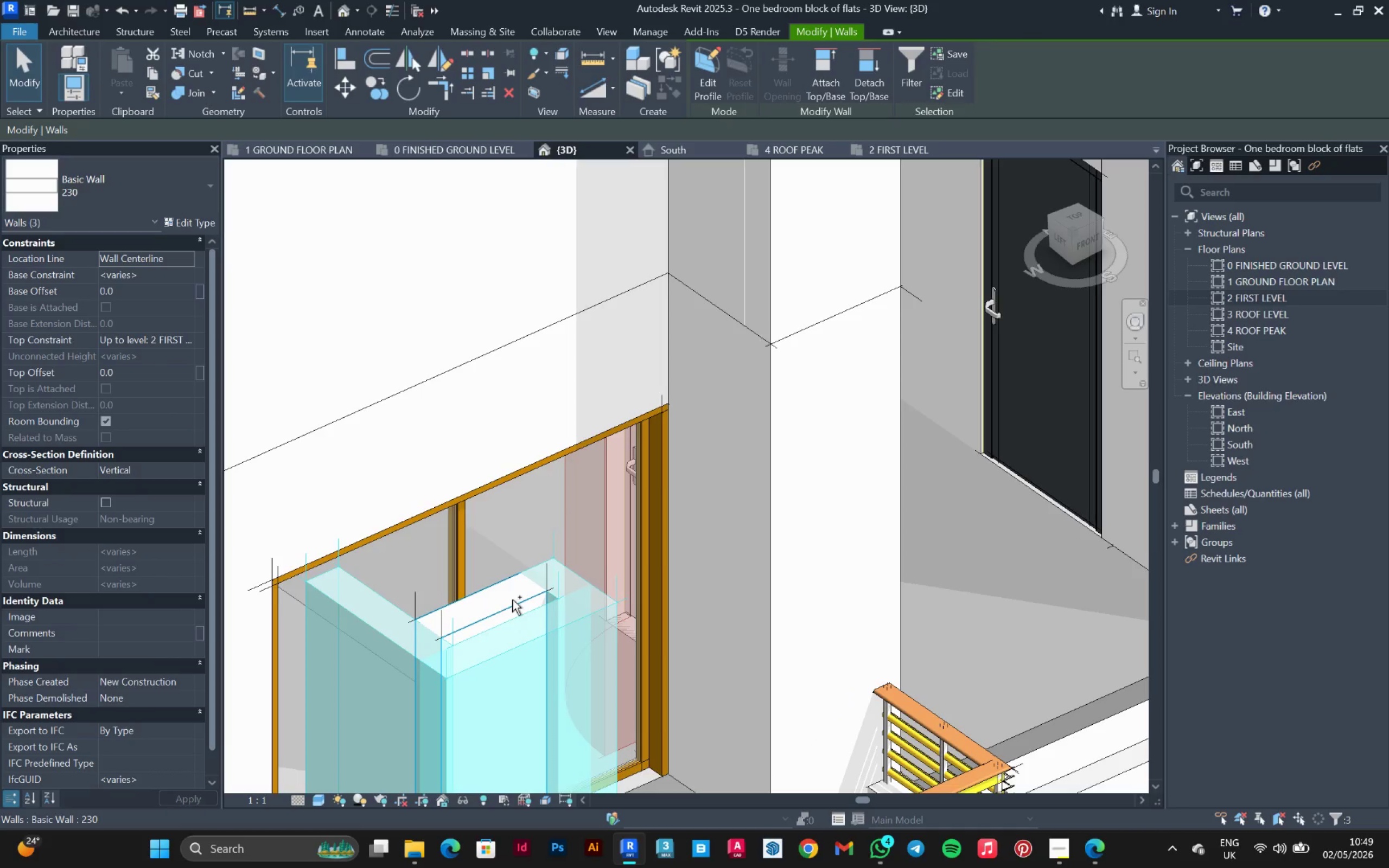 
left_click([512, 599])
 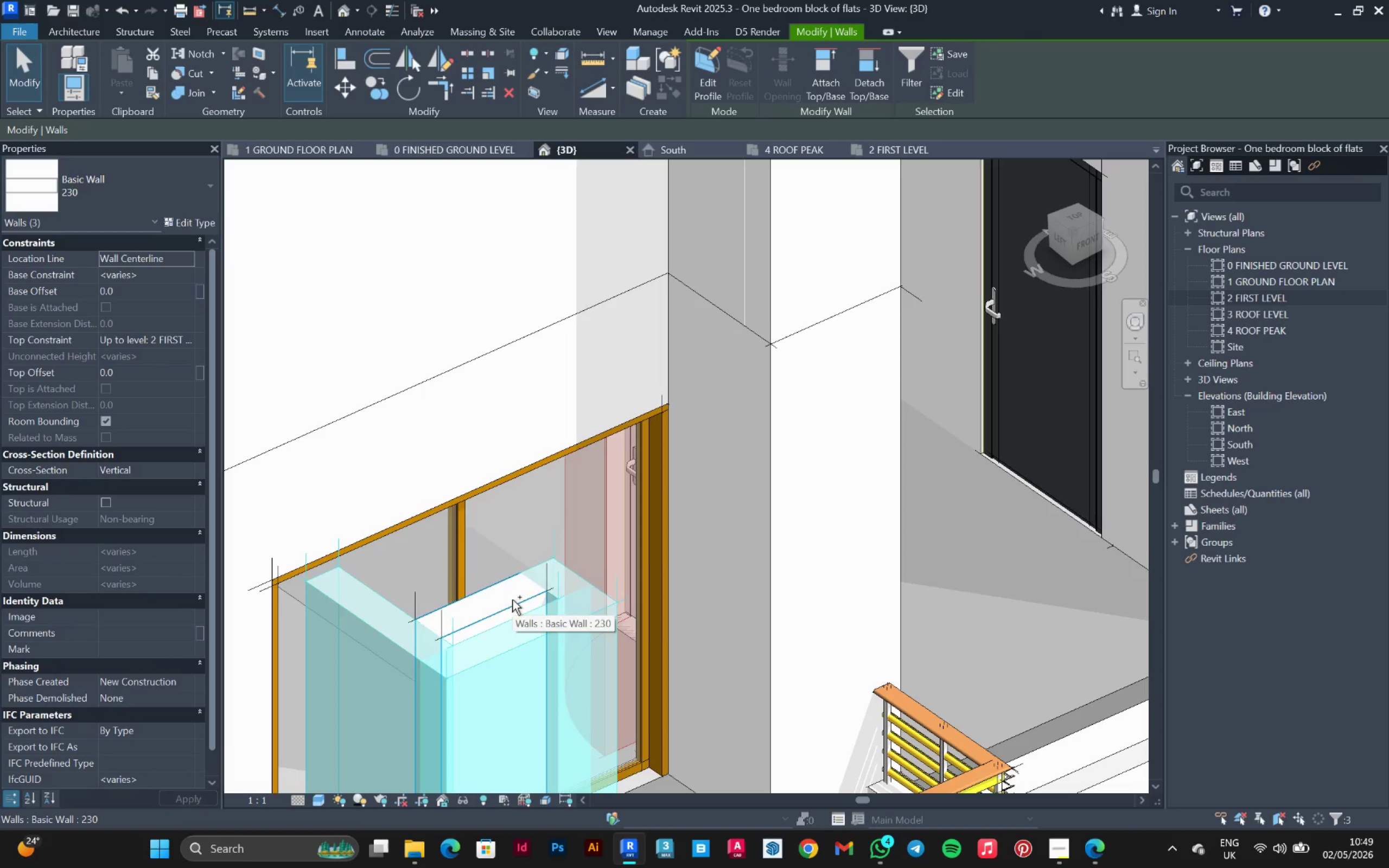 
key(Control+ControlLeft)
 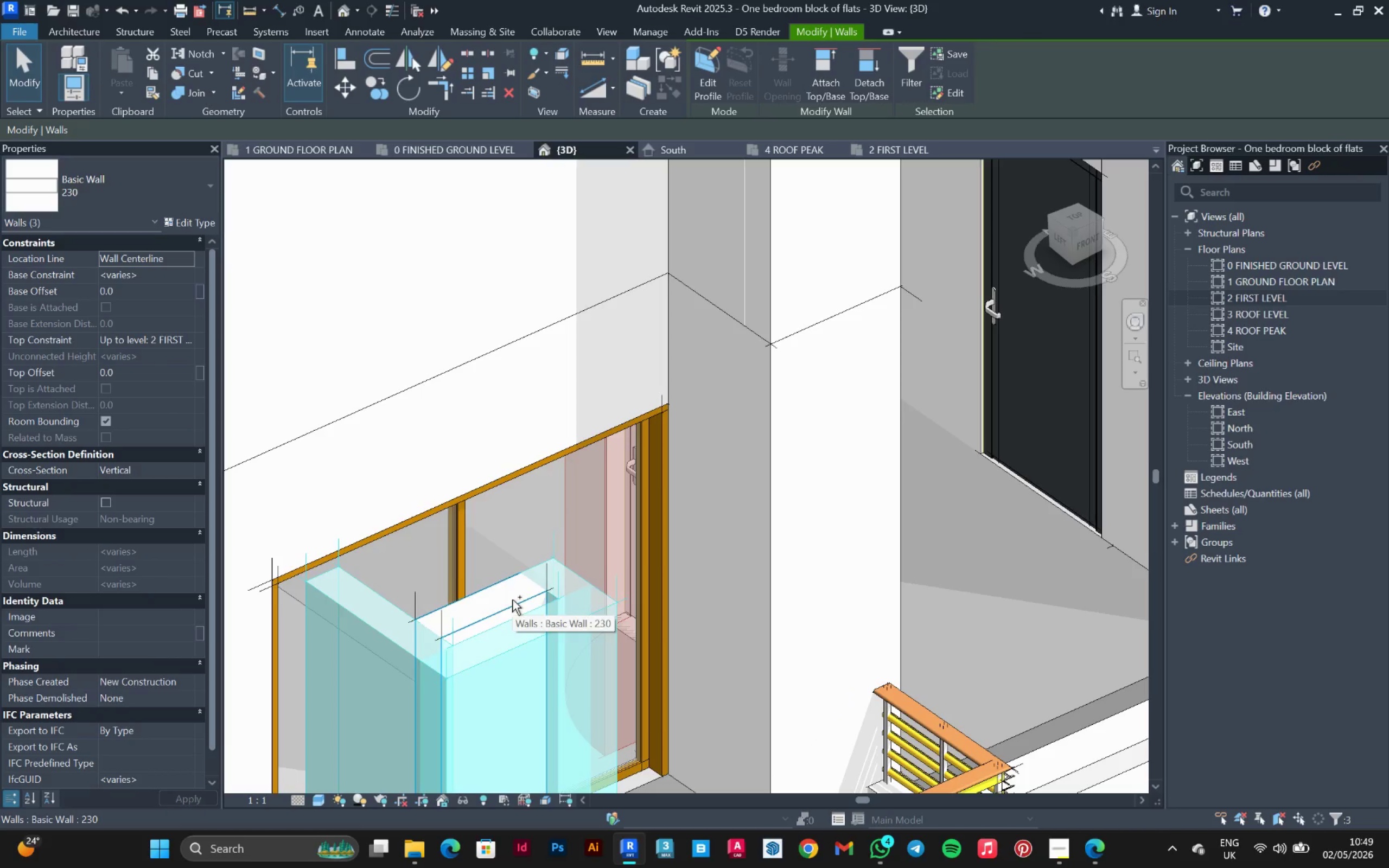 
key(Control+ControlLeft)
 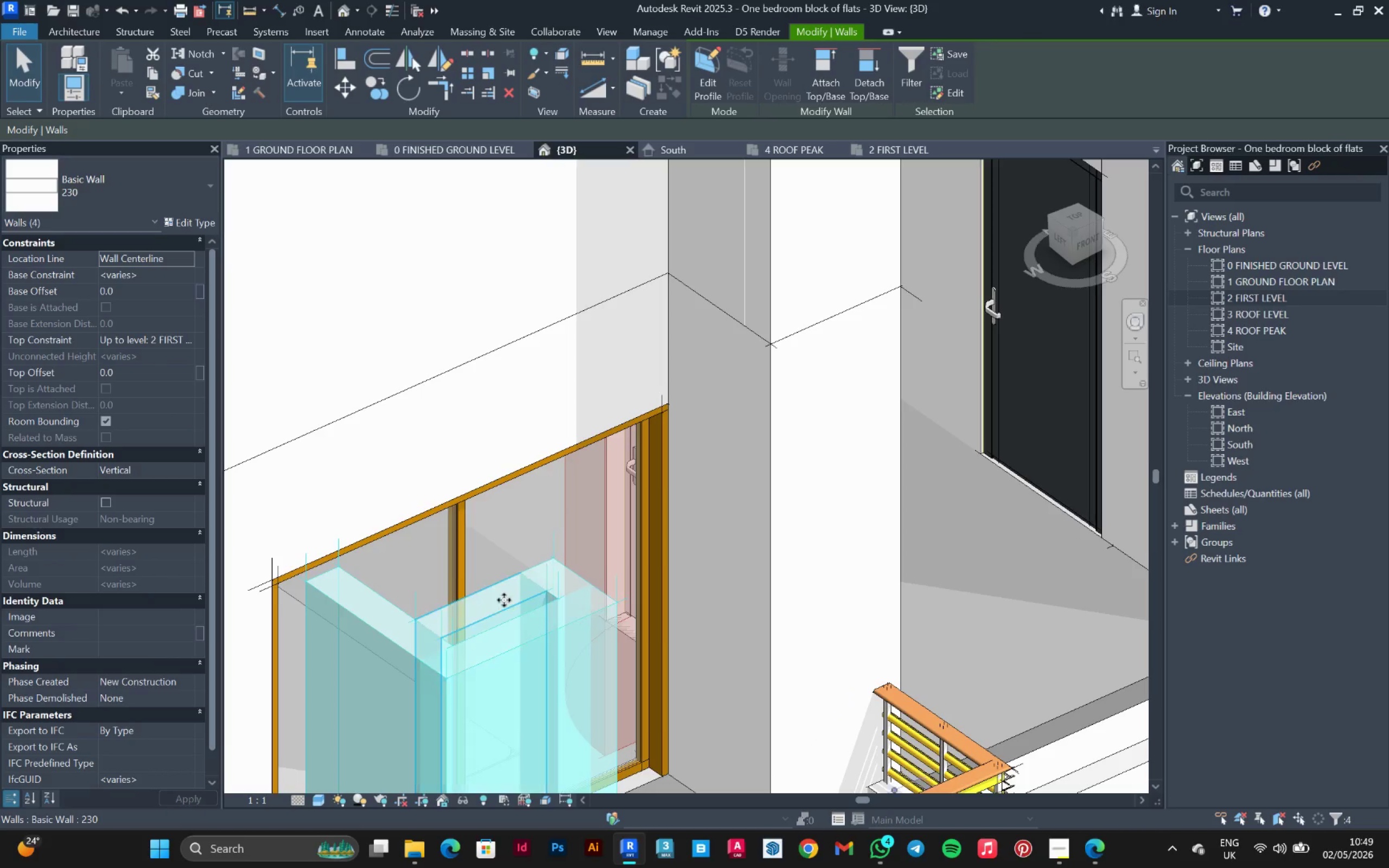 
key(Control+ControlLeft)
 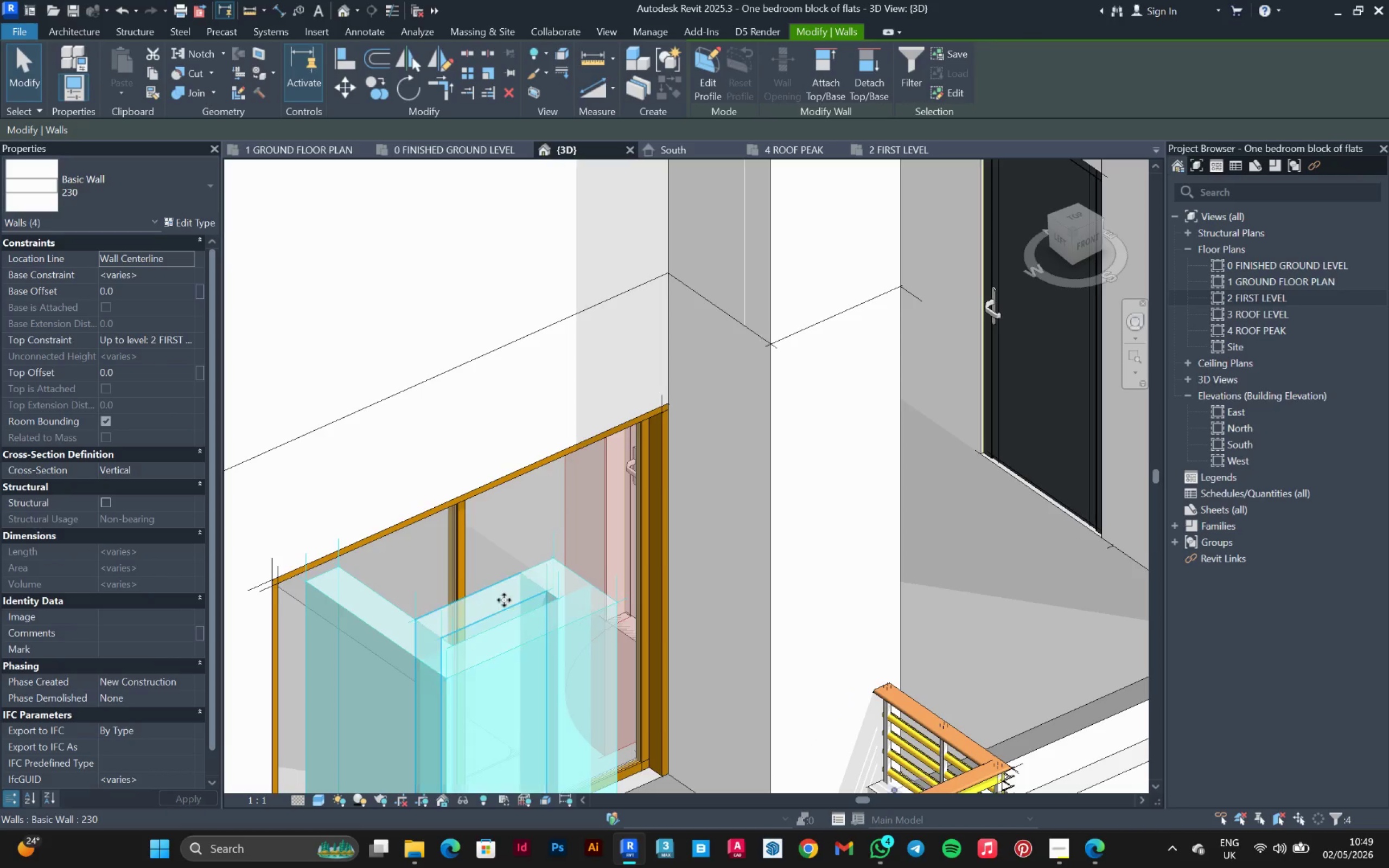 
key(Control+ControlLeft)
 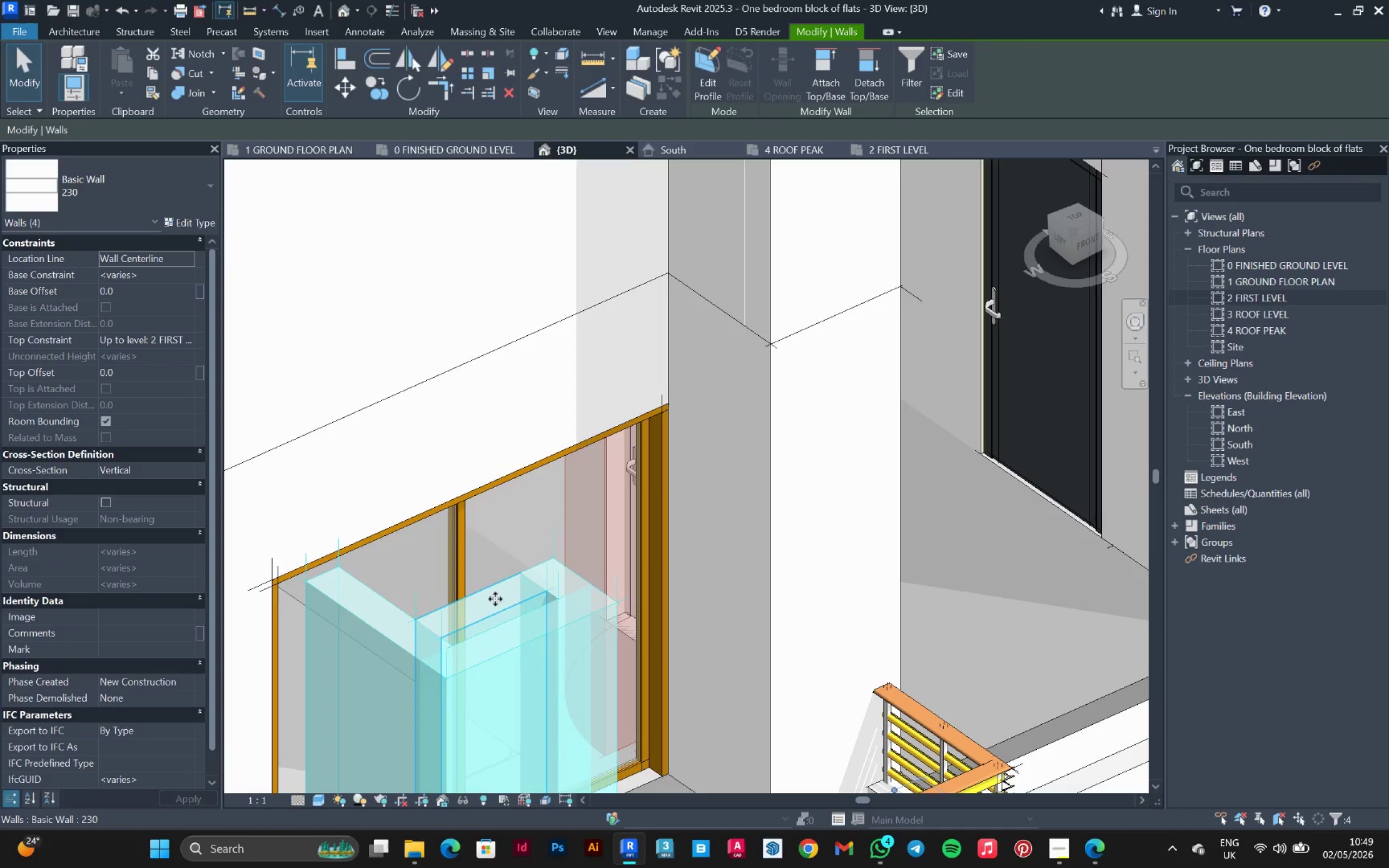 
key(Control+ControlLeft)
 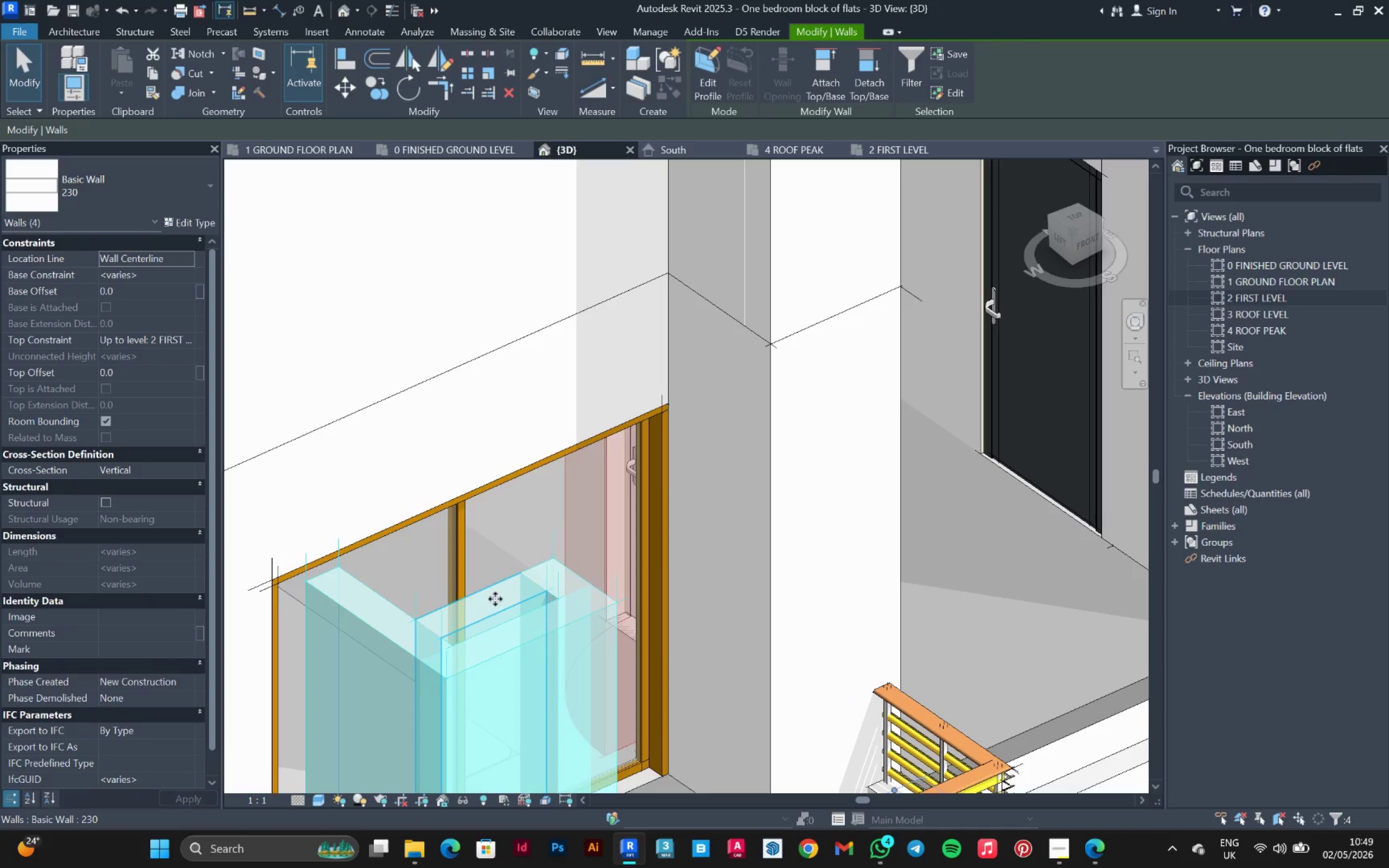 
key(Control+ControlLeft)
 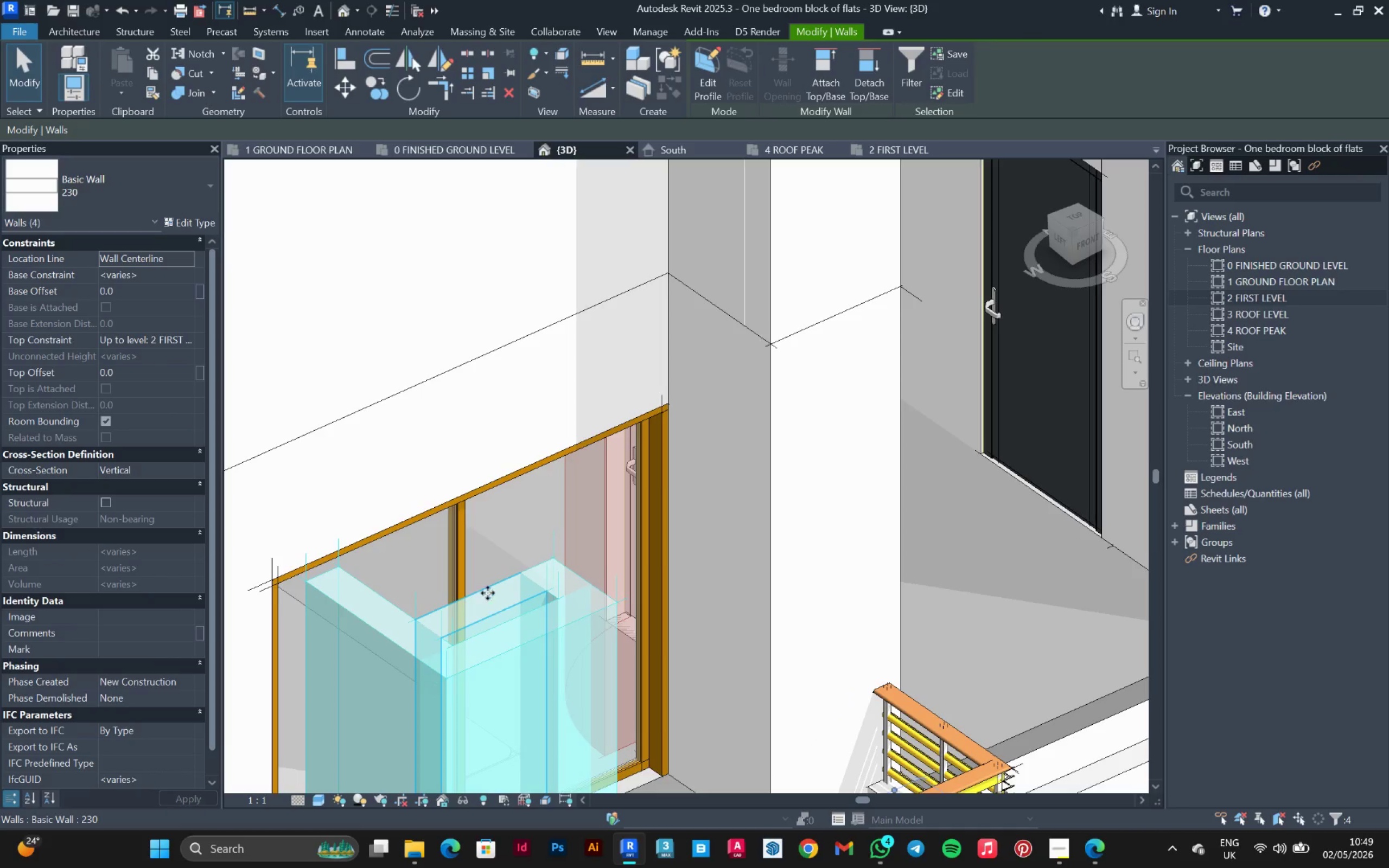 
key(Control+ControlLeft)
 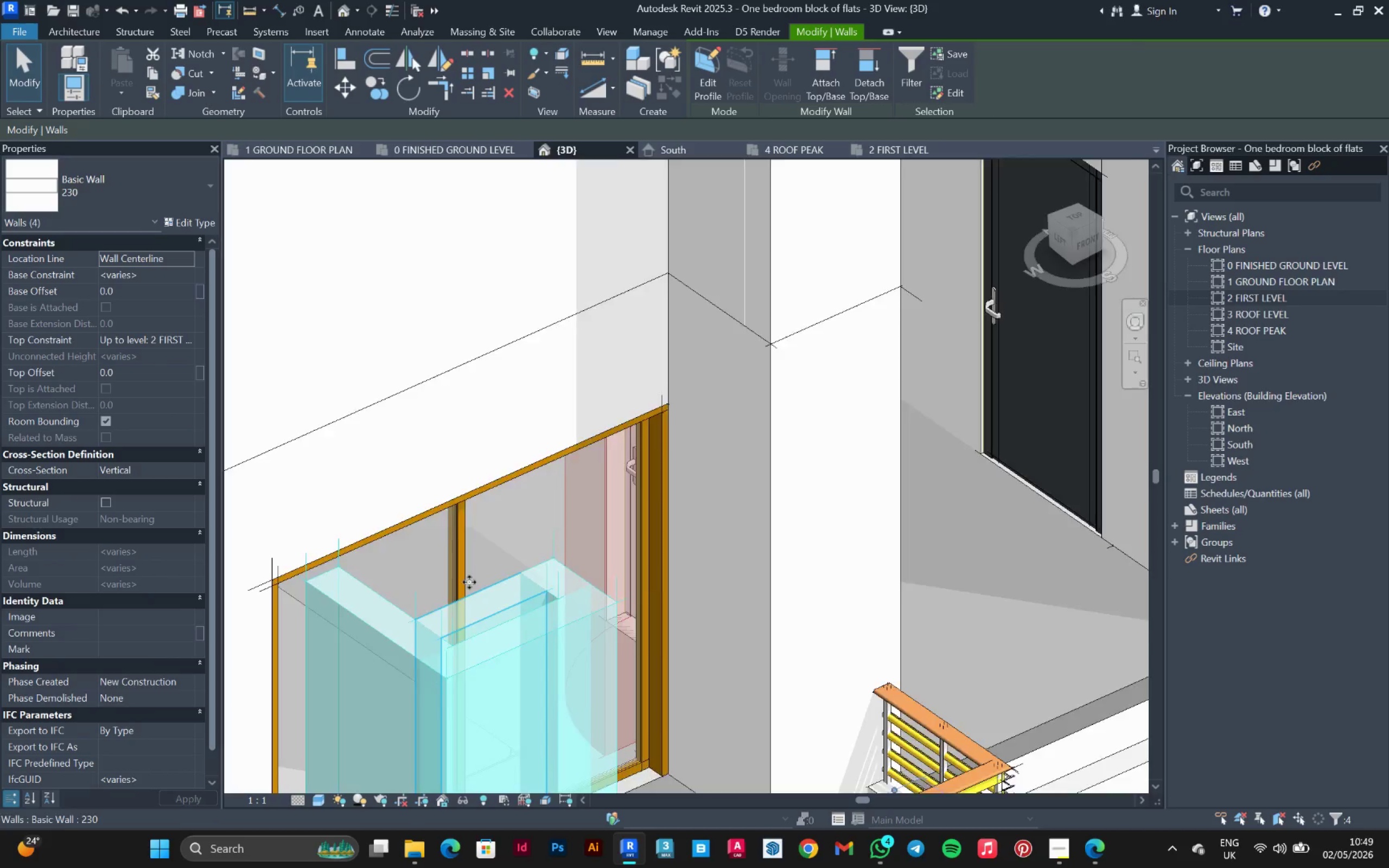 
scroll: coordinate [469, 582], scroll_direction: down, amount: 11.0
 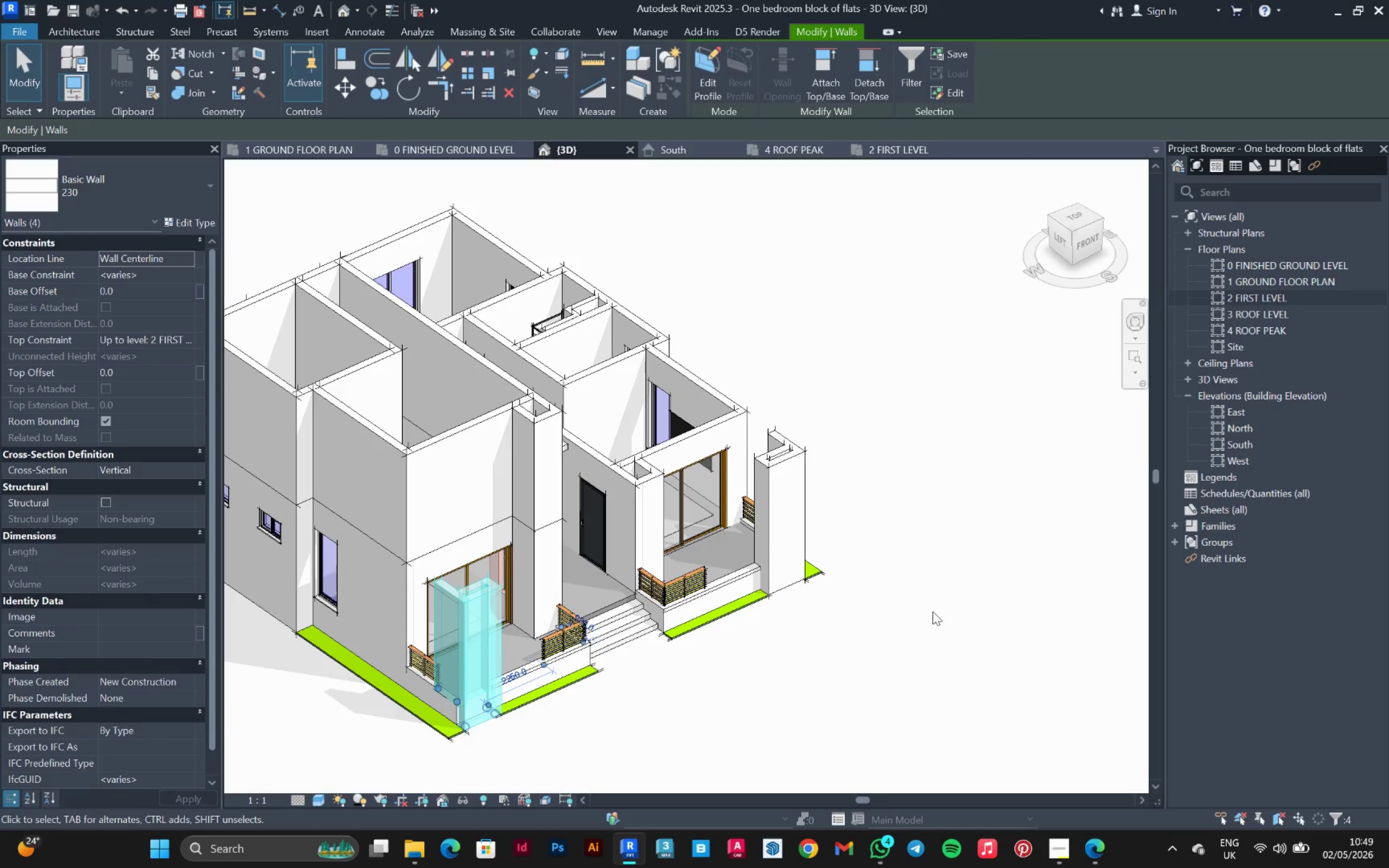 
hold_key(key=ShiftLeft, duration=0.75)
 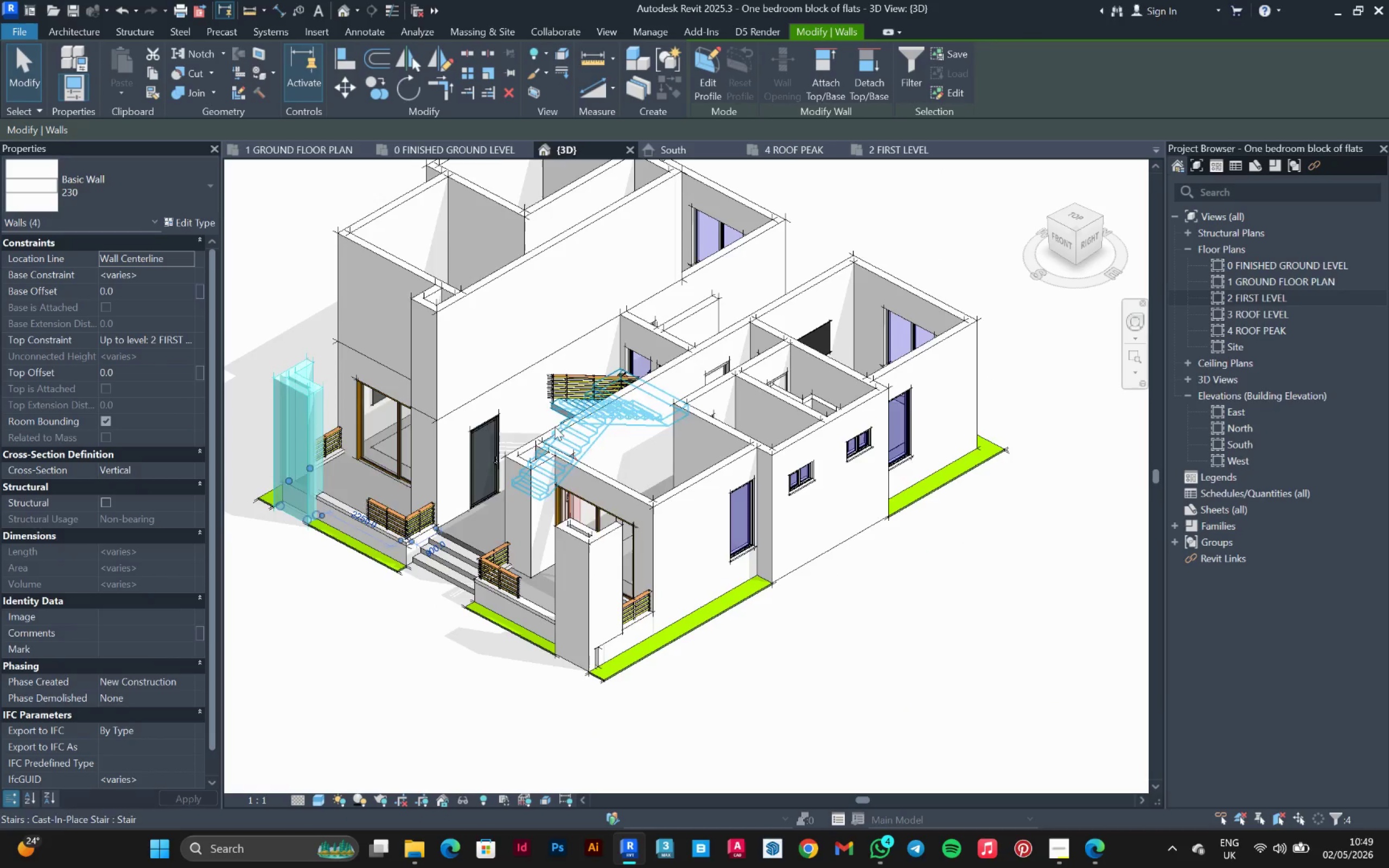 
scroll: coordinate [579, 614], scroll_direction: up, amount: 3.0
 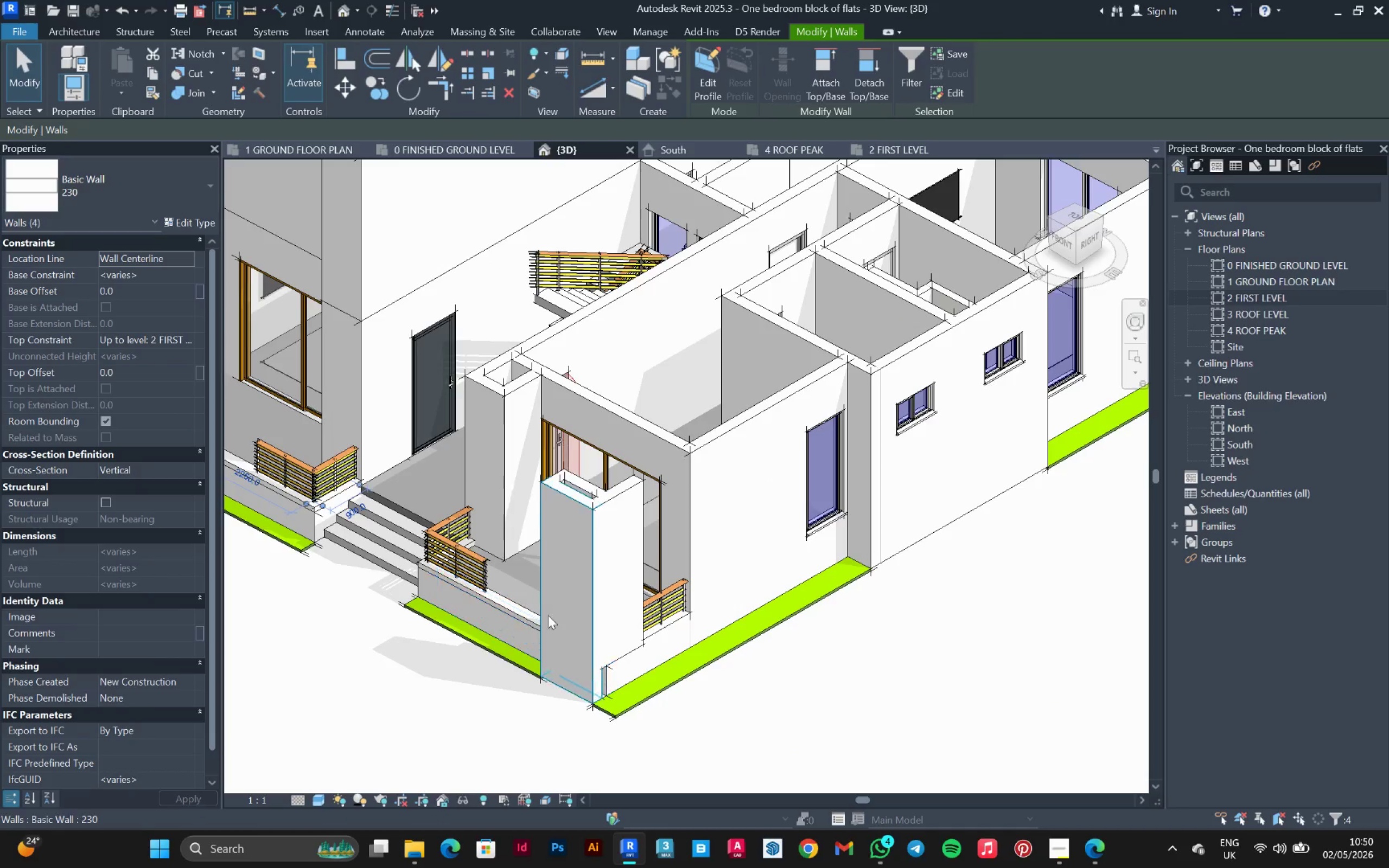 
hold_key(key=ControlLeft, duration=0.64)
left_click([568, 495])
 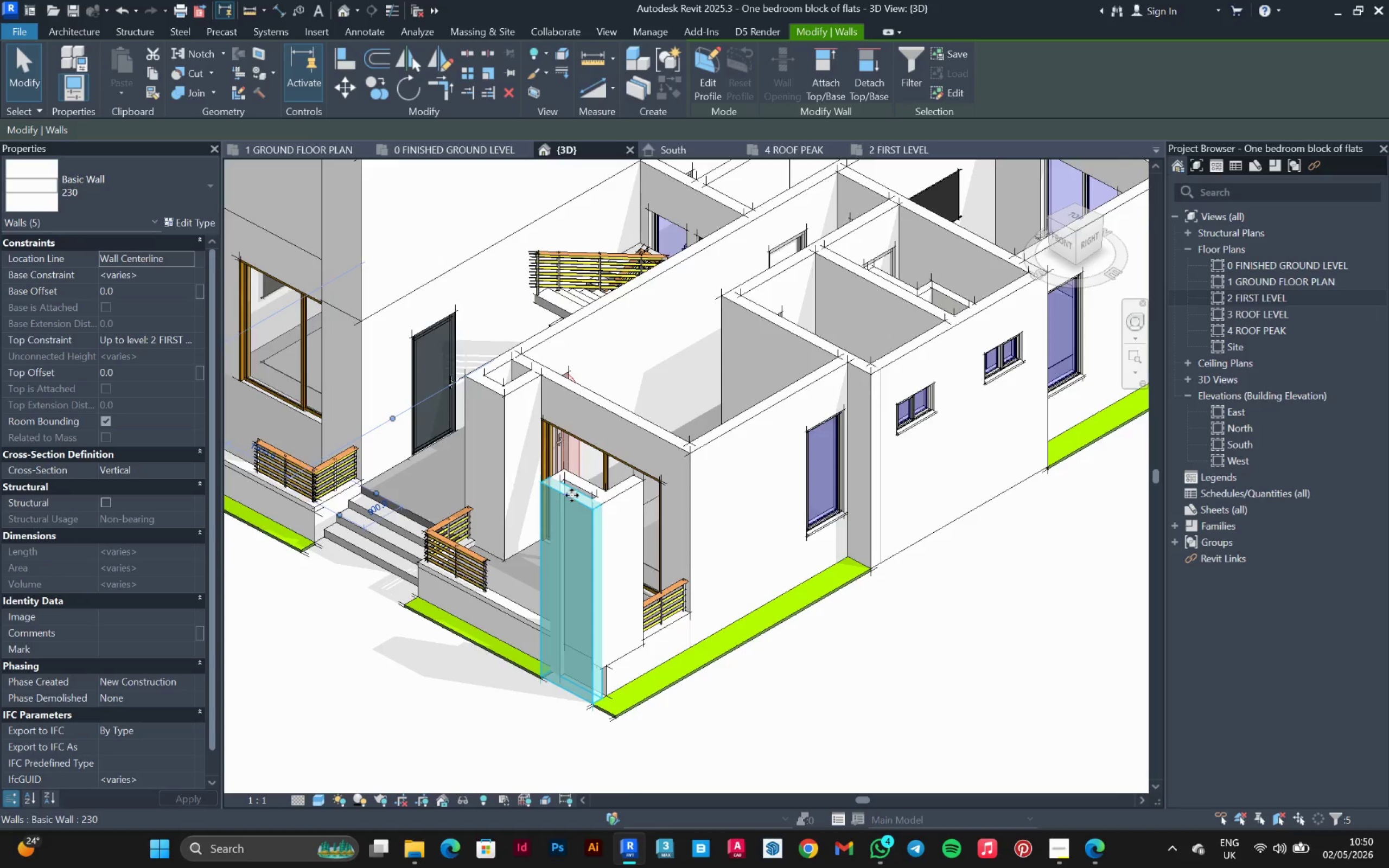 
hold_key(key=ControlLeft, duration=1.53)
 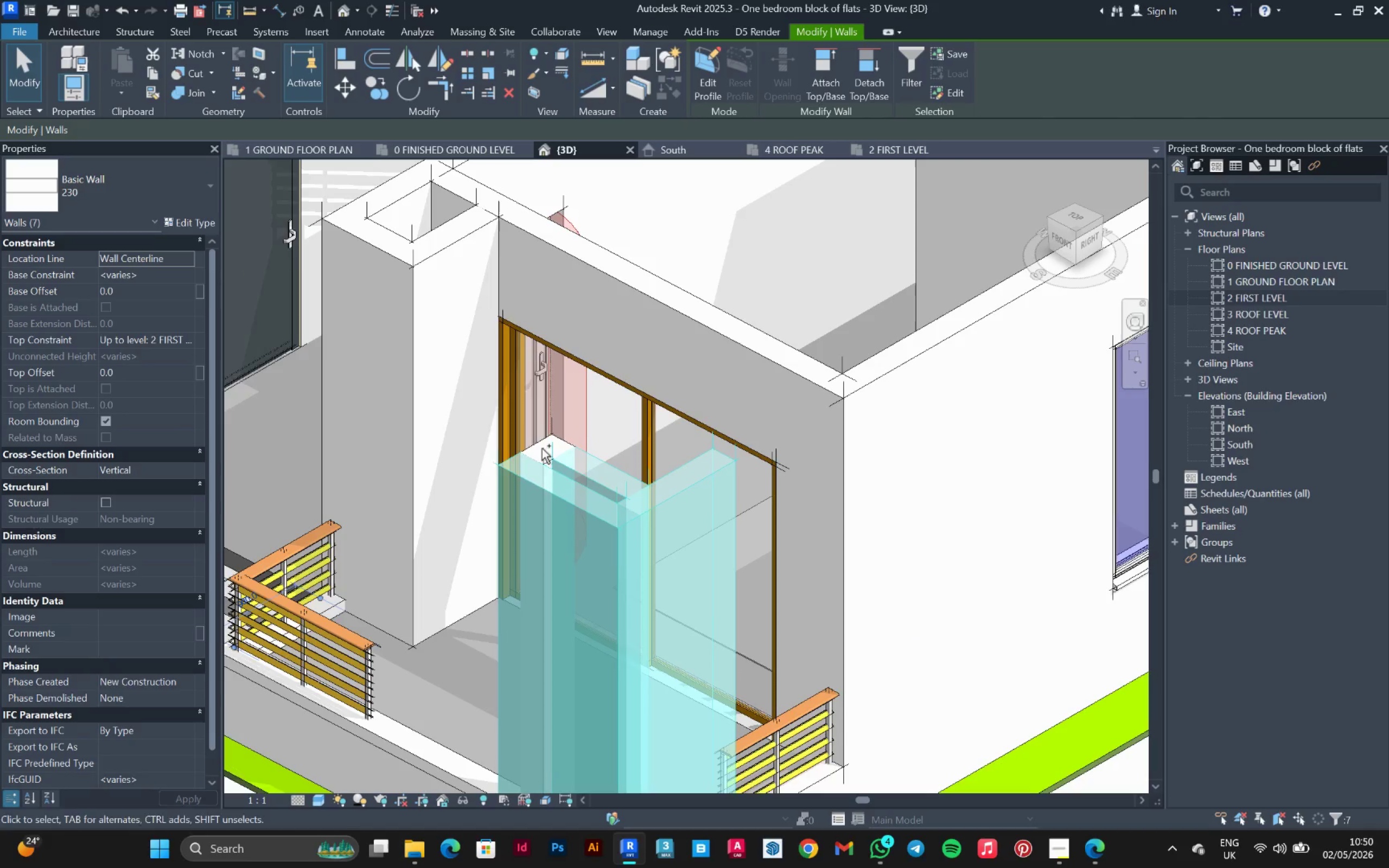 
scroll: coordinate [574, 495], scroll_direction: up, amount: 6.0
 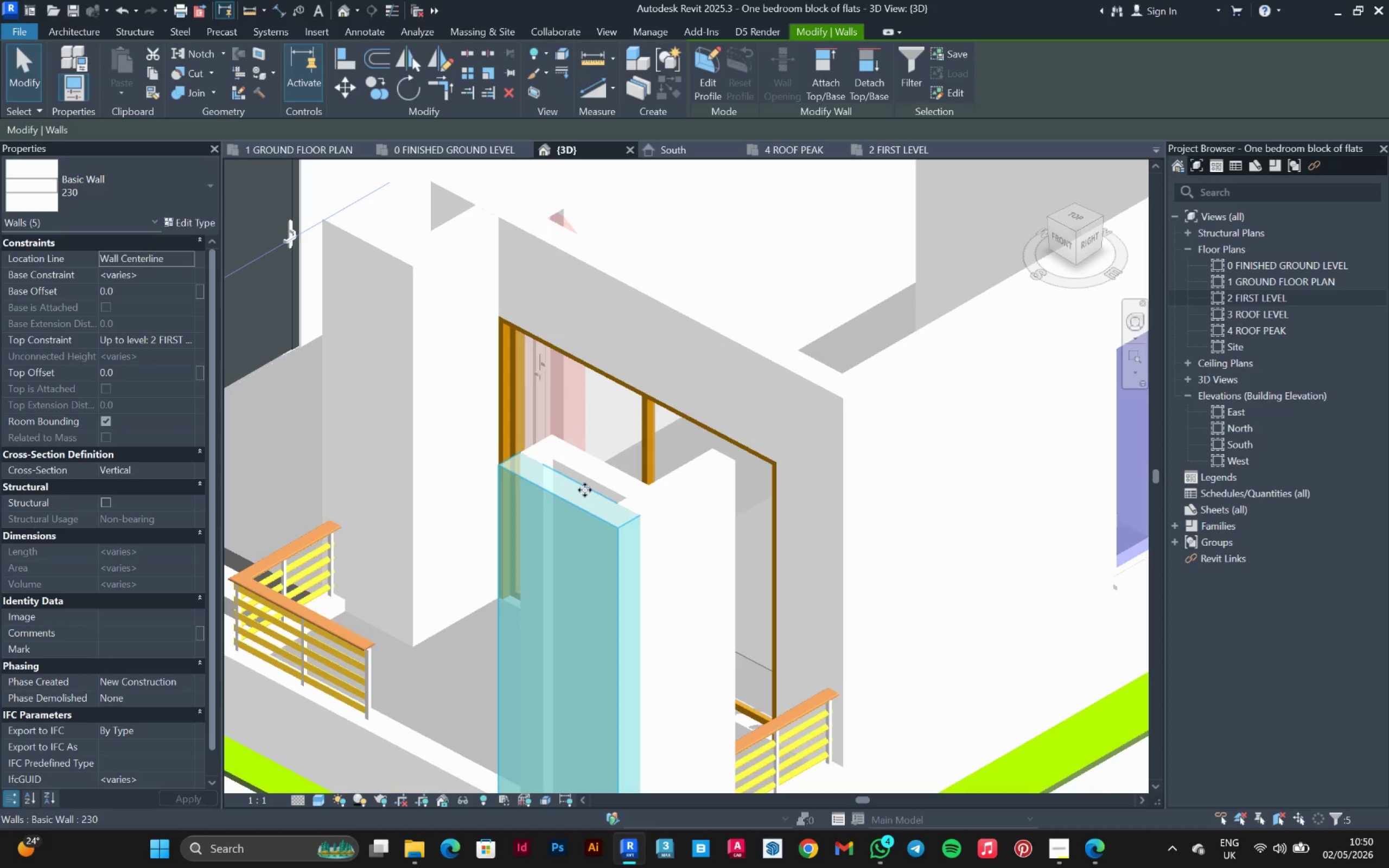 
left_click([601, 481])
 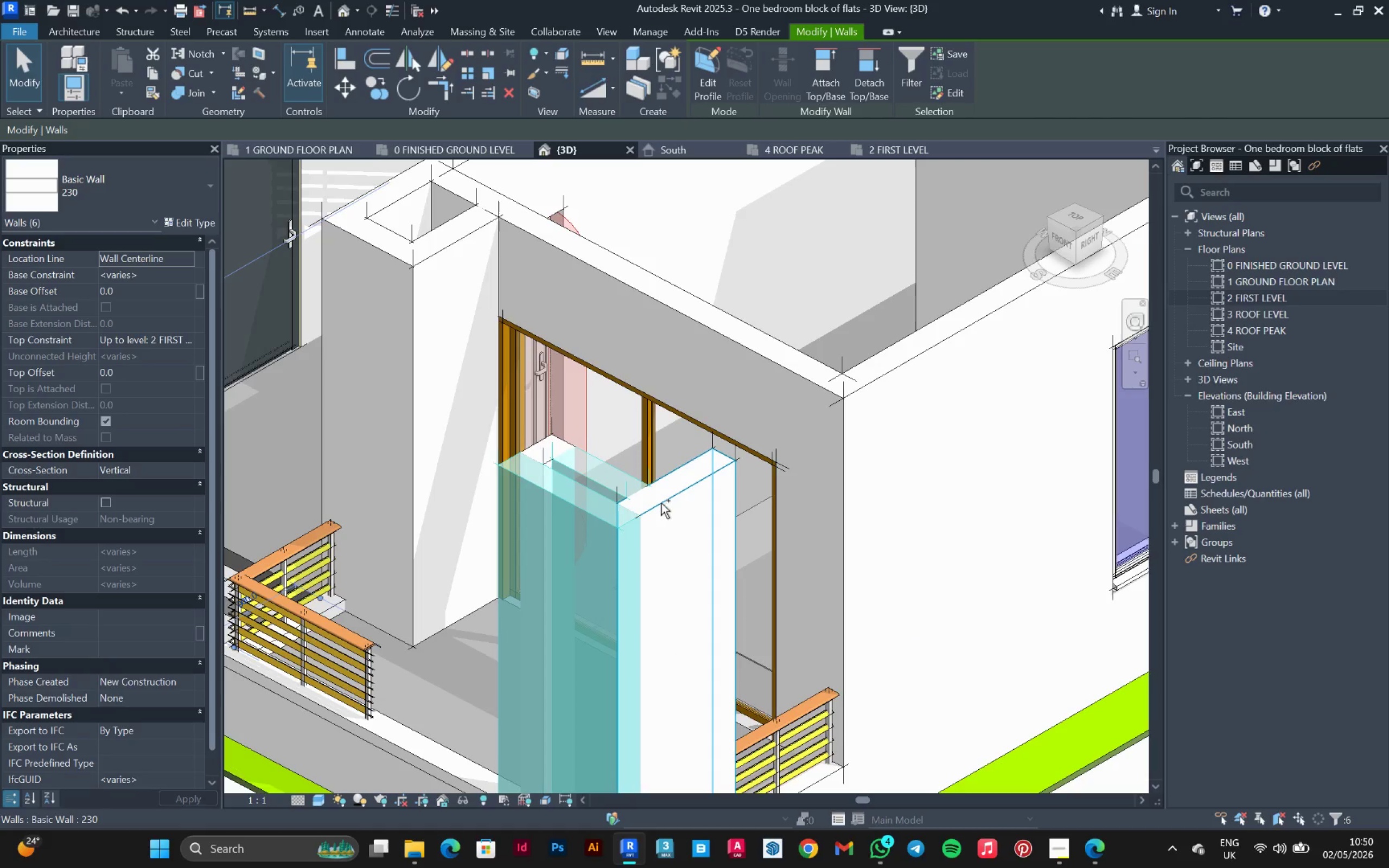 
left_click([661, 503])
 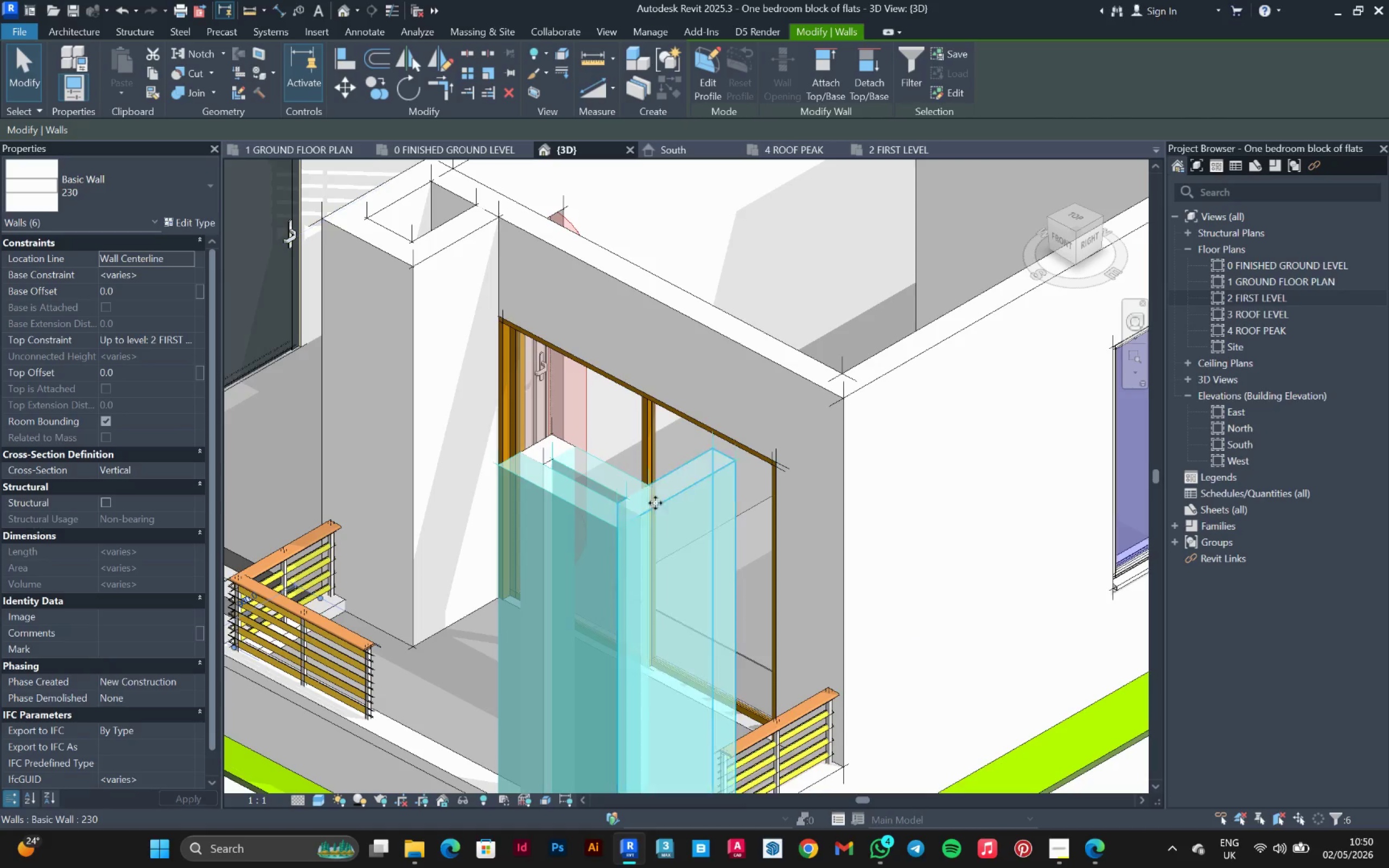 
hold_key(key=ControlLeft, duration=1.08)
left_click([541, 447])
 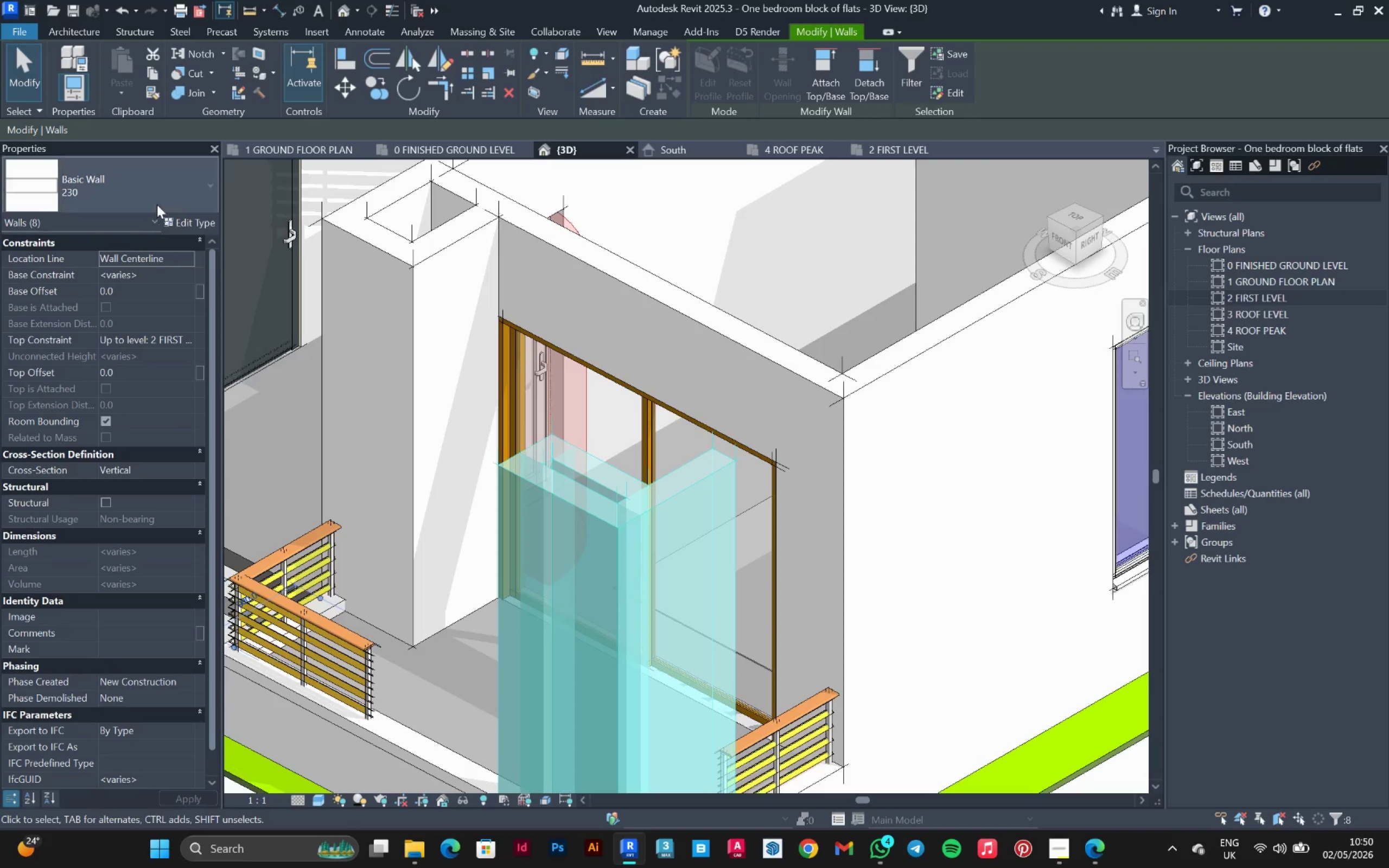 
left_click([154, 192])
 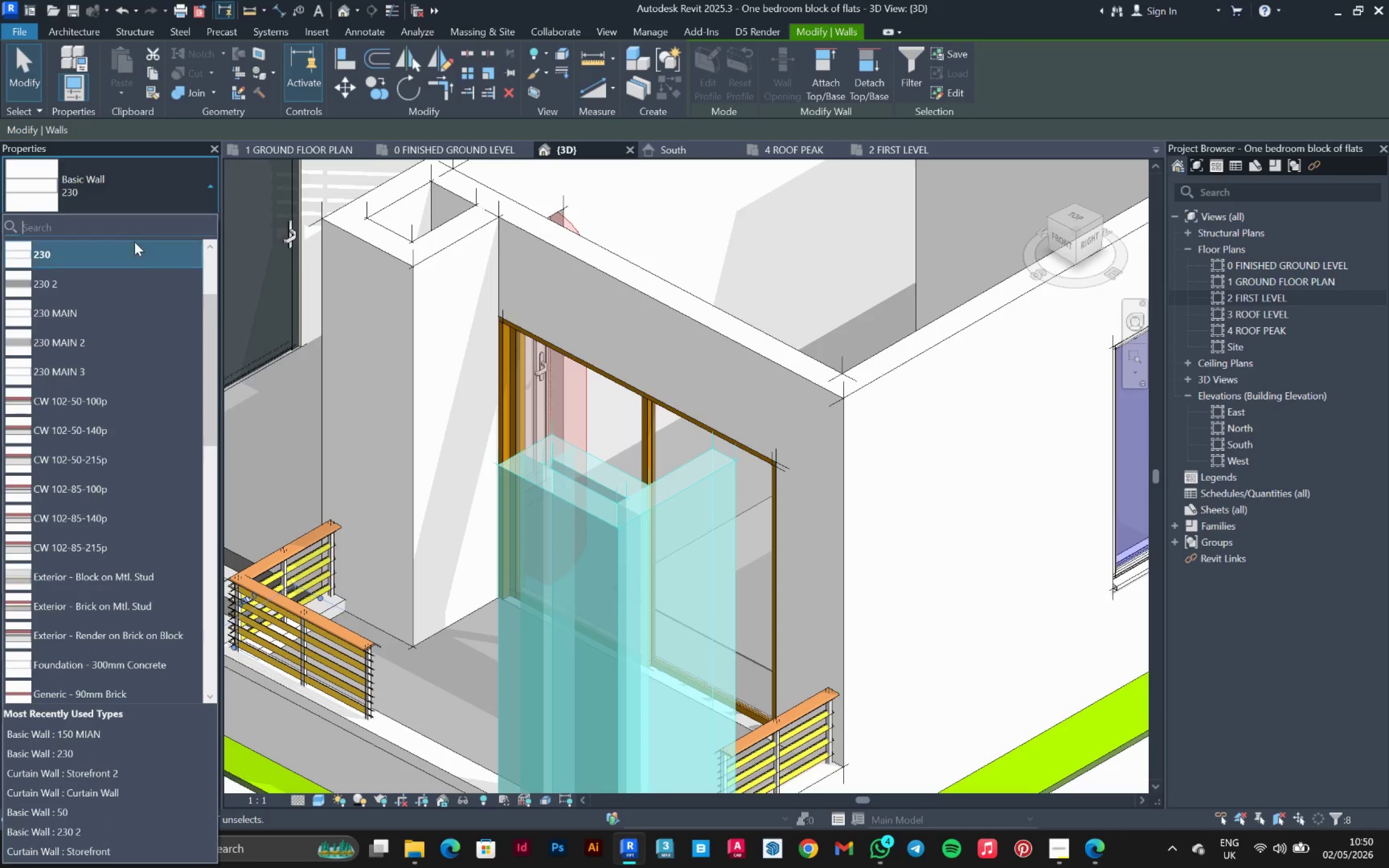 
left_click([143, 193])
 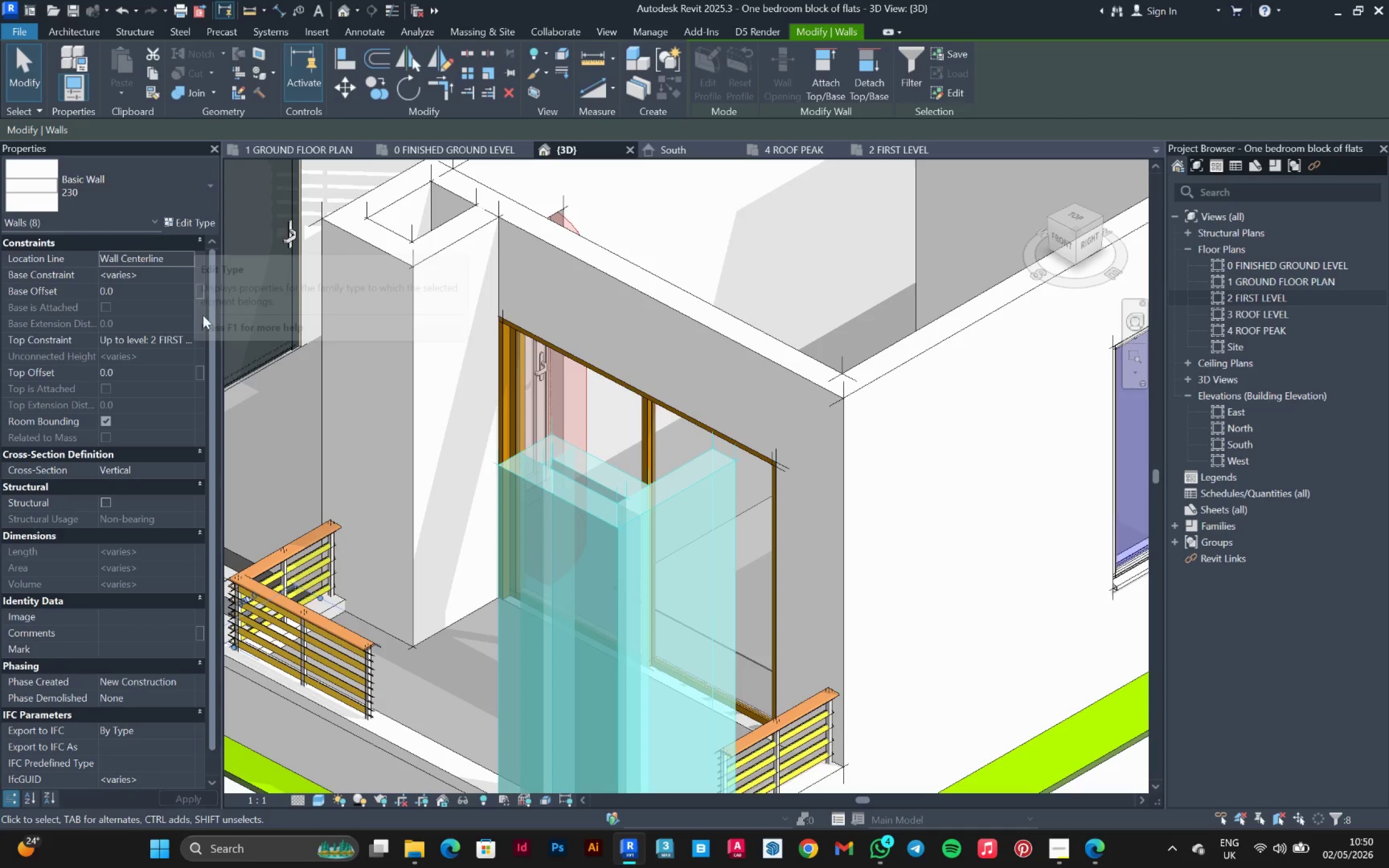 
left_click([188, 340])
 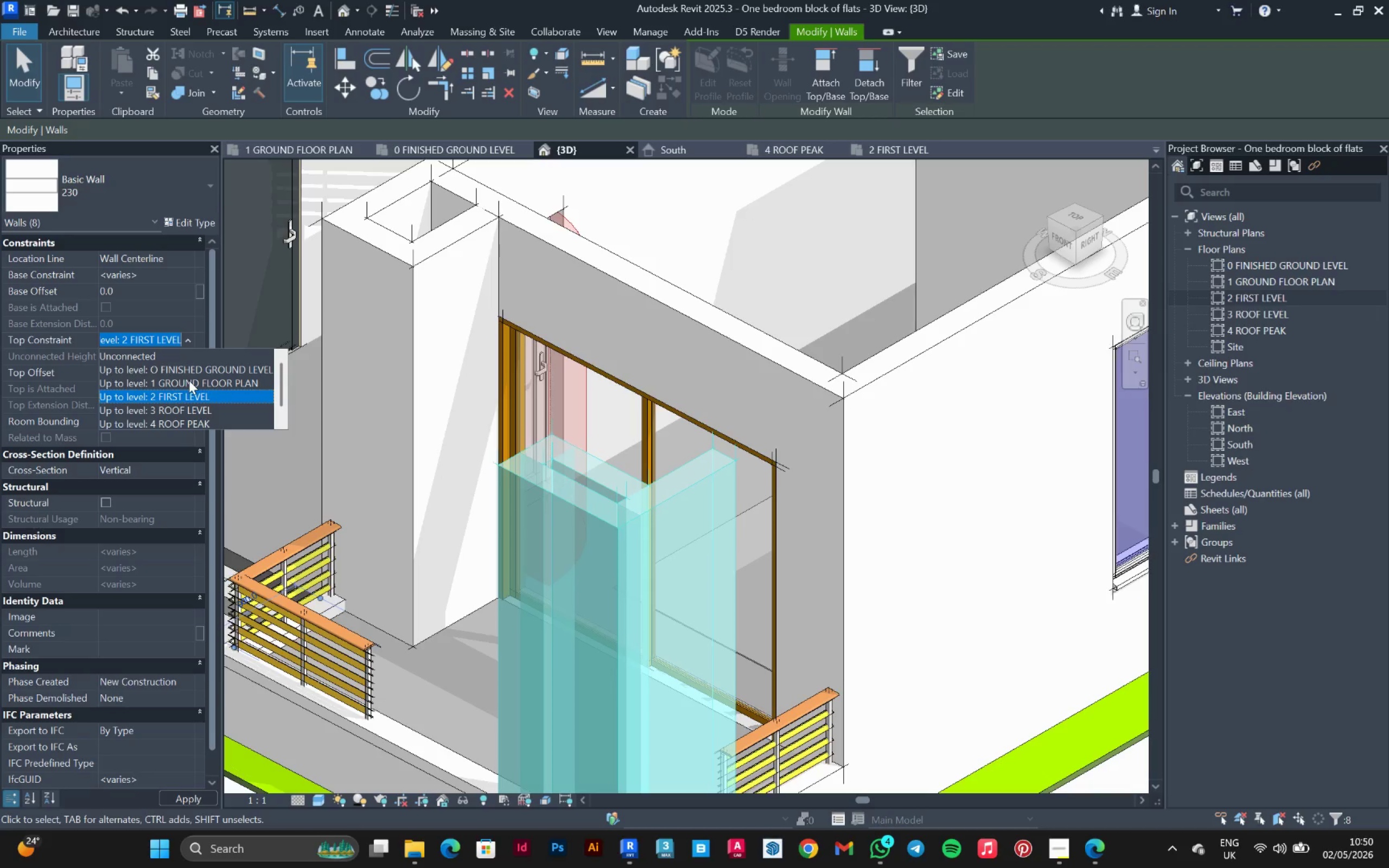 
wait(6.09)
 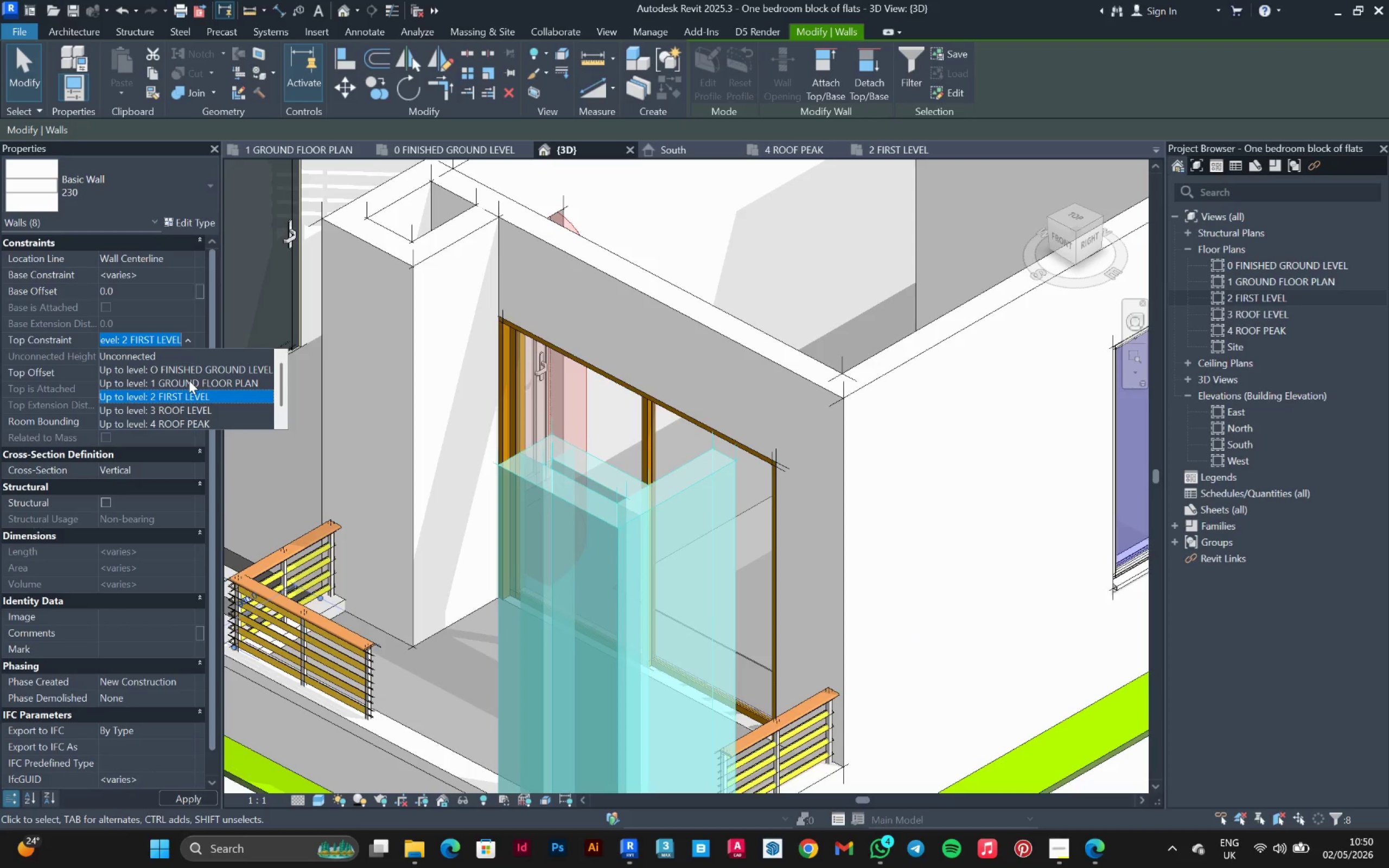 
left_click([193, 412])
 